 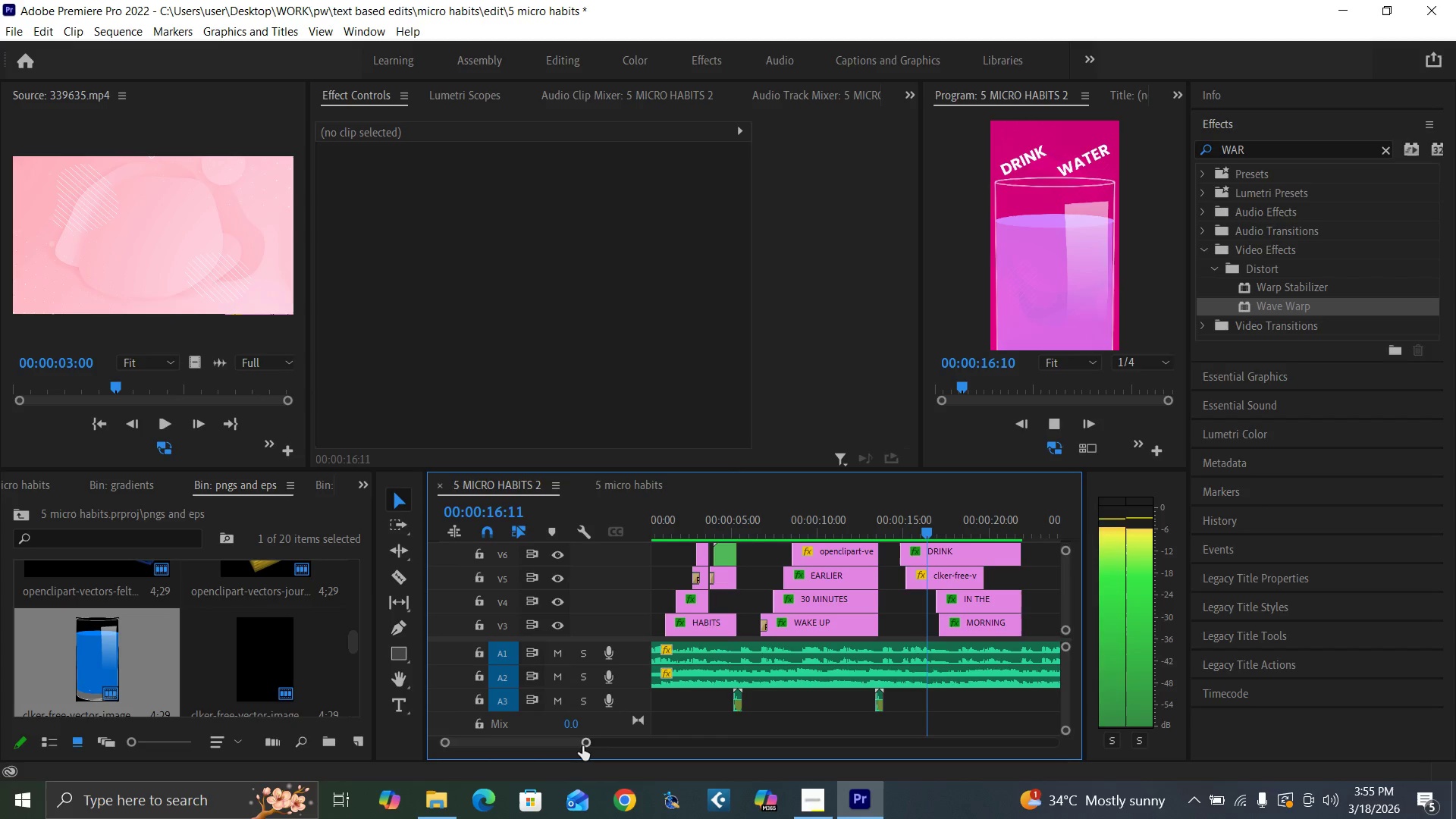 
key(Space)
 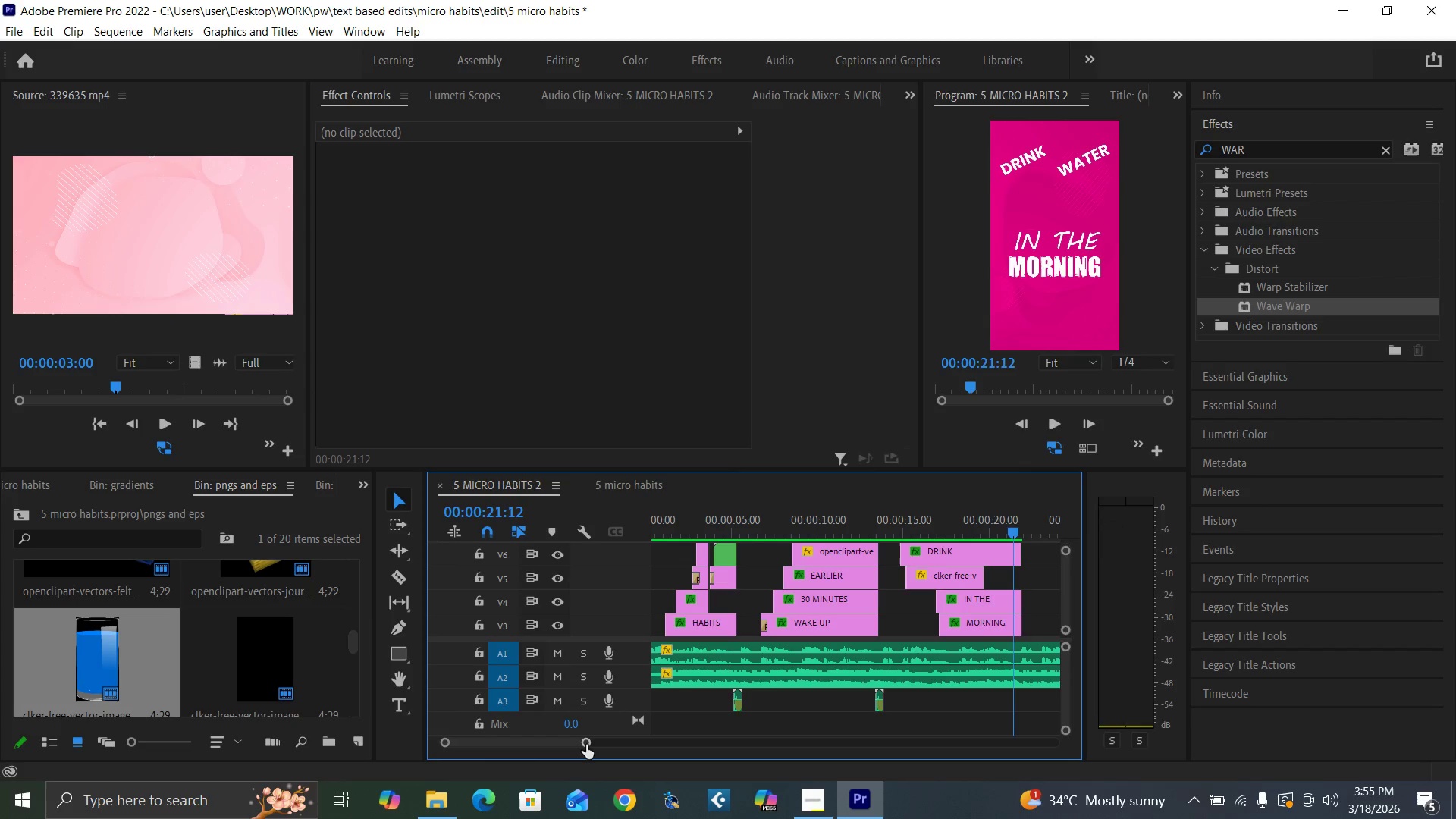 
key(Equal)
 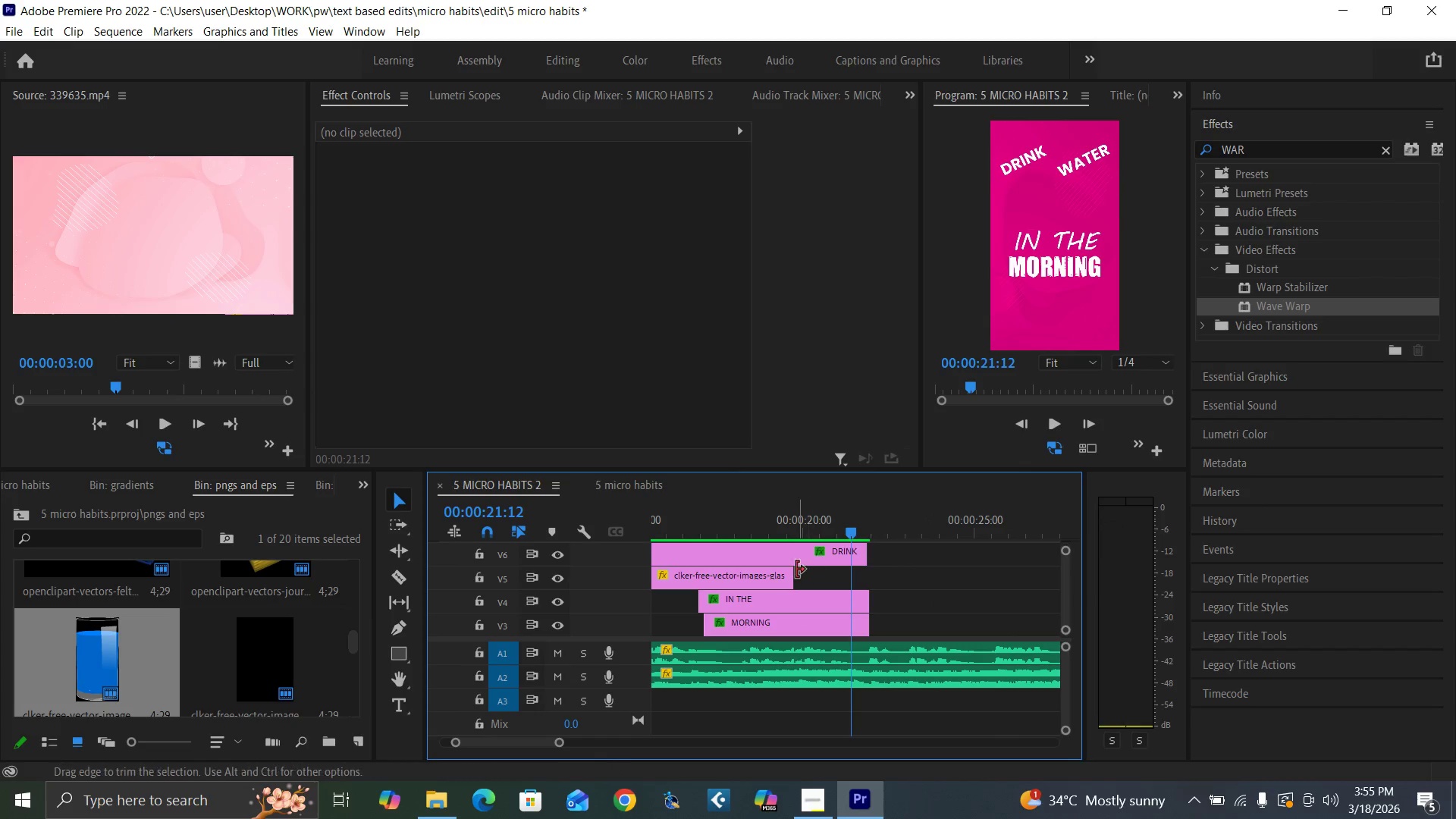 
left_click_drag(start_coordinate=[787, 573], to_coordinate=[860, 592])
 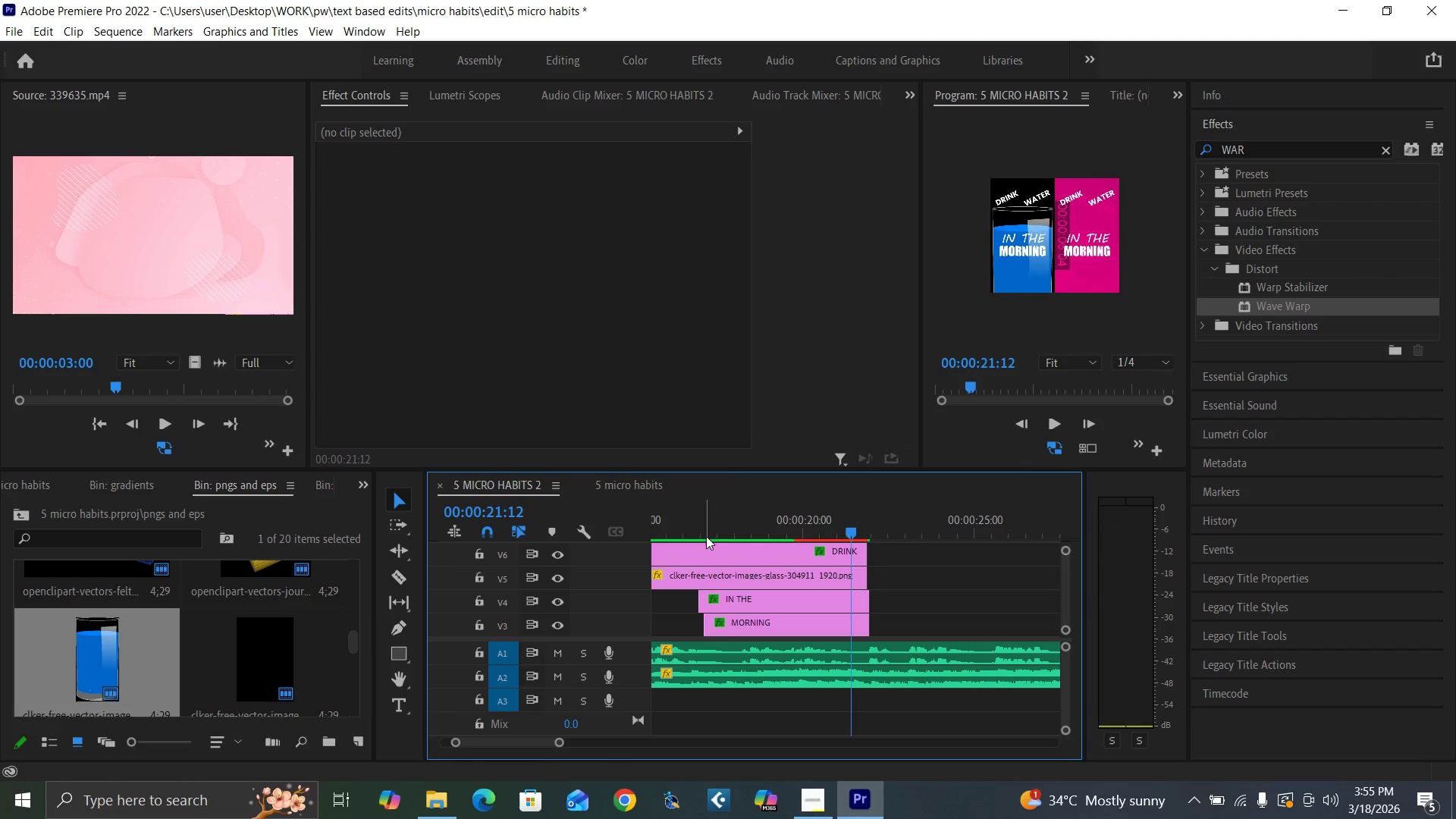 
left_click([702, 532])
 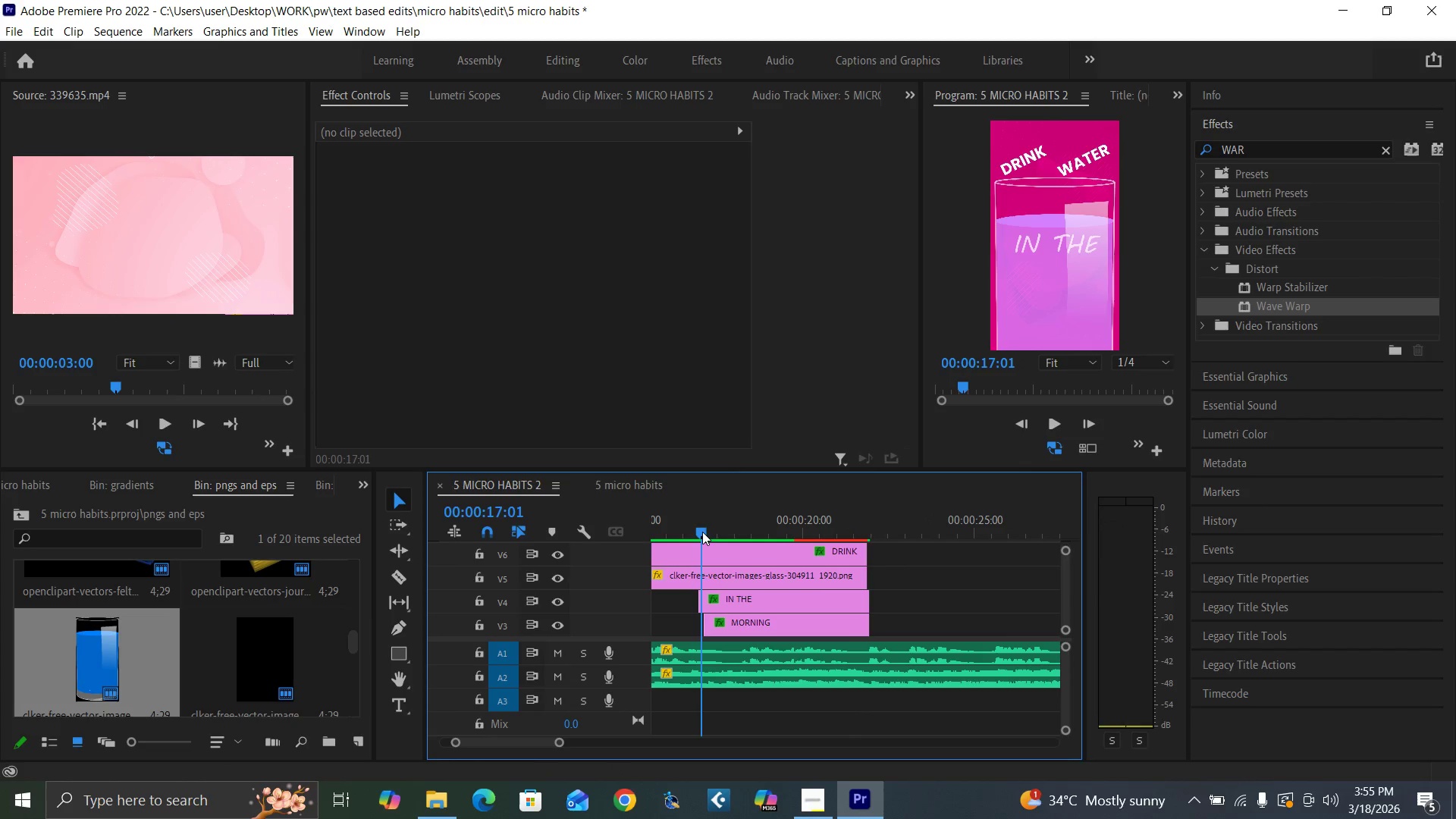 
key(Space)
 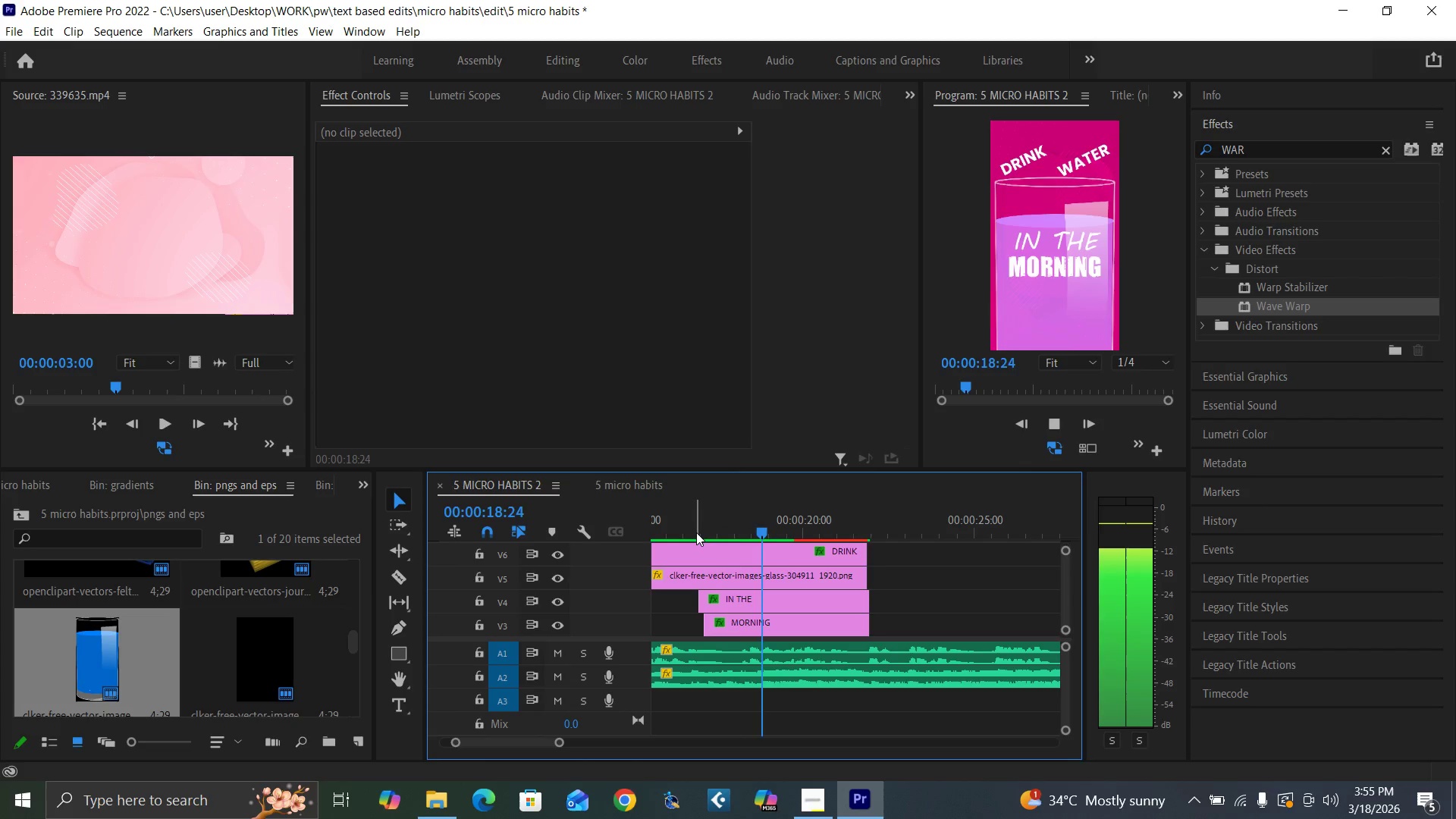 
key(Space)
 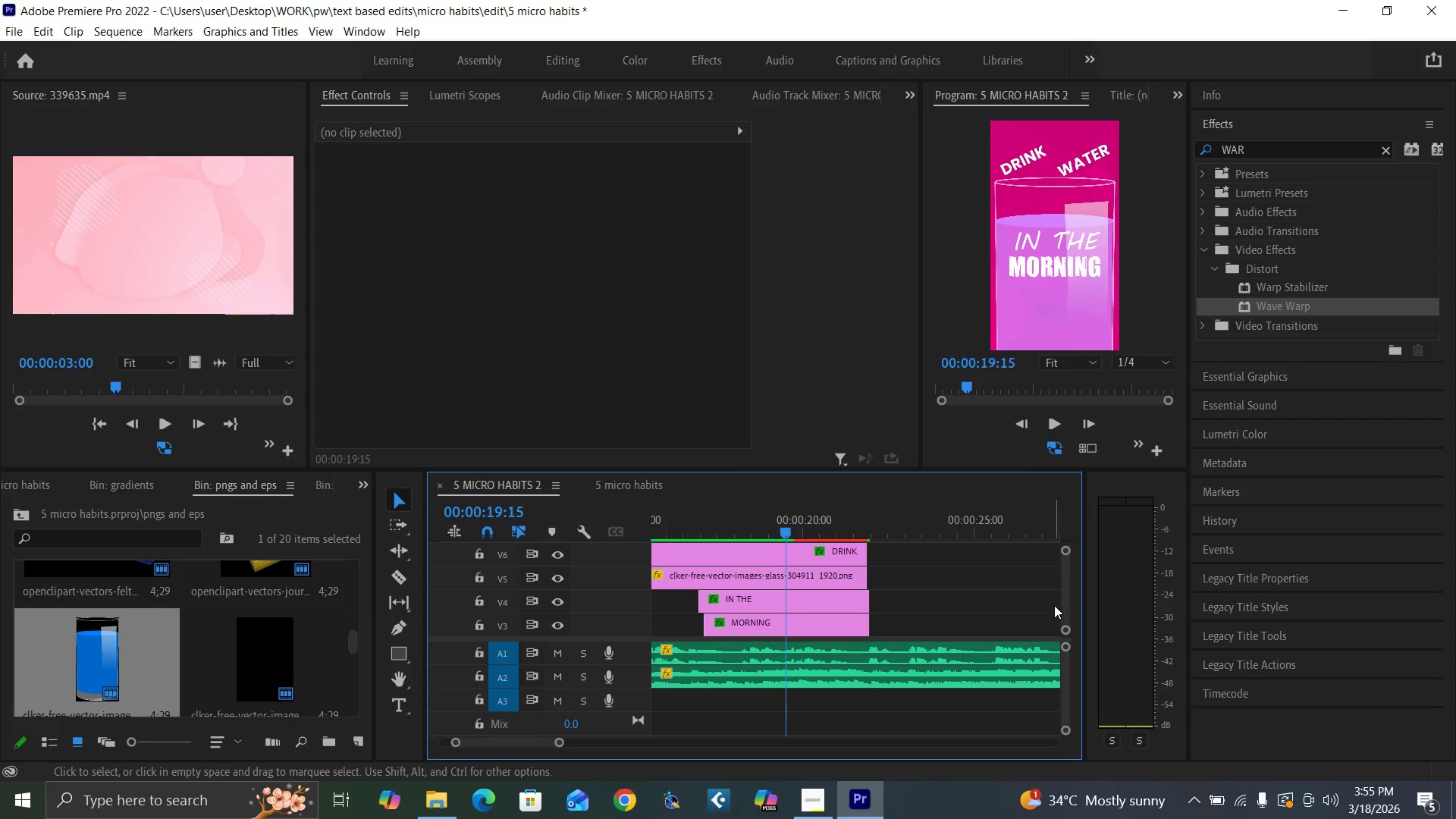 
left_click_drag(start_coordinate=[1065, 607], to_coordinate=[1070, 607])
 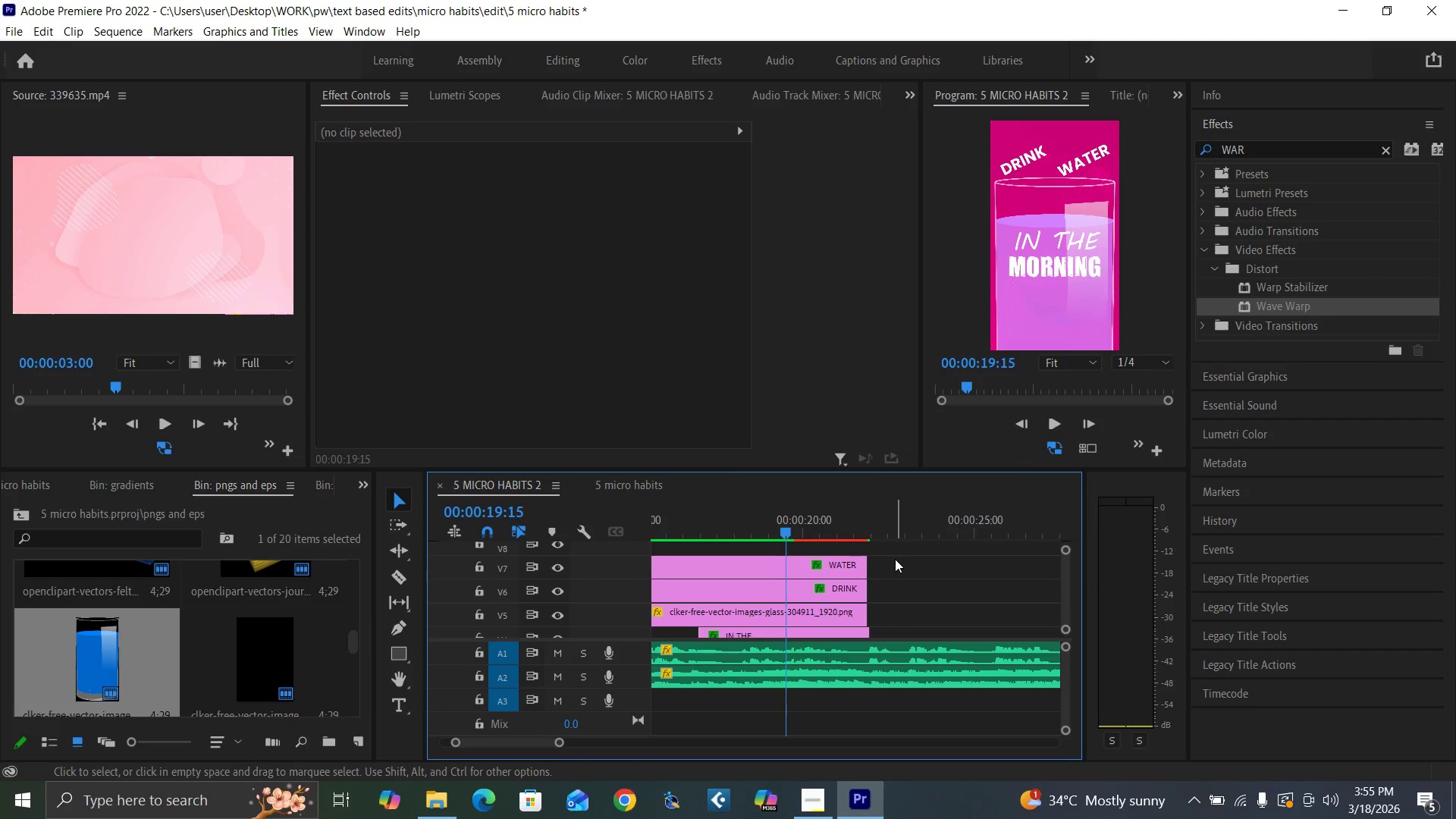 
left_click_drag(start_coordinate=[895, 559], to_coordinate=[853, 585])
 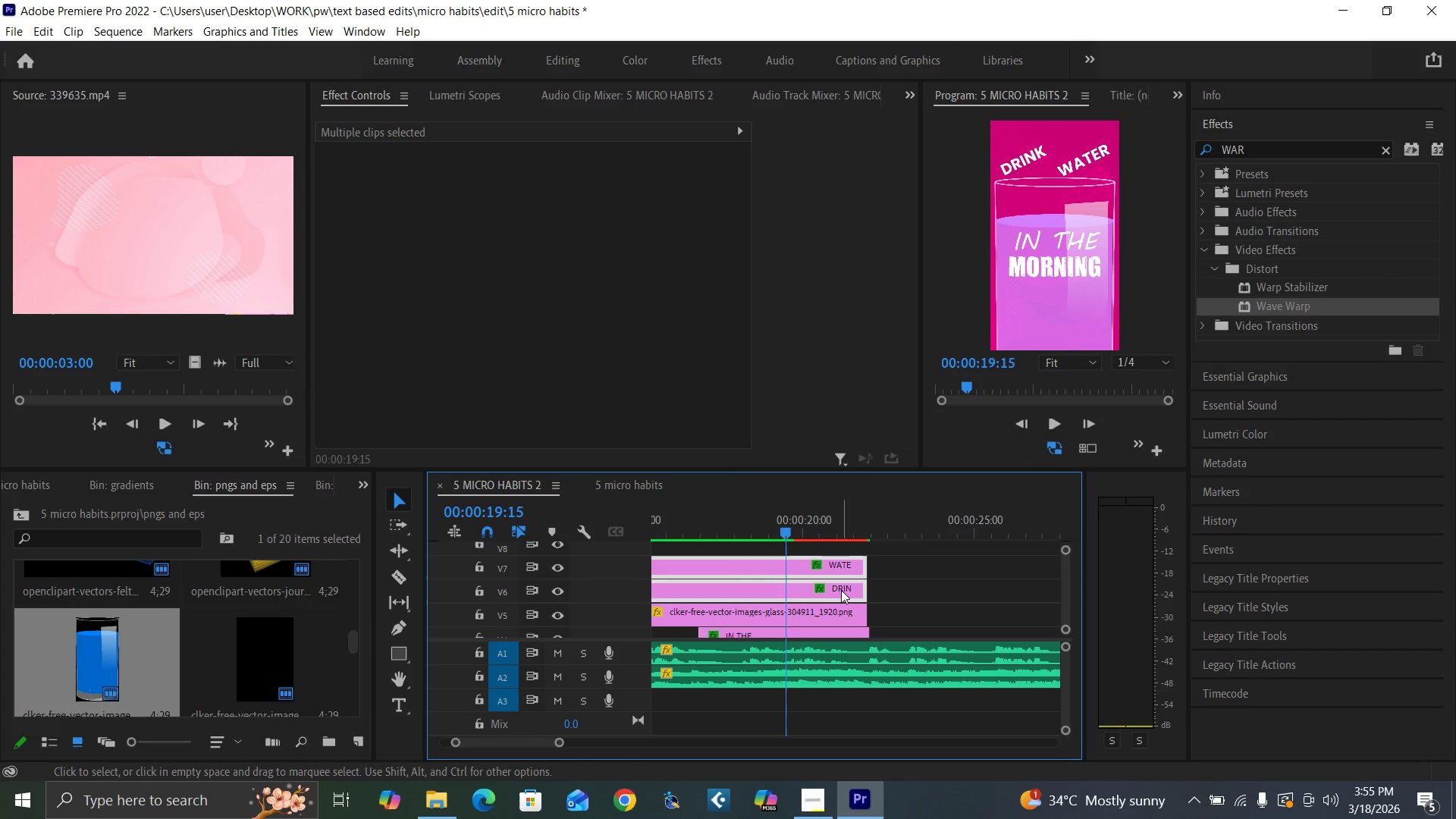 
left_click_drag(start_coordinate=[841, 590], to_coordinate=[839, 573])
 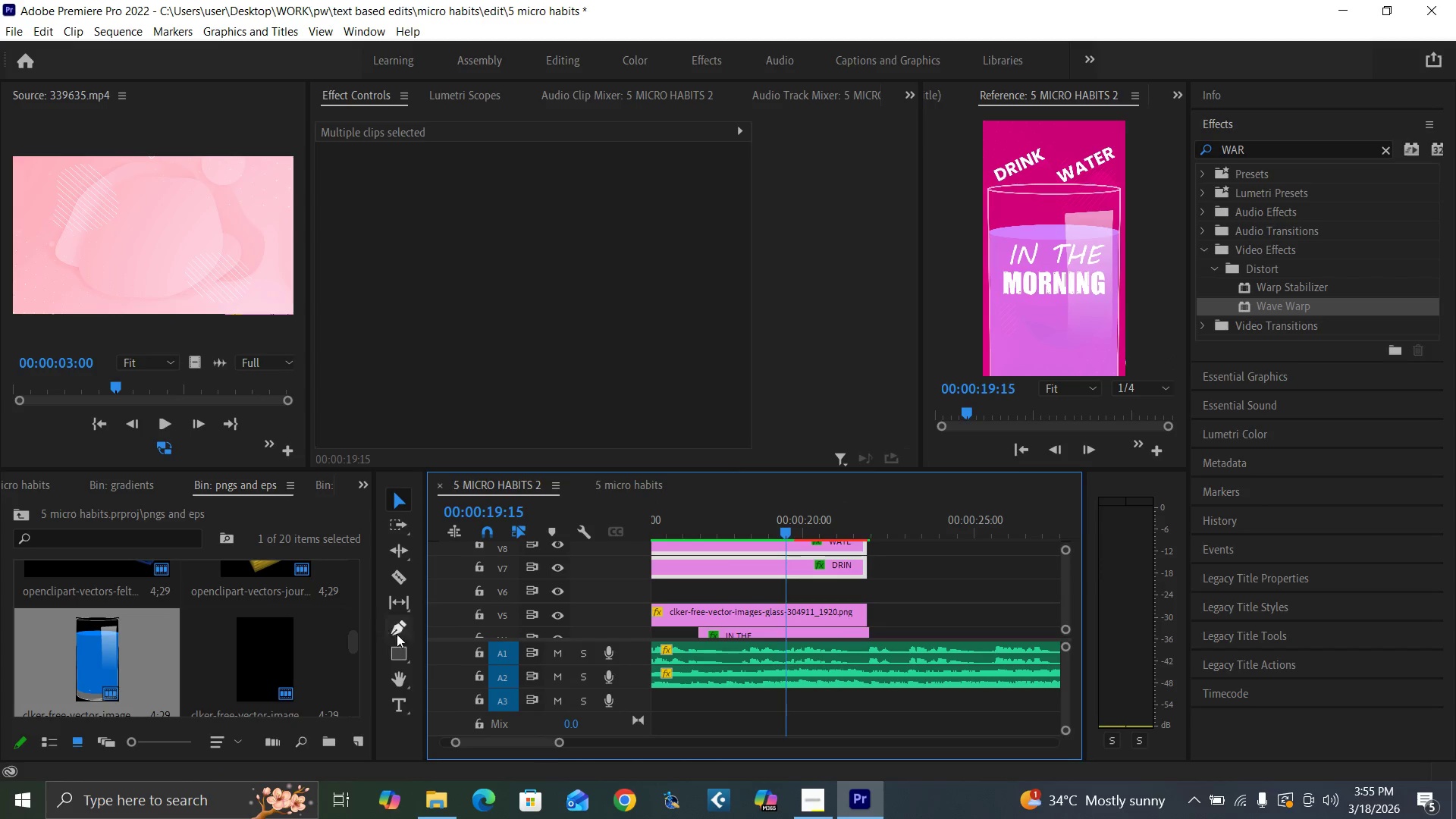 
left_click_drag(start_coordinate=[353, 648], to_coordinate=[364, 679])
 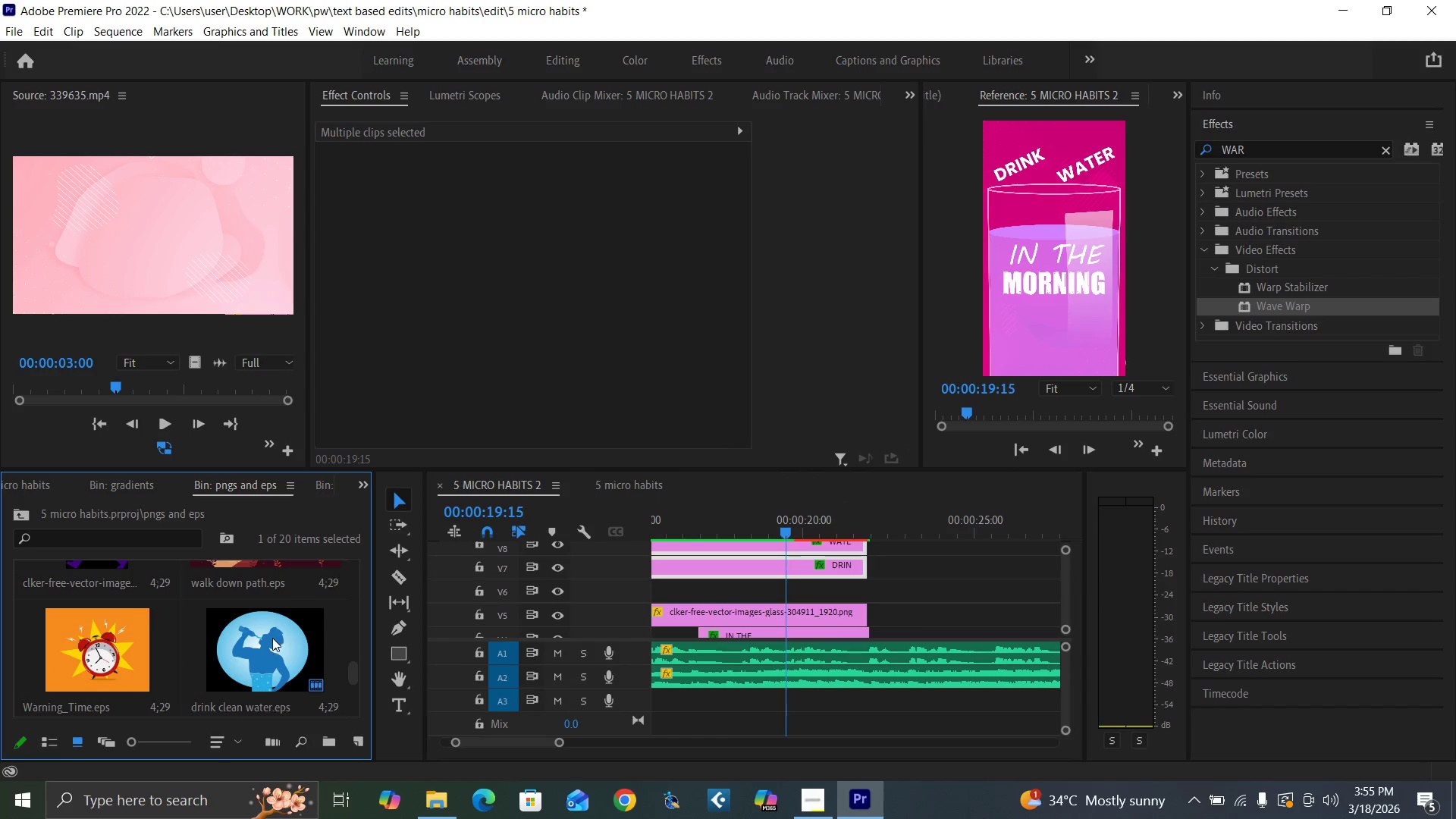 
left_click_drag(start_coordinate=[269, 639], to_coordinate=[696, 589])
 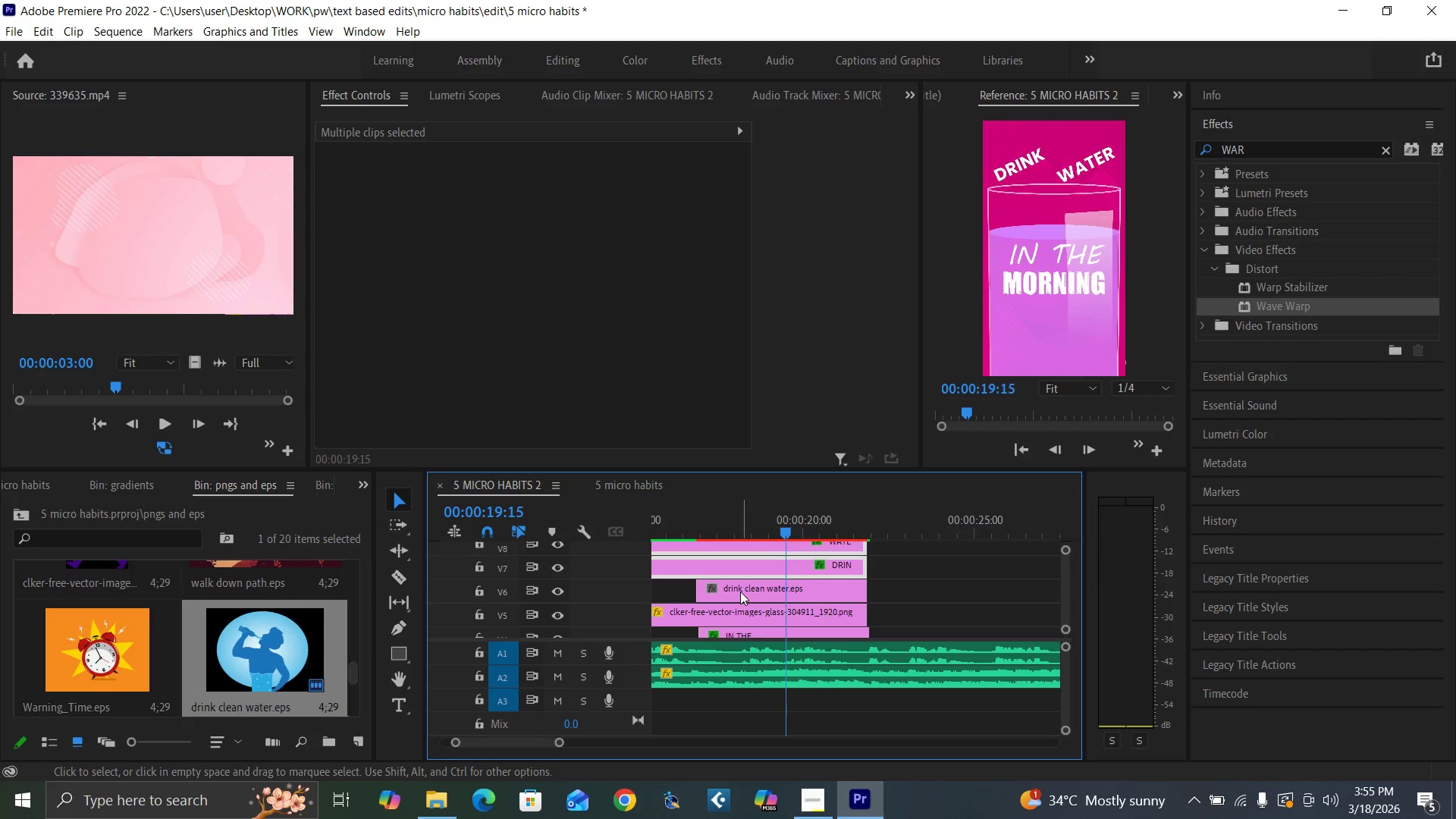 
left_click([741, 592])
 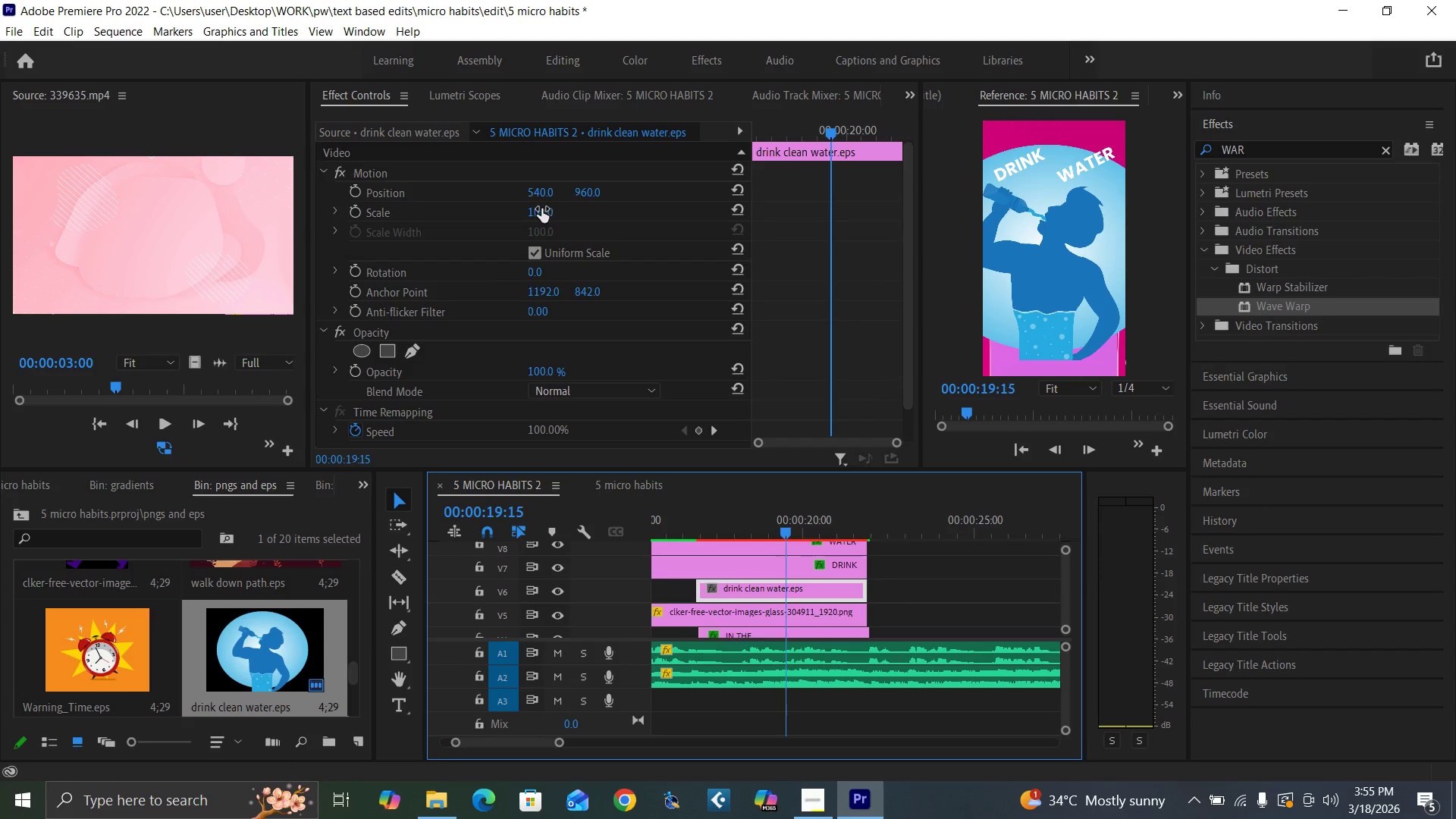 
type(30)
 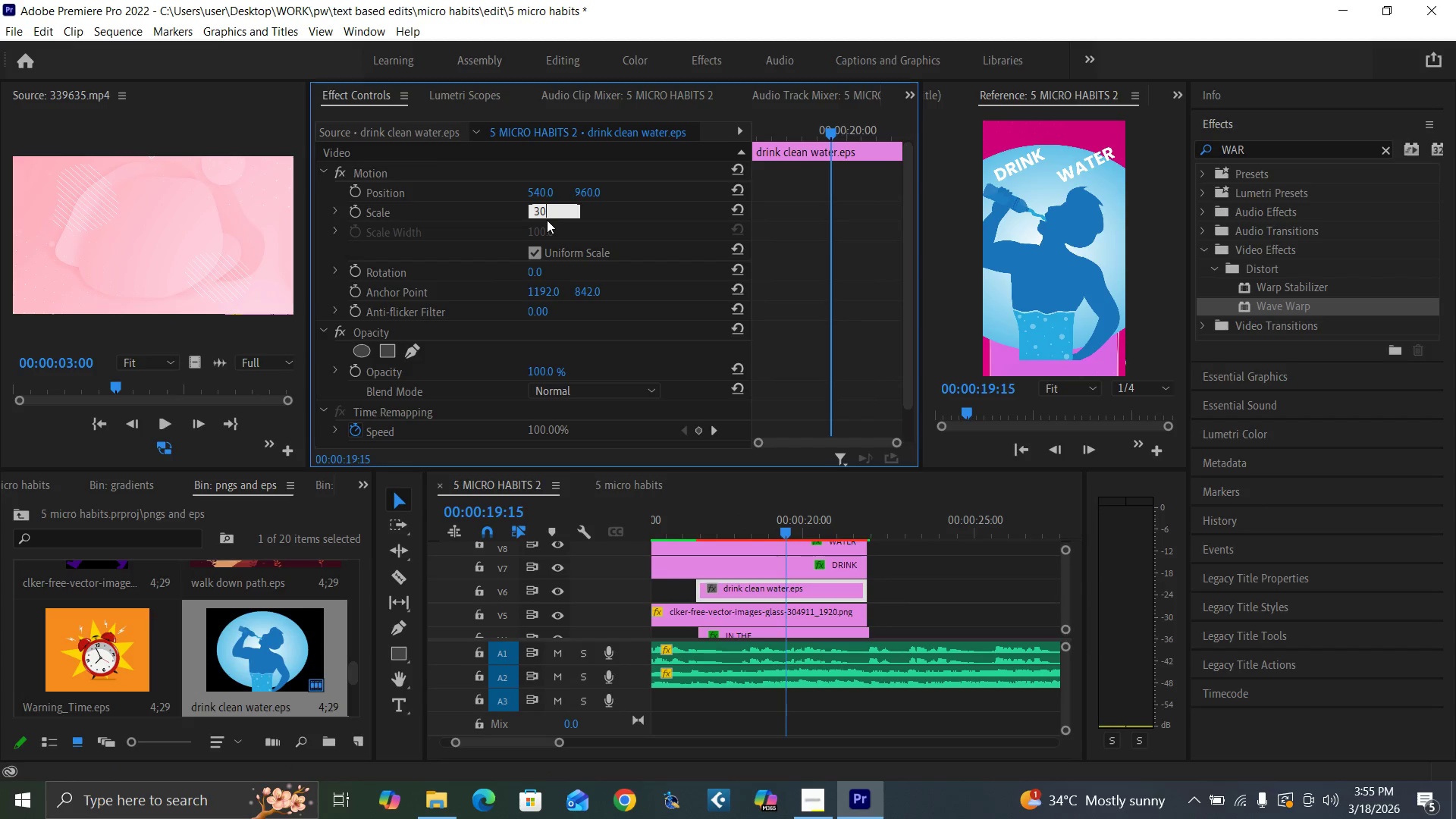 
key(Enter)
 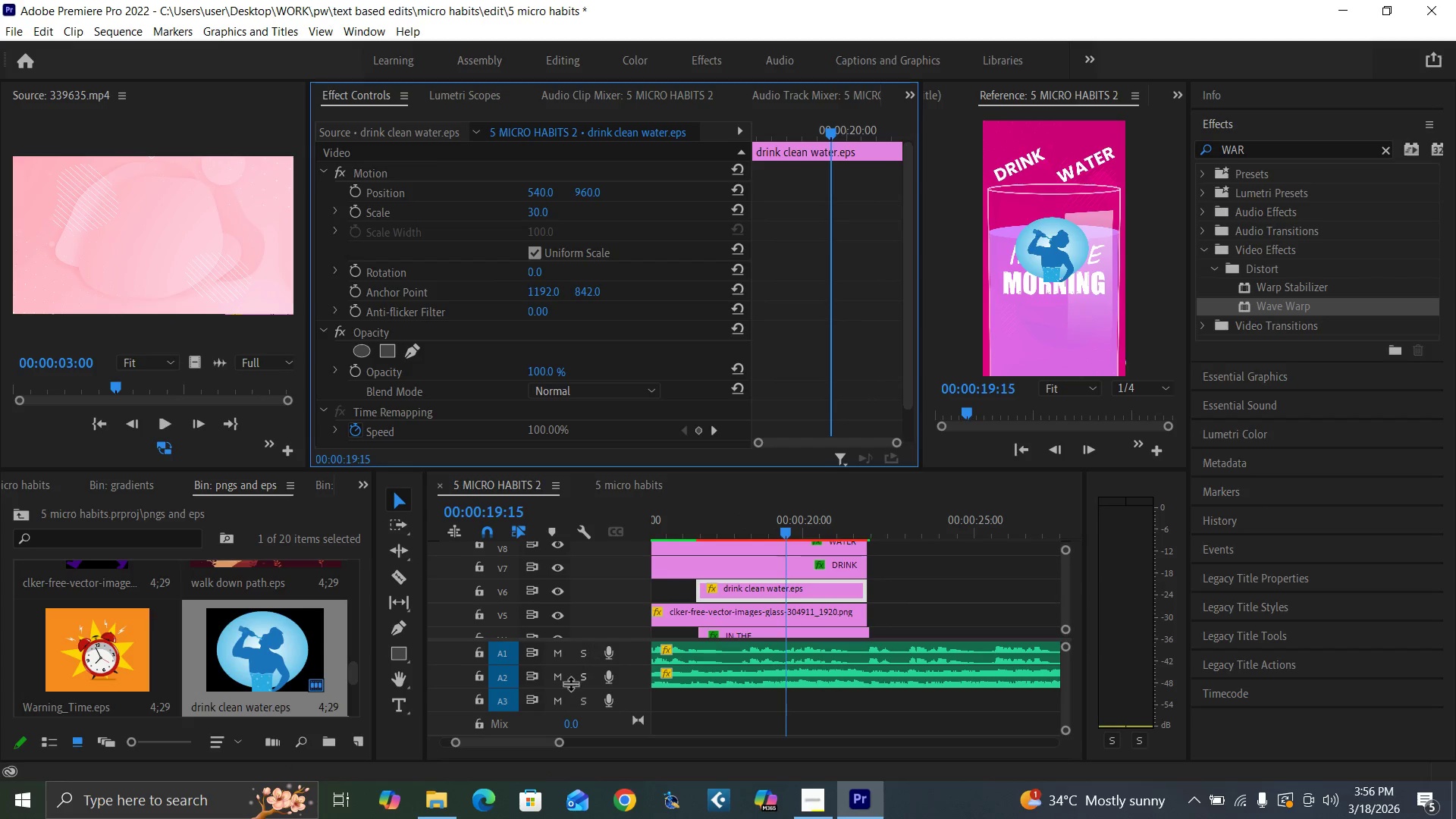 
left_click_drag(start_coordinate=[560, 742], to_coordinate=[570, 742])
 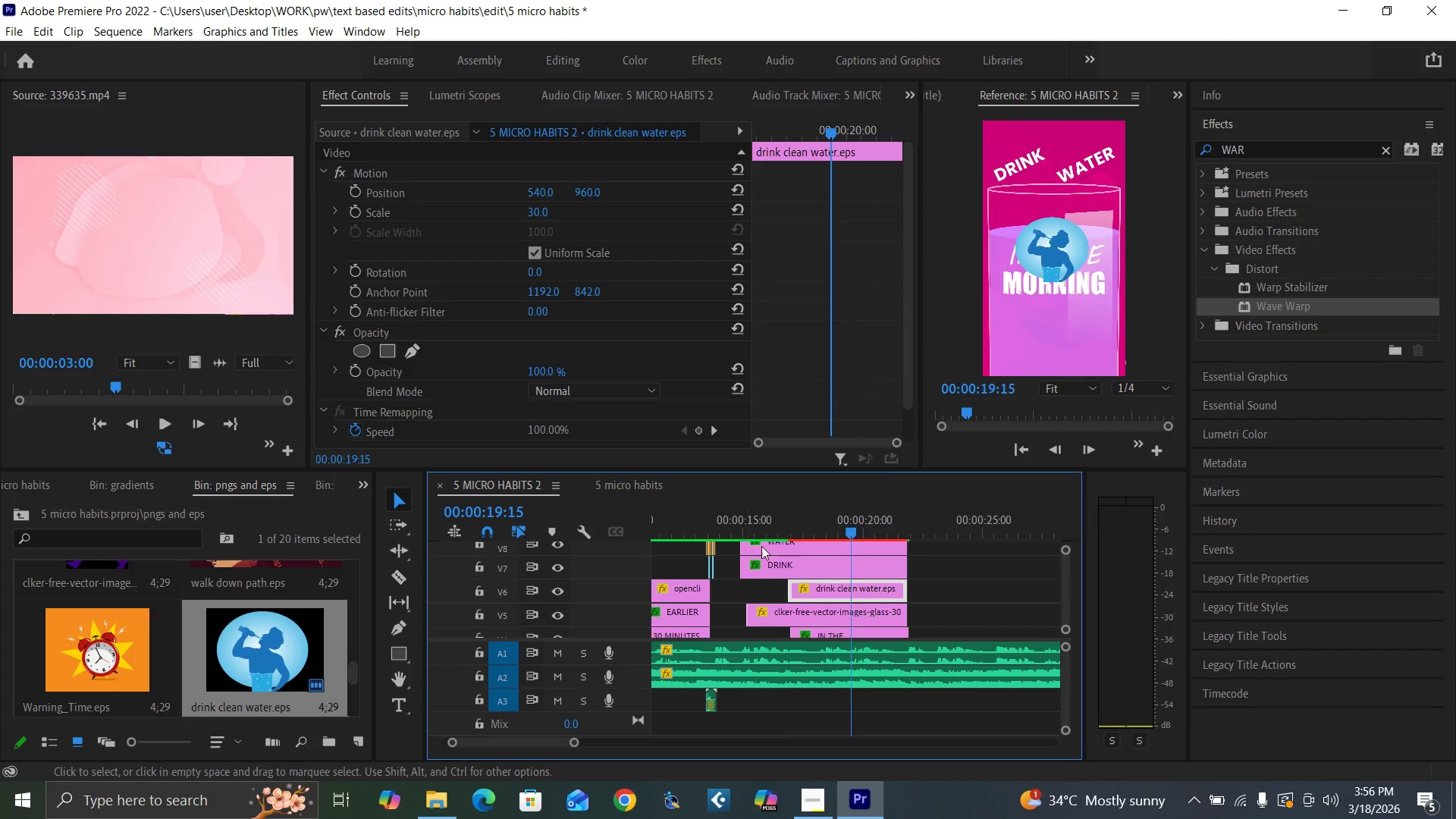 
left_click([761, 510])
 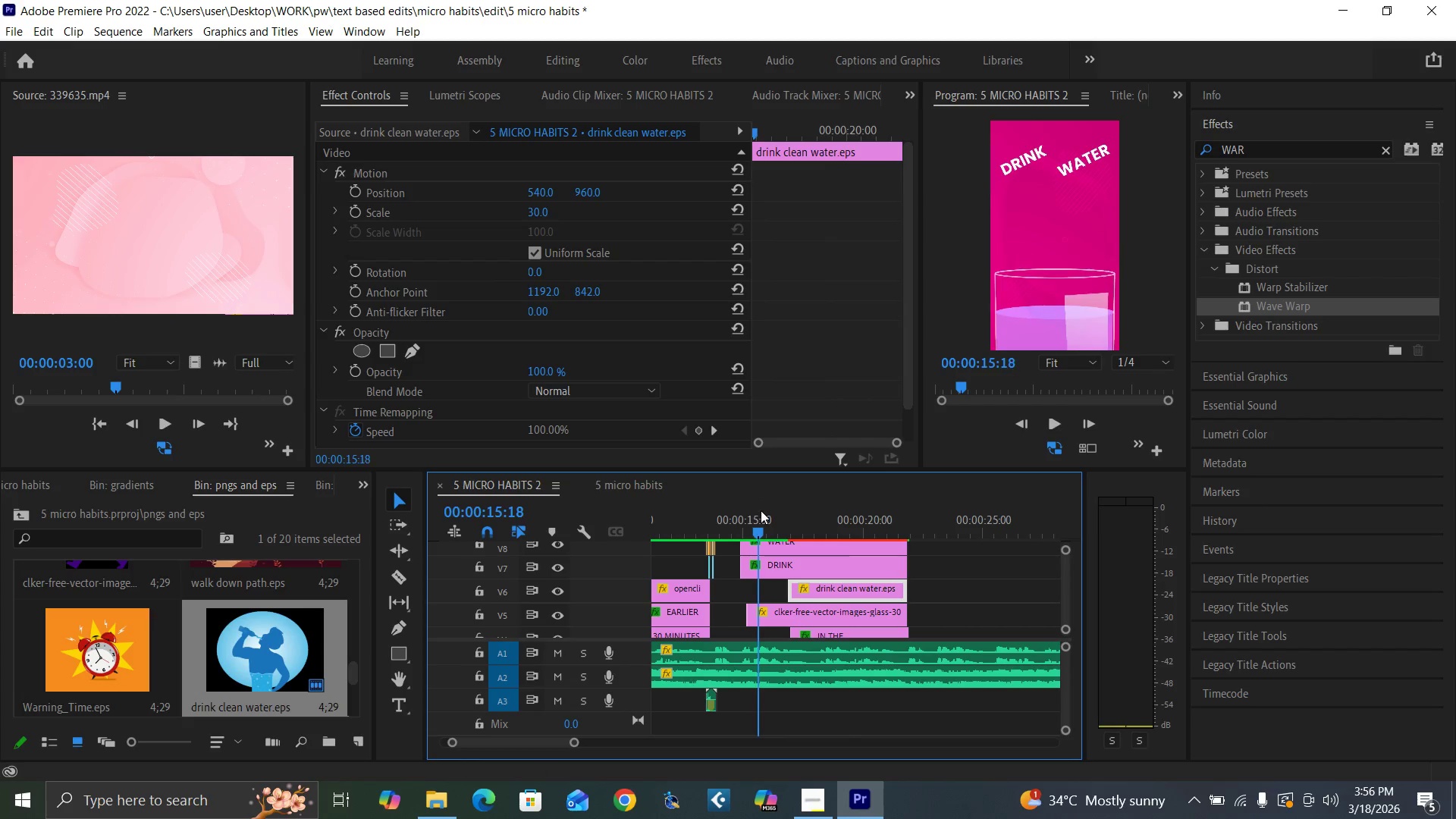 
key(Space)
 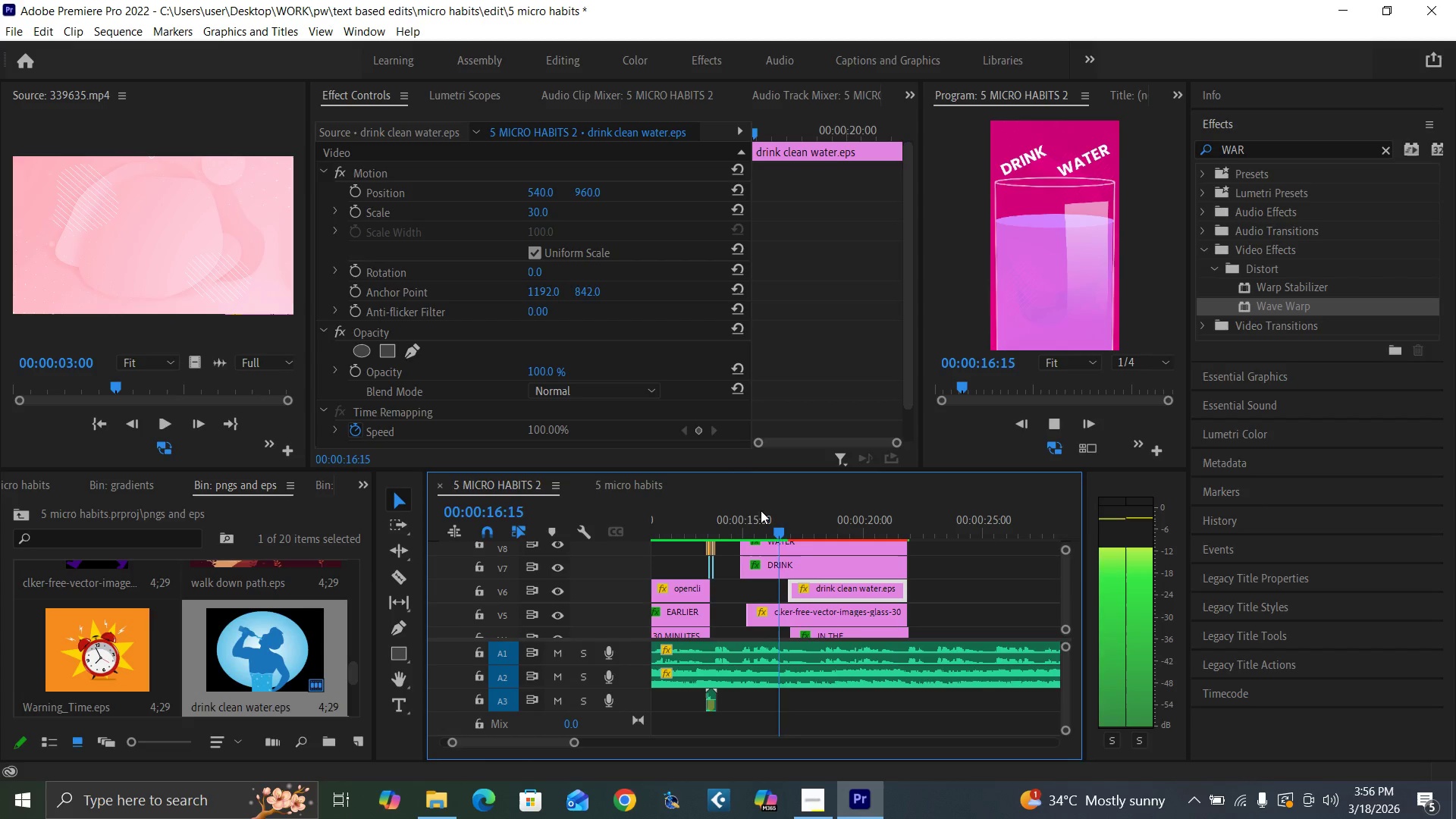 
key(Space)
 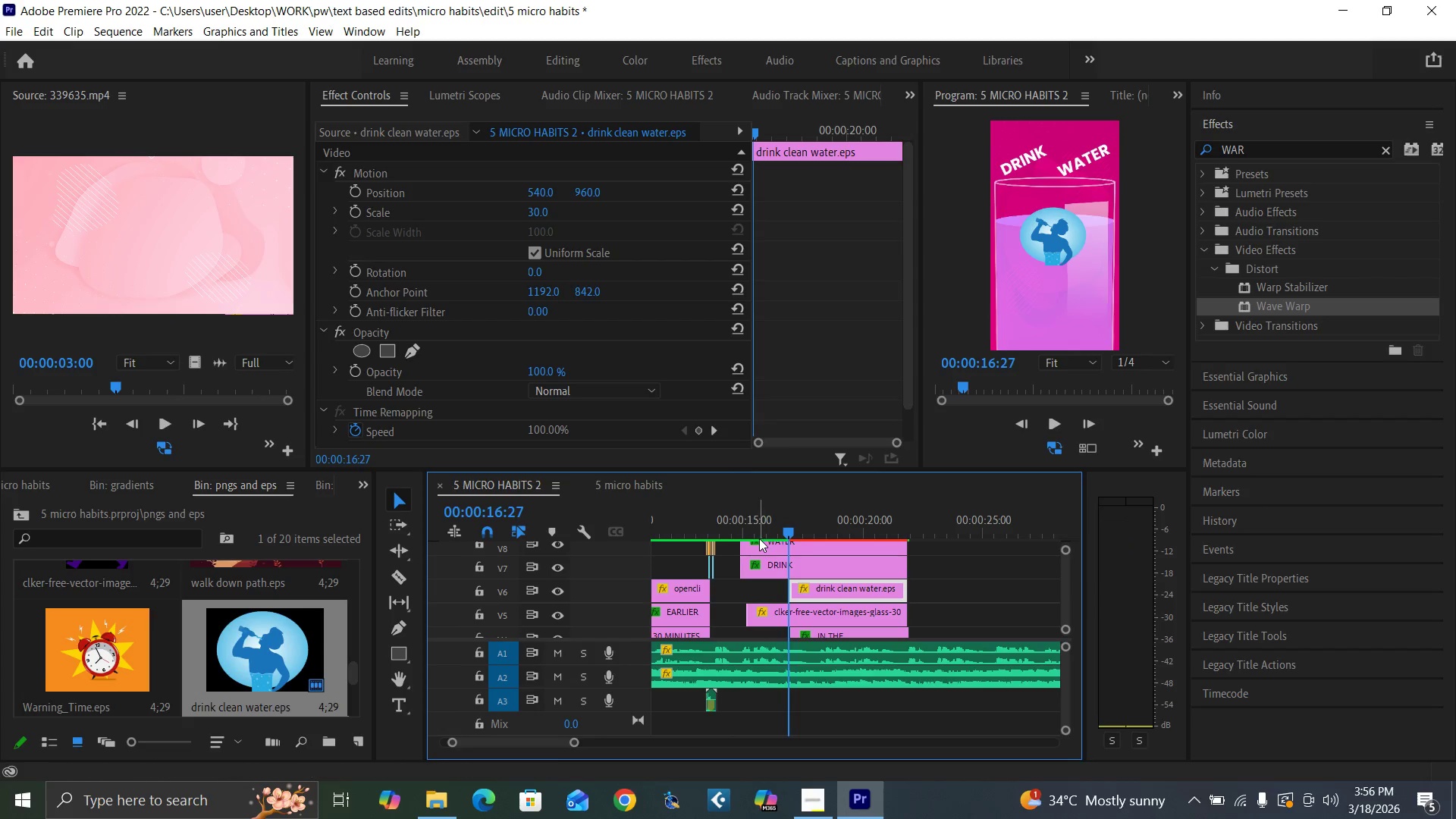 
key(Space)
 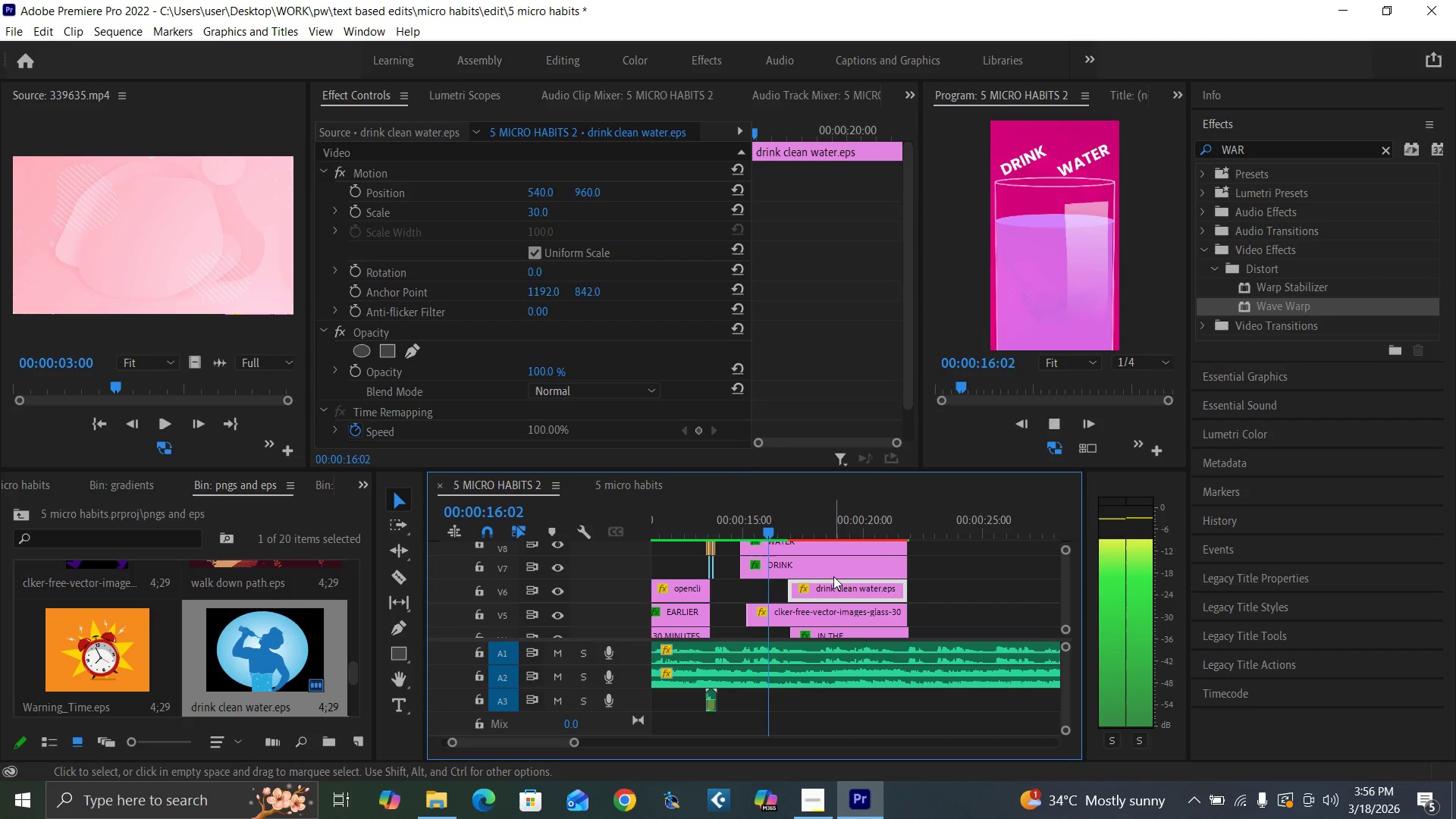 
key(Space)
 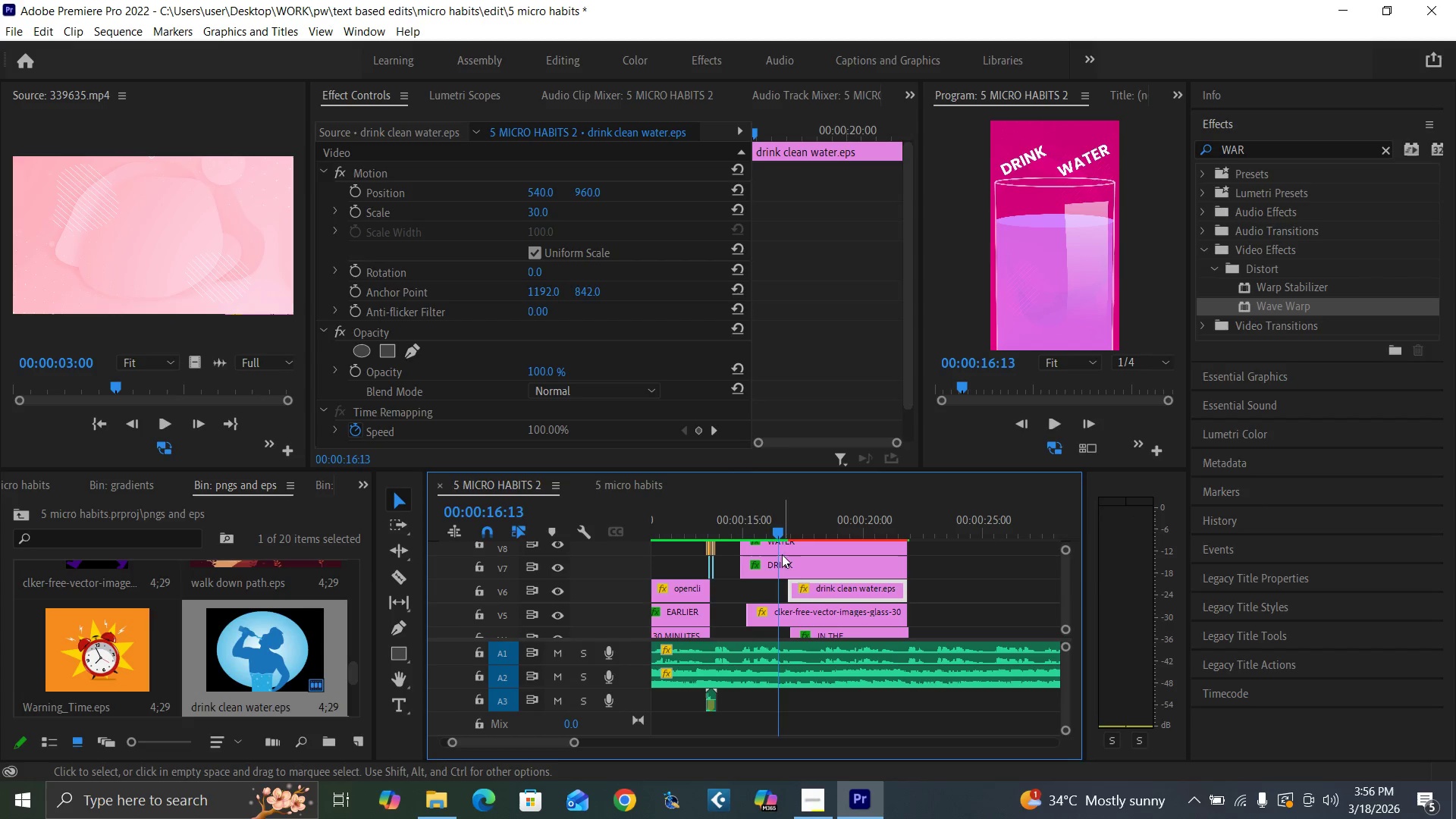 
left_click_drag(start_coordinate=[821, 592], to_coordinate=[810, 592])
 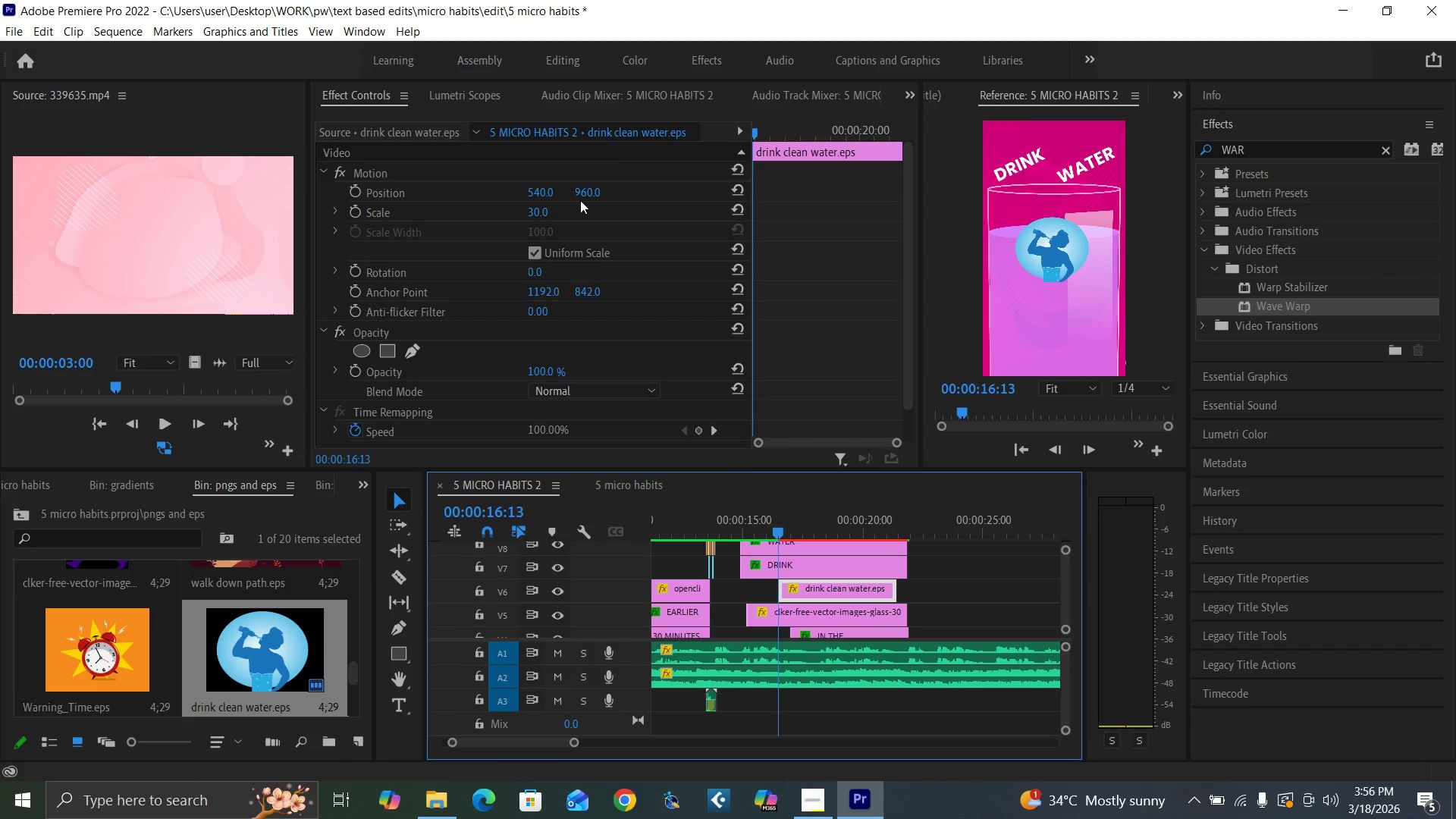 
left_click_drag(start_coordinate=[584, 195], to_coordinate=[522, 245])
 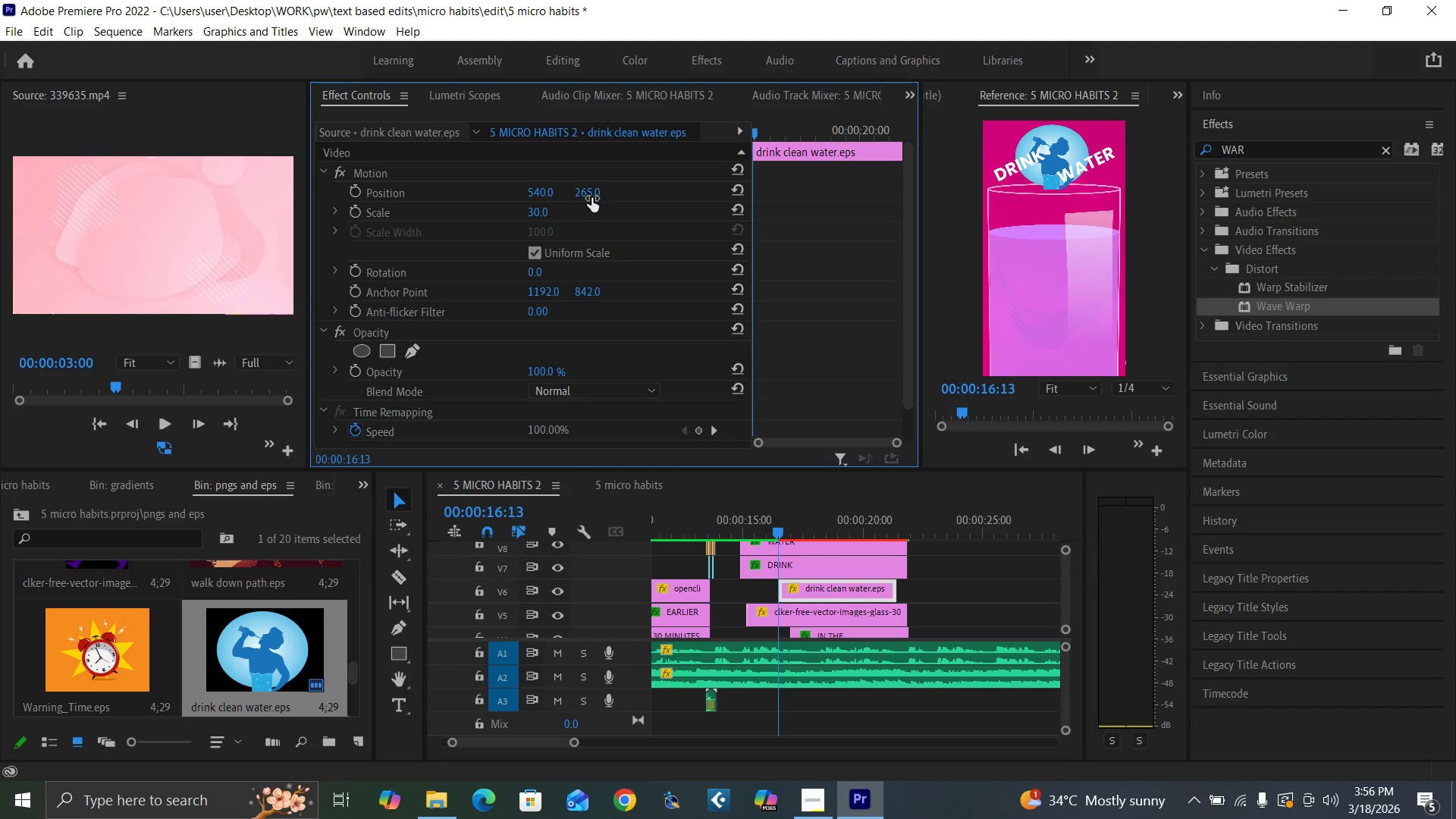 
key(Control+Backquote)
 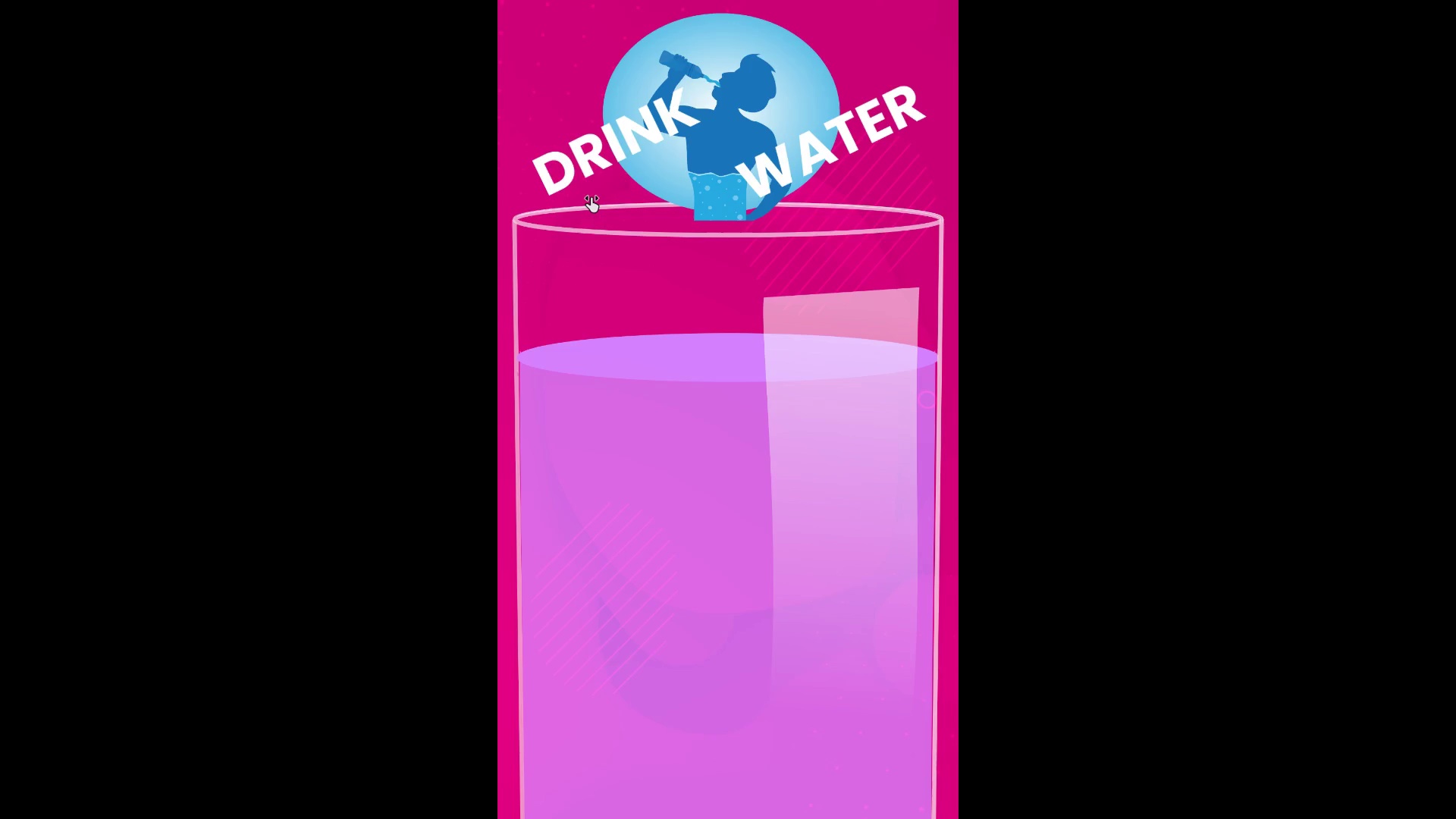 
key(Control+Backquote)
 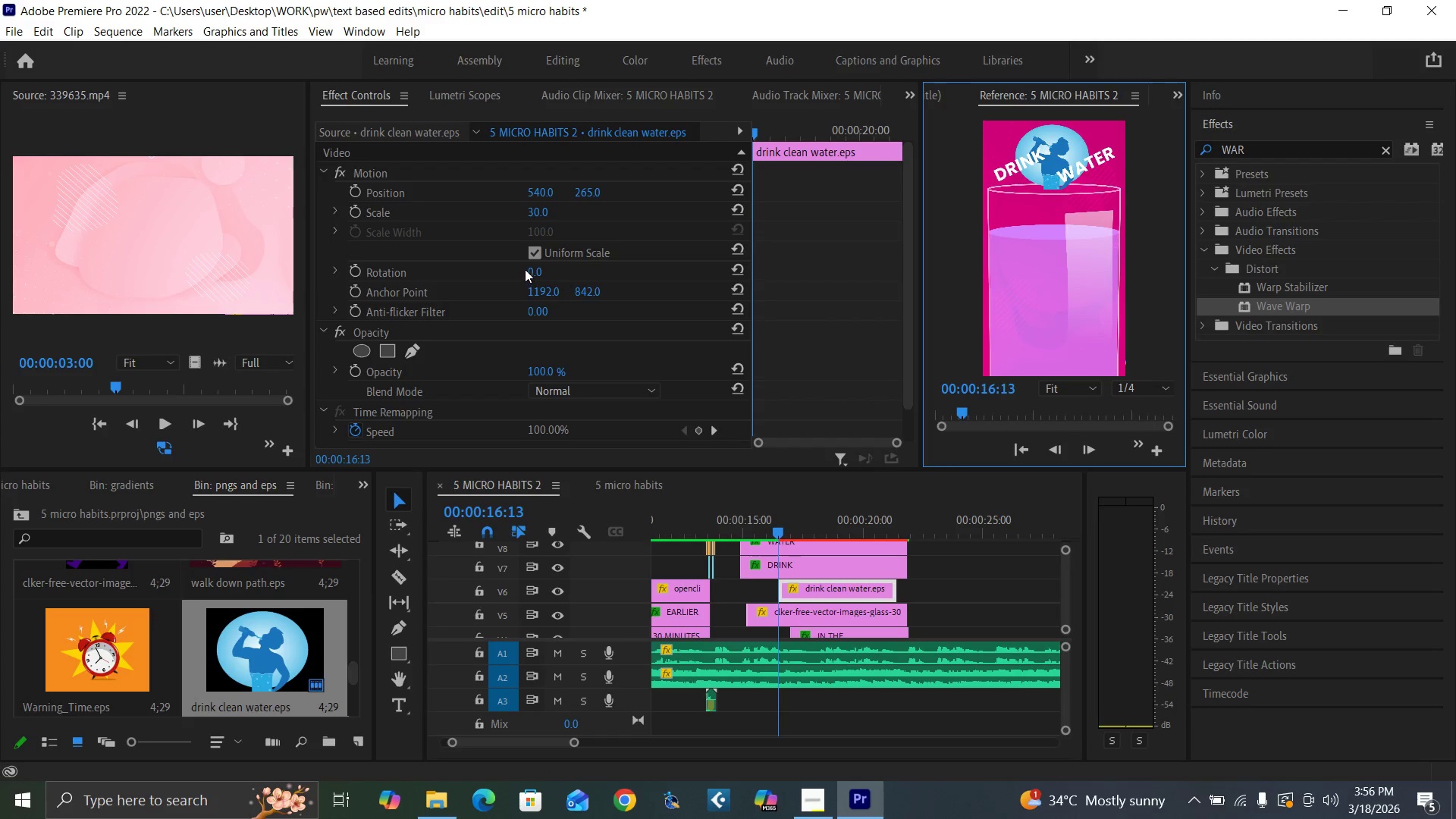 
wait(9.7)
 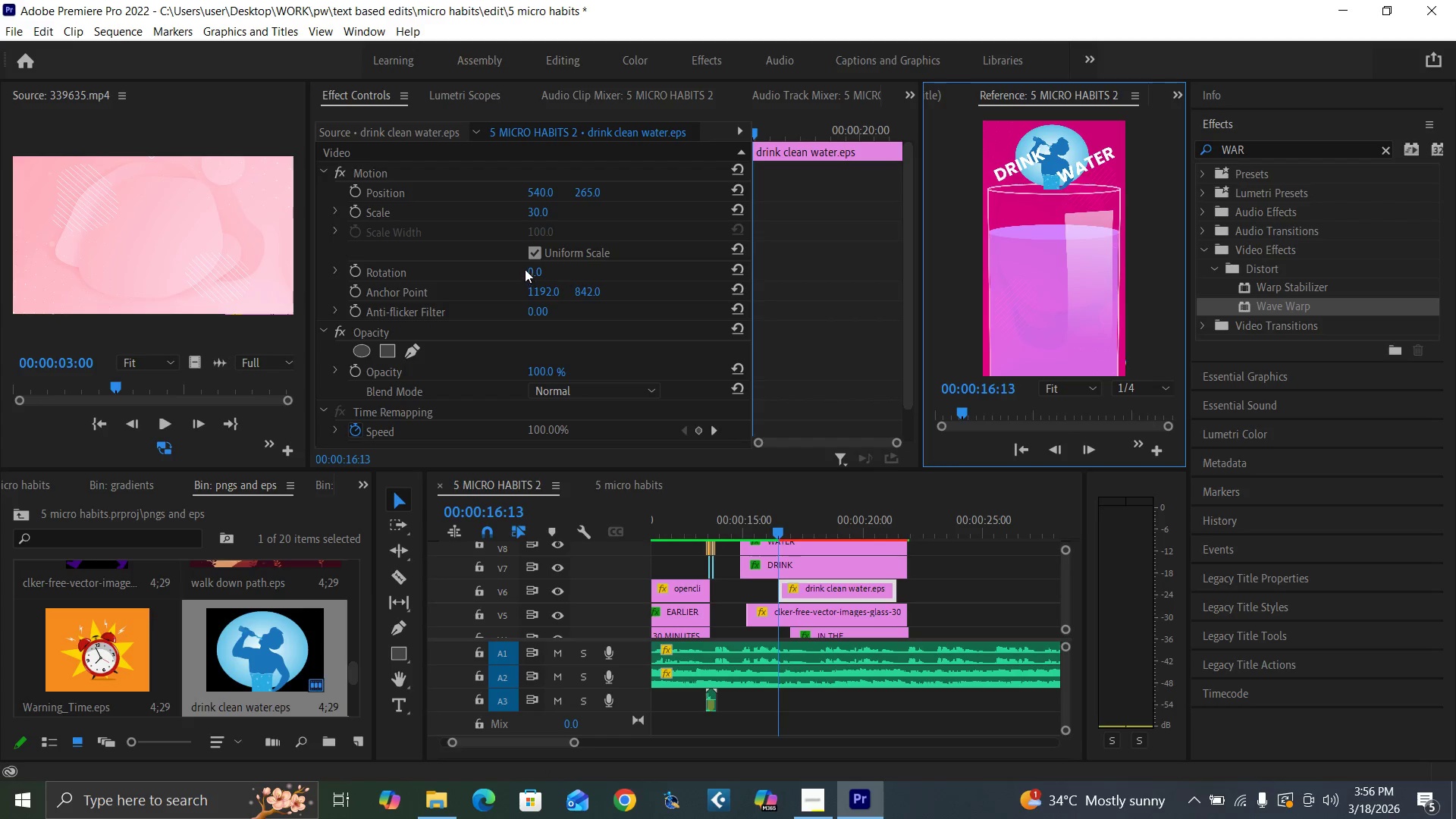 
left_click([356, 191])
 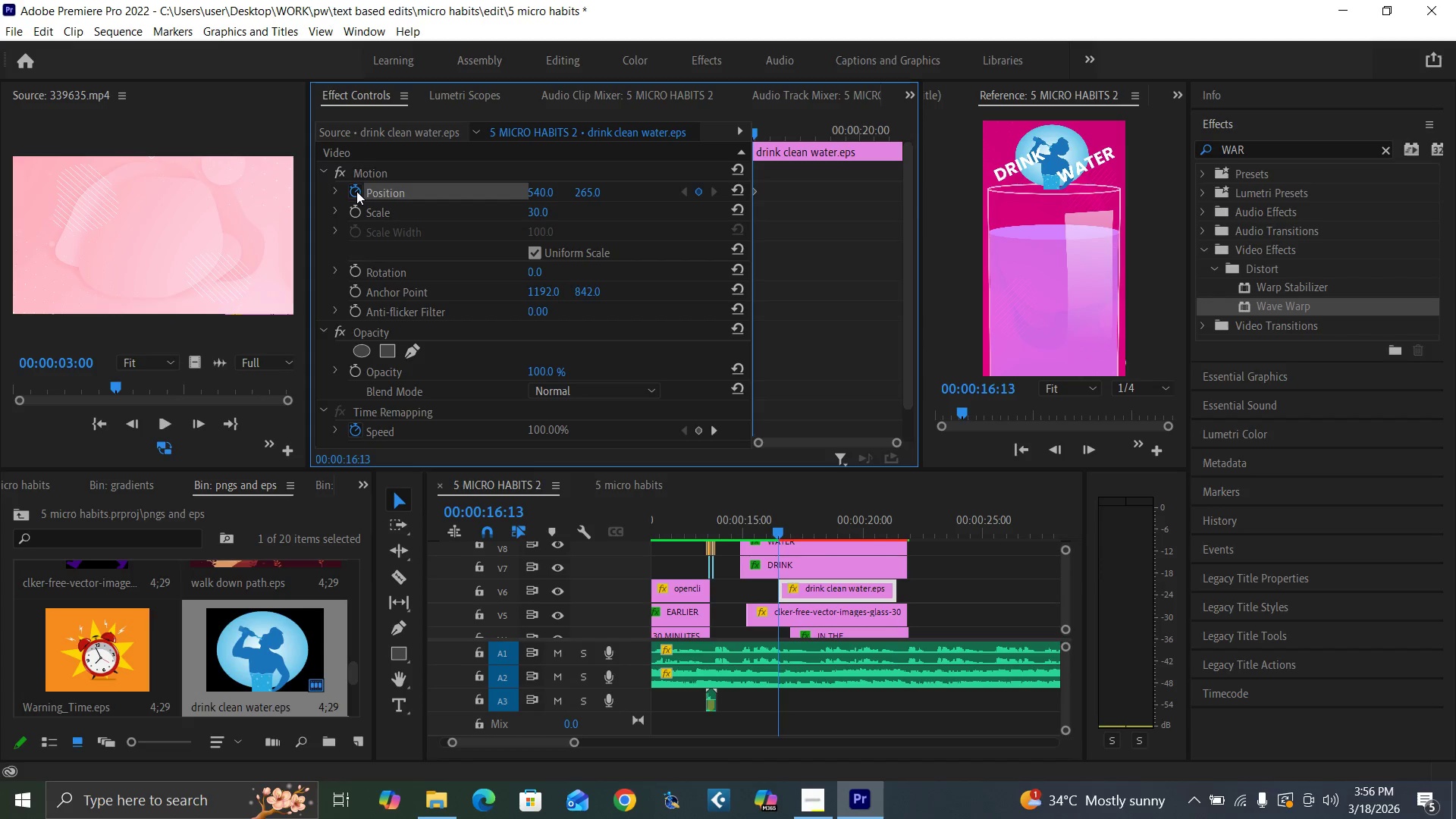 
key(ArrowRight)
 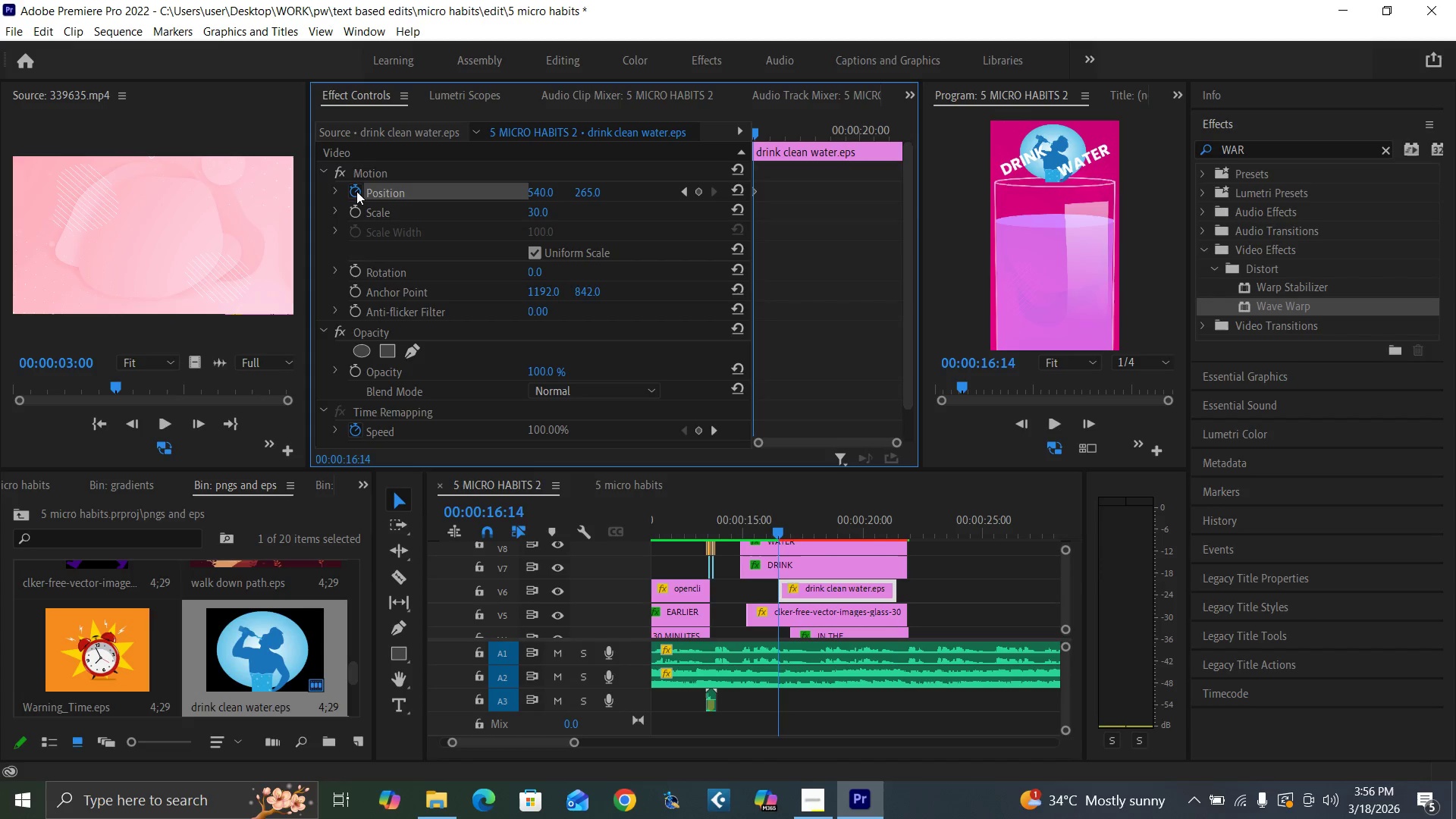 
key(ArrowRight)
 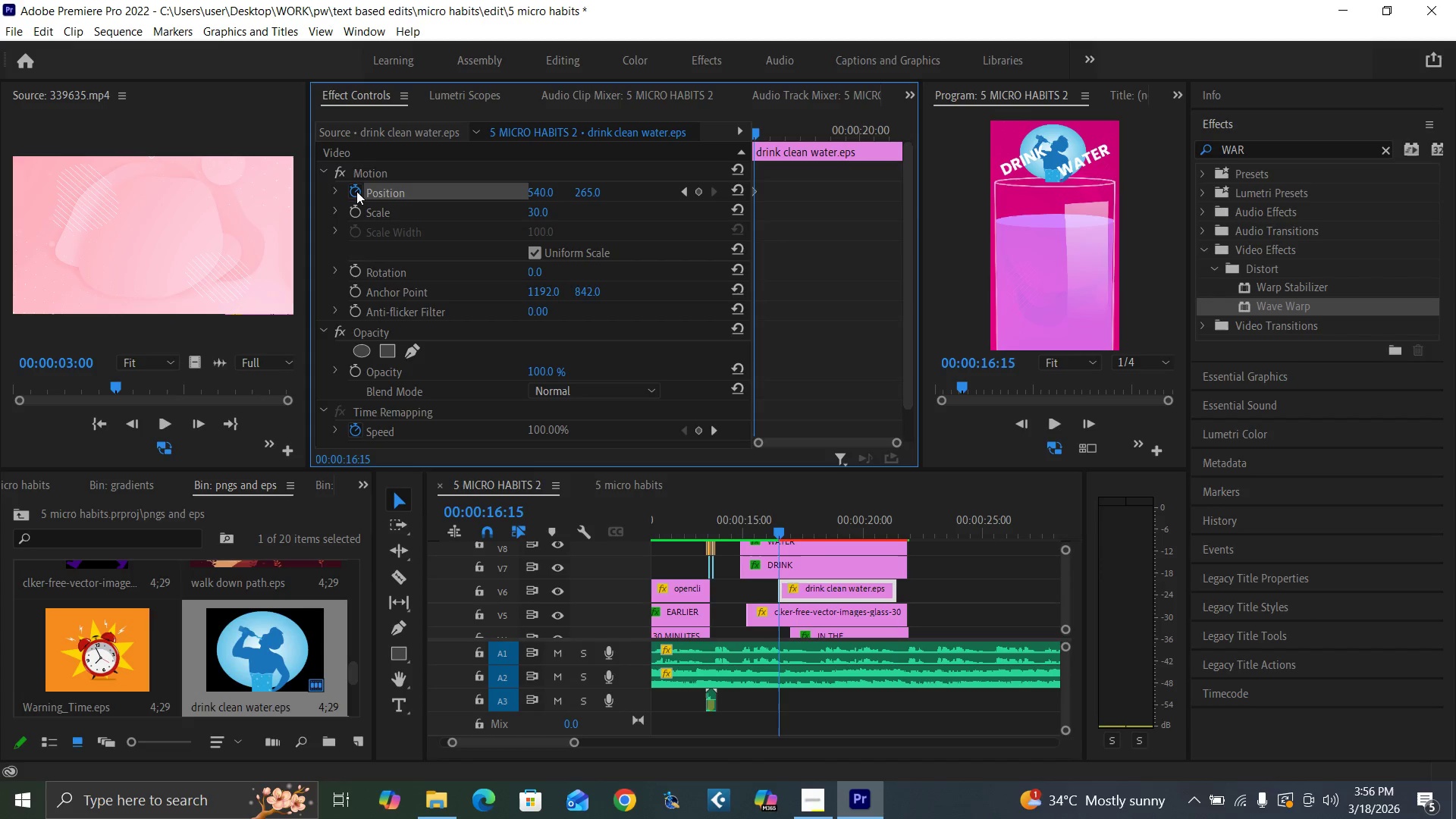 
key(ArrowRight)
 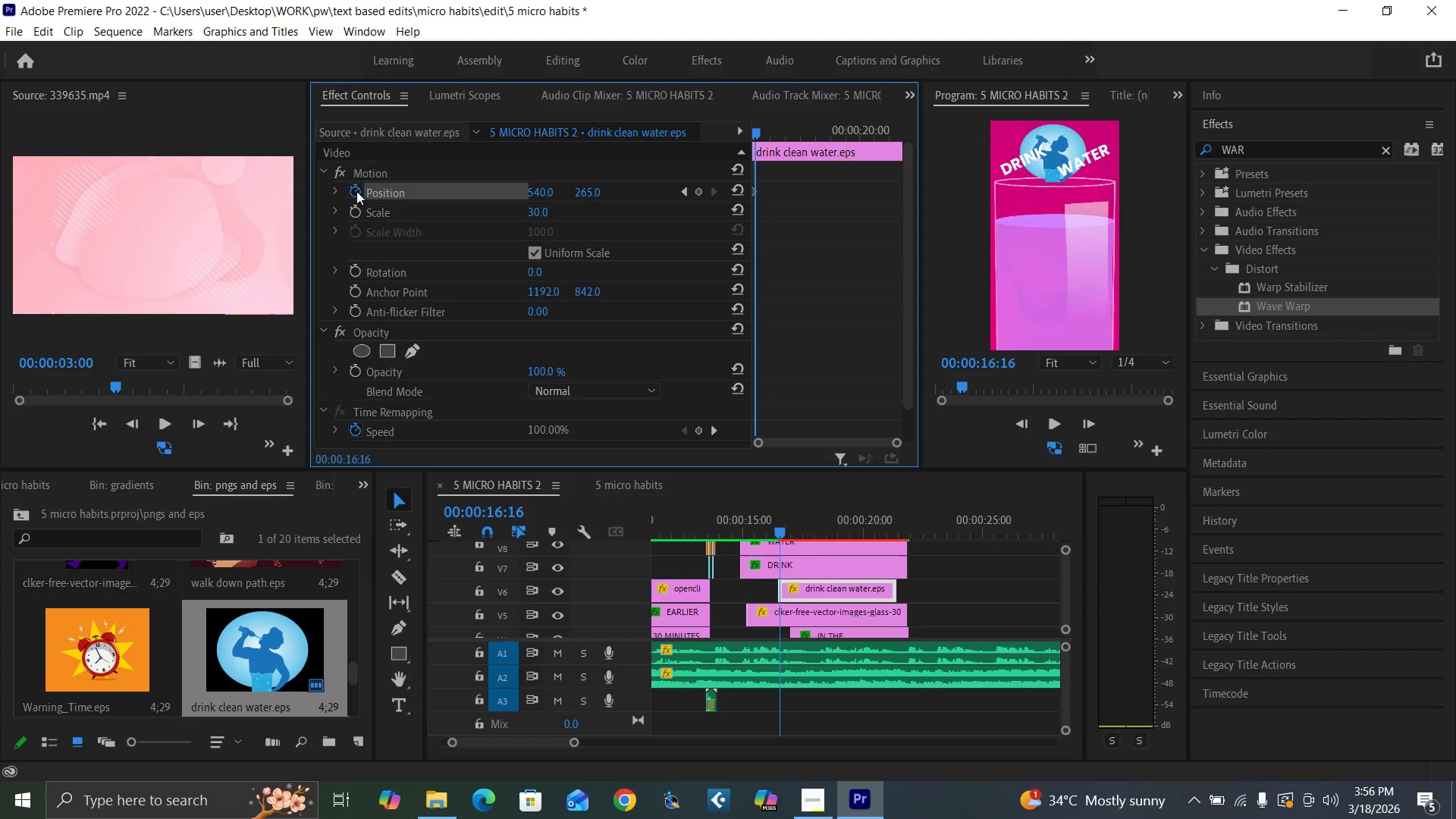 
key(ArrowRight)
 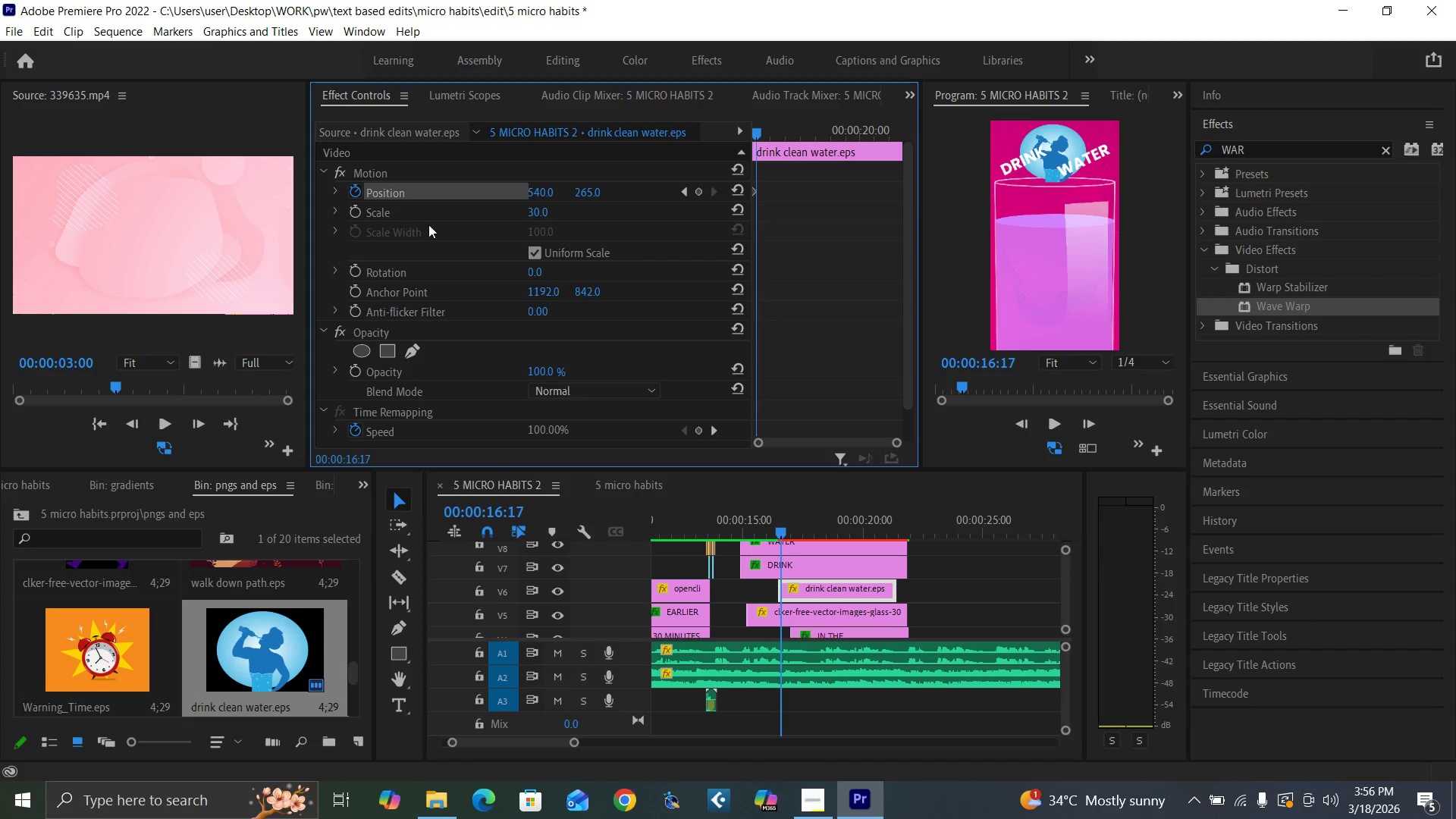 
key(ArrowRight)
 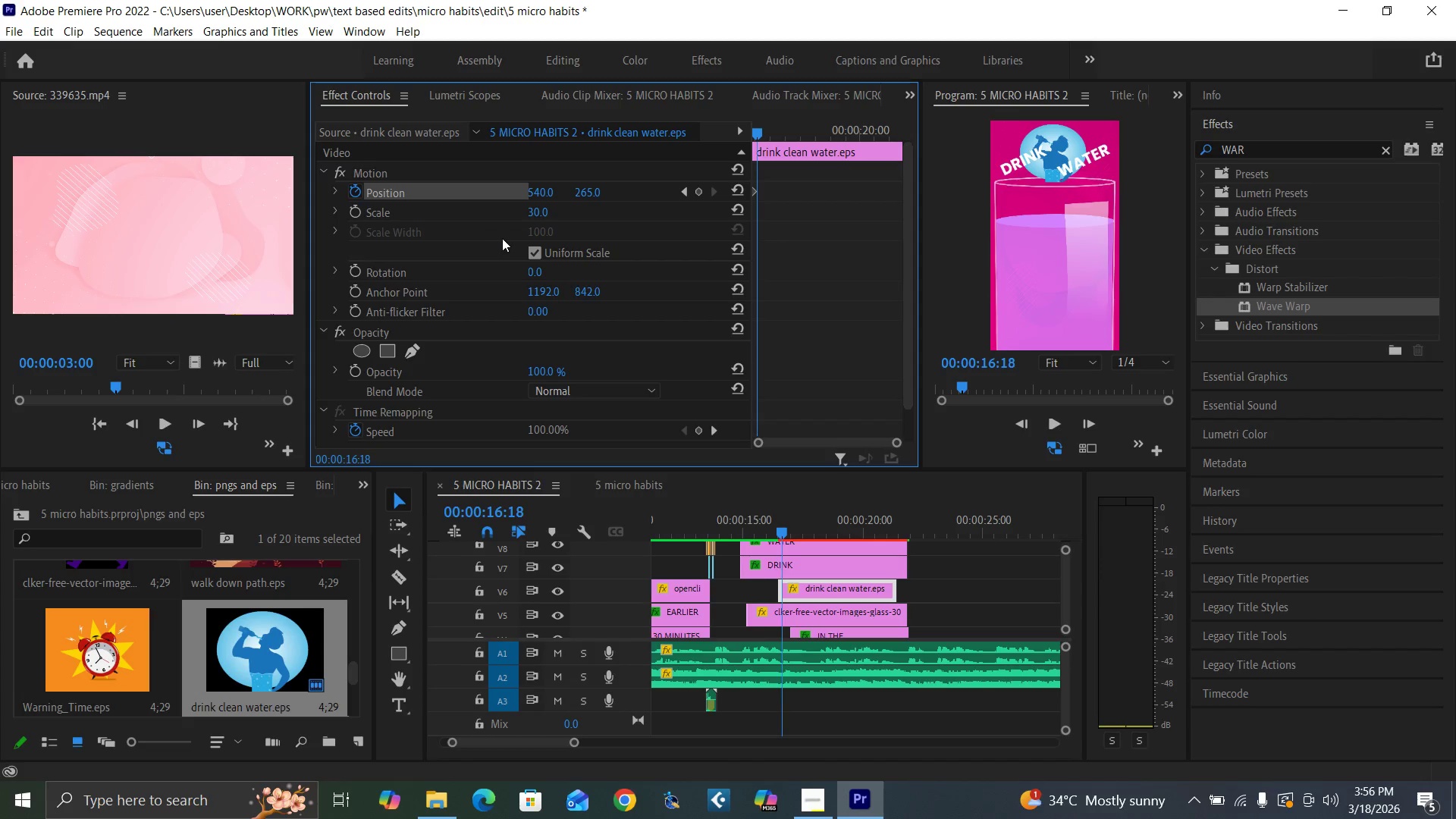 
key(ArrowRight)
 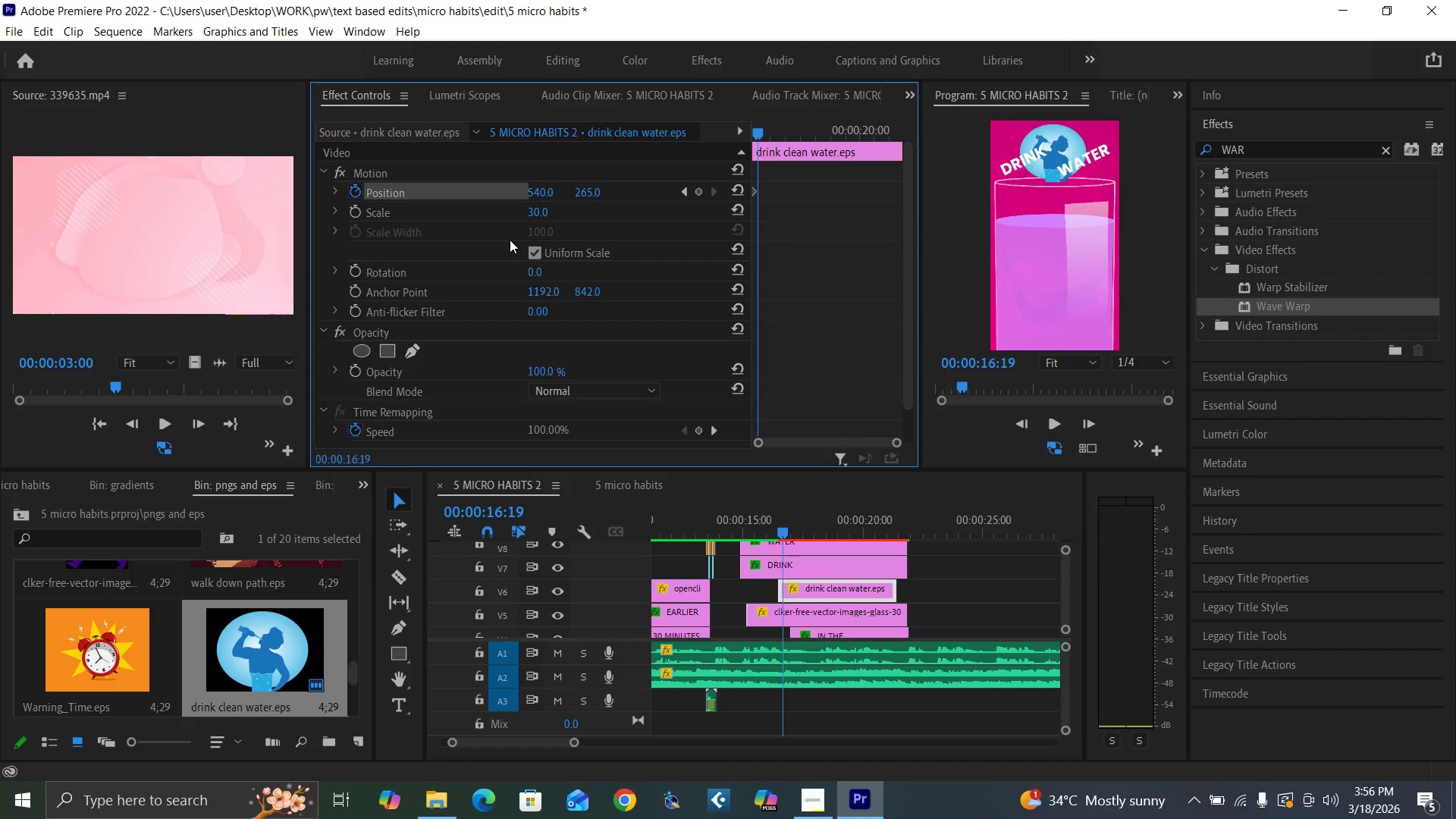 
key(ArrowRight)
 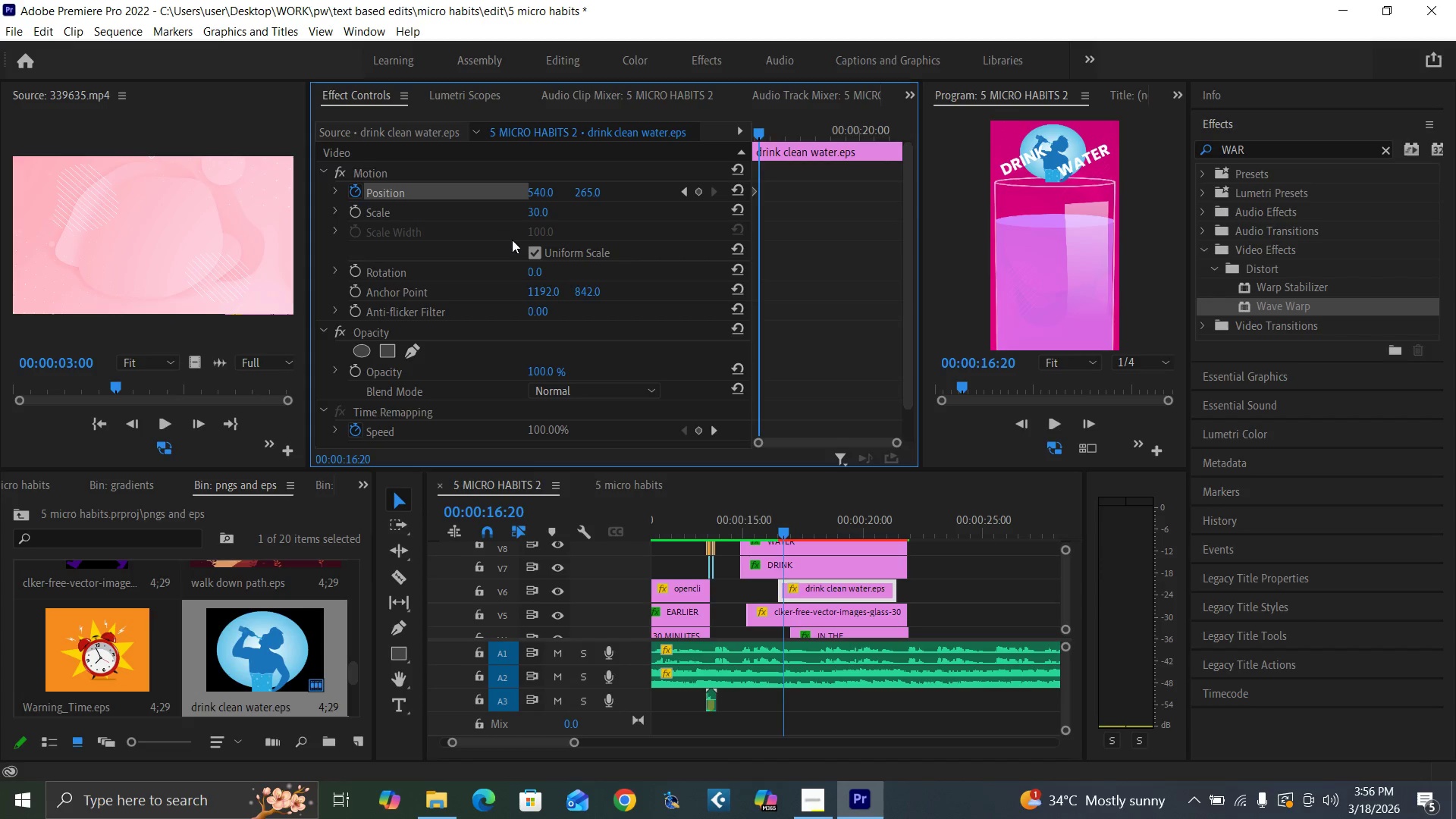 
key(ArrowRight)
 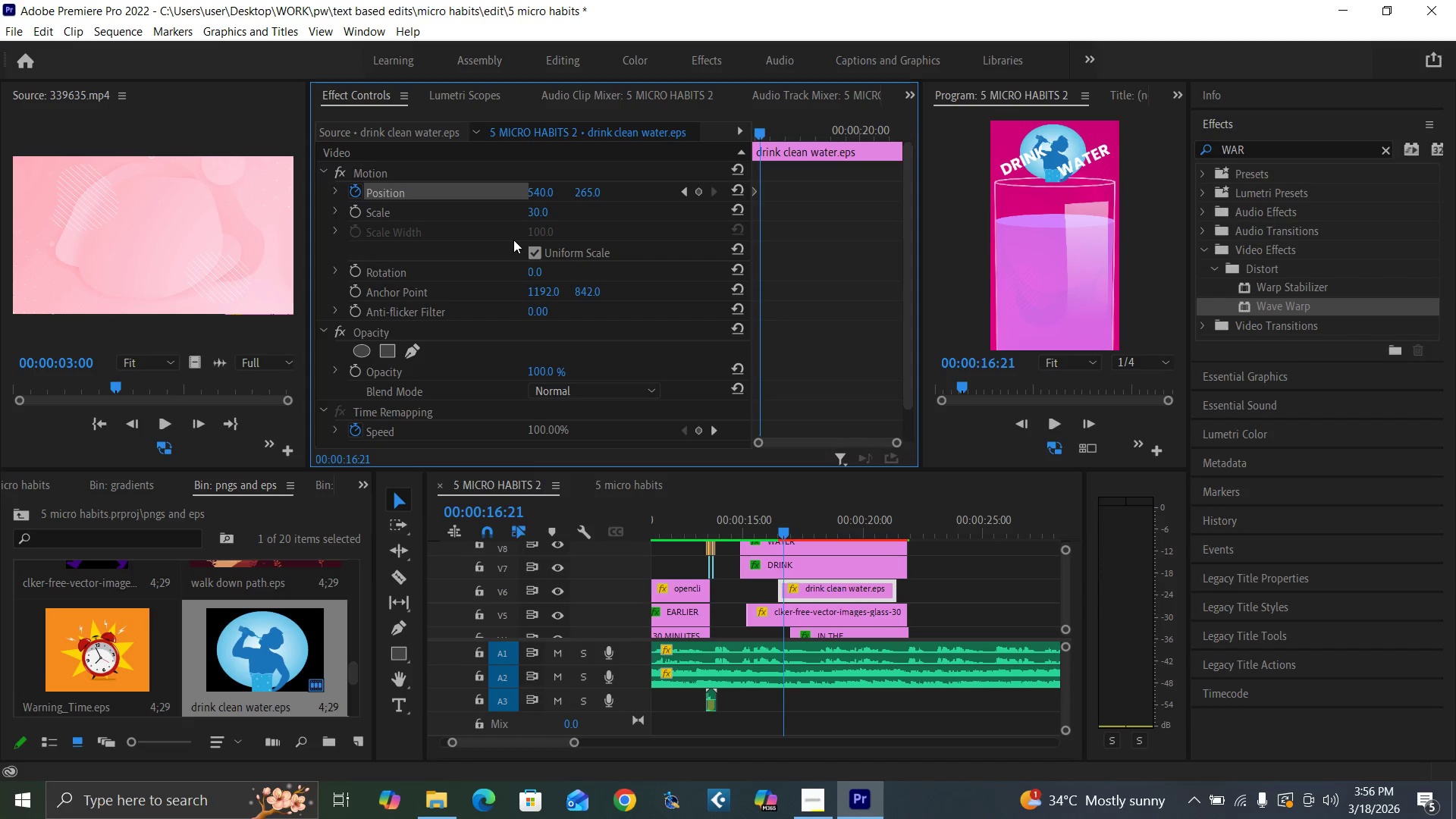 
key(ArrowRight)
 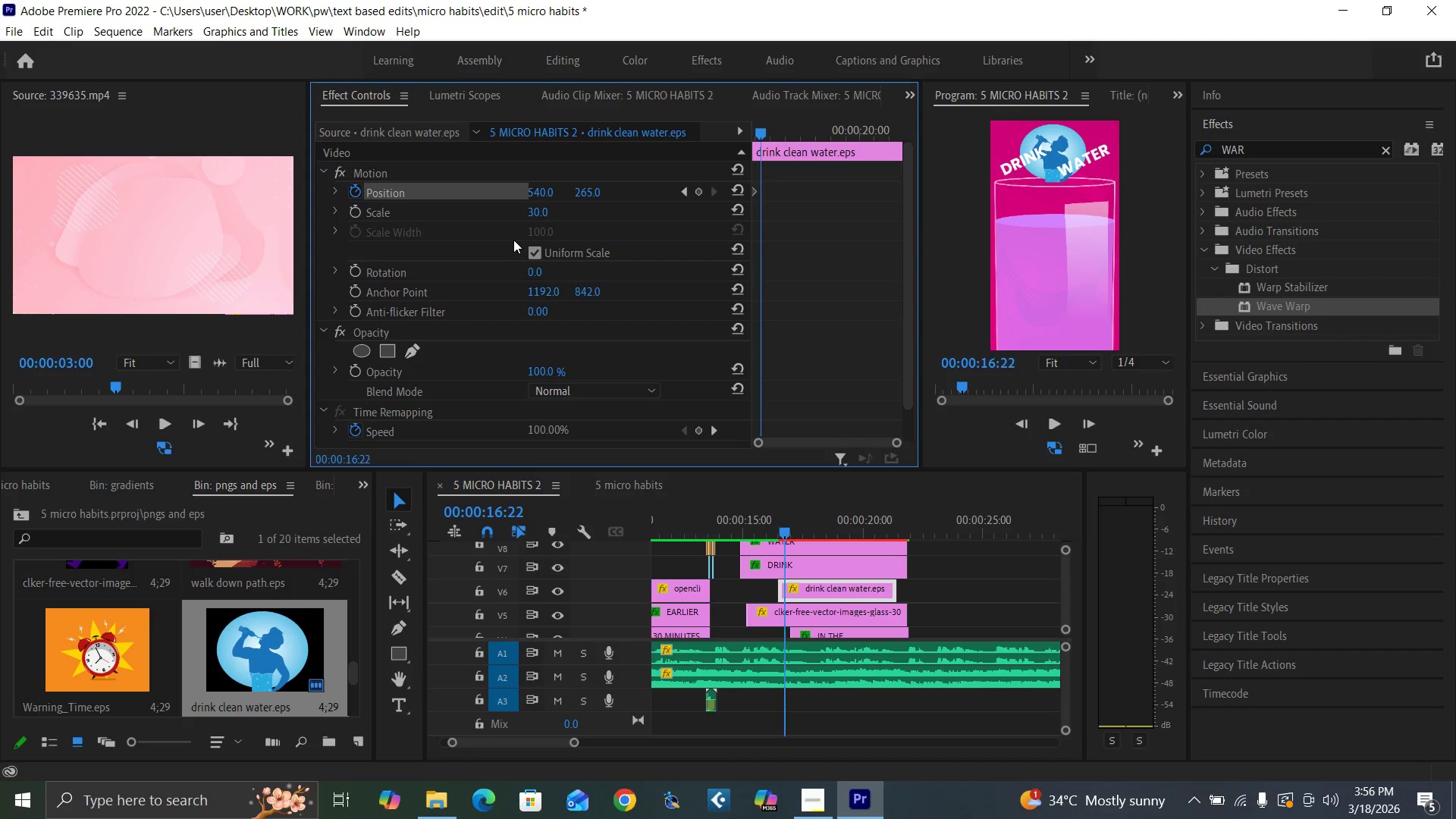 
key(ArrowRight)
 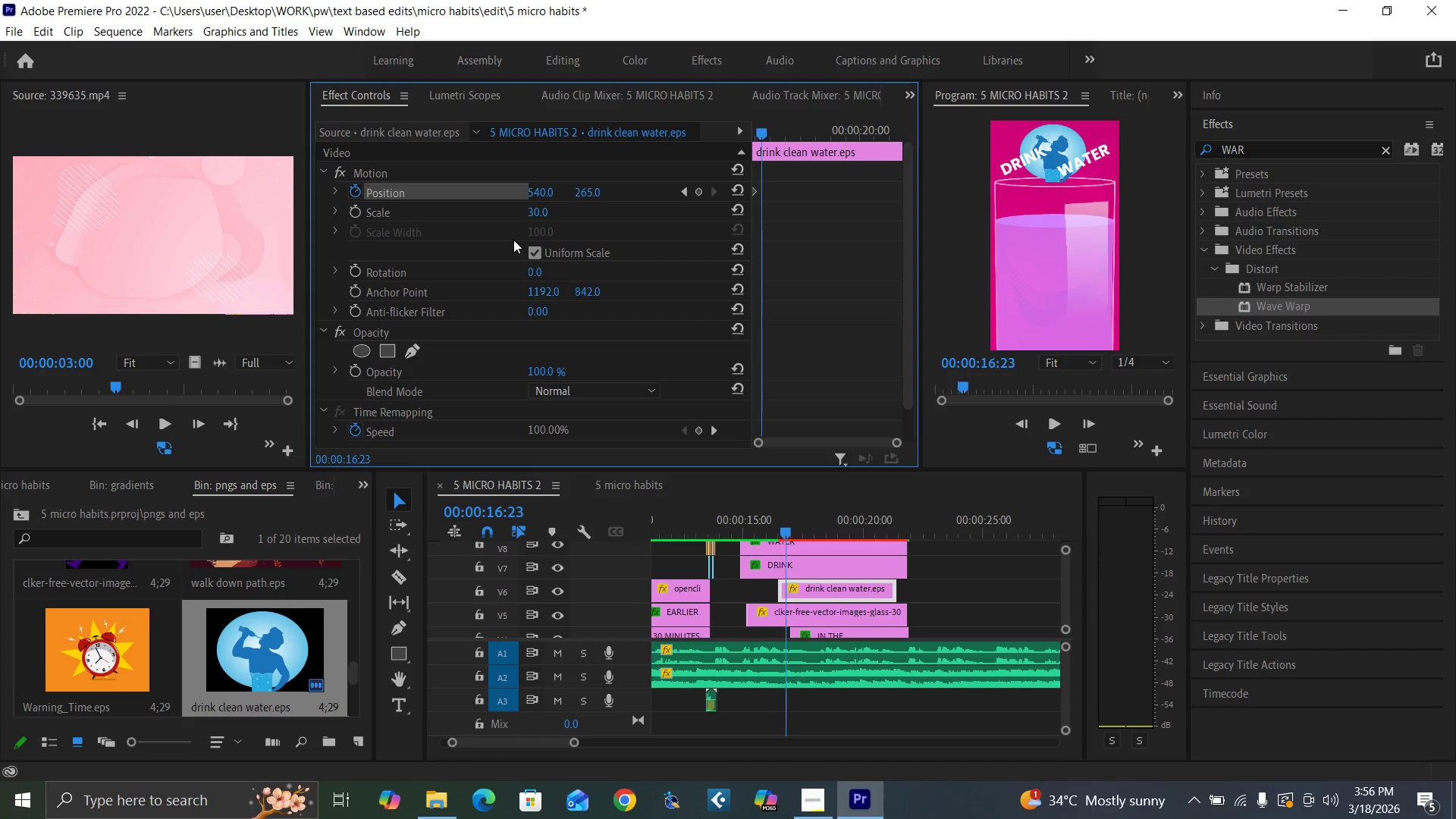 
key(ArrowRight)
 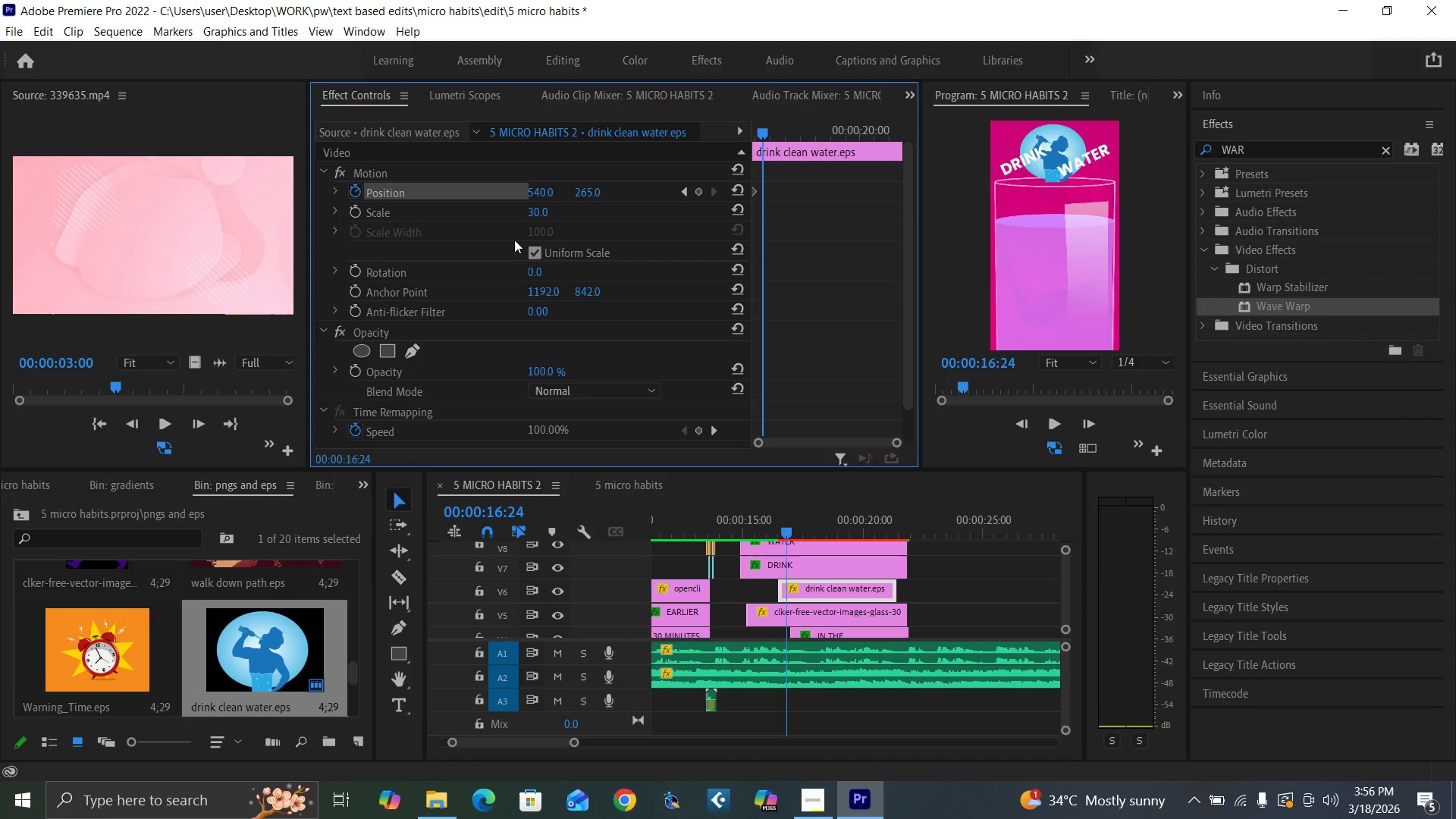 
key(ArrowRight)
 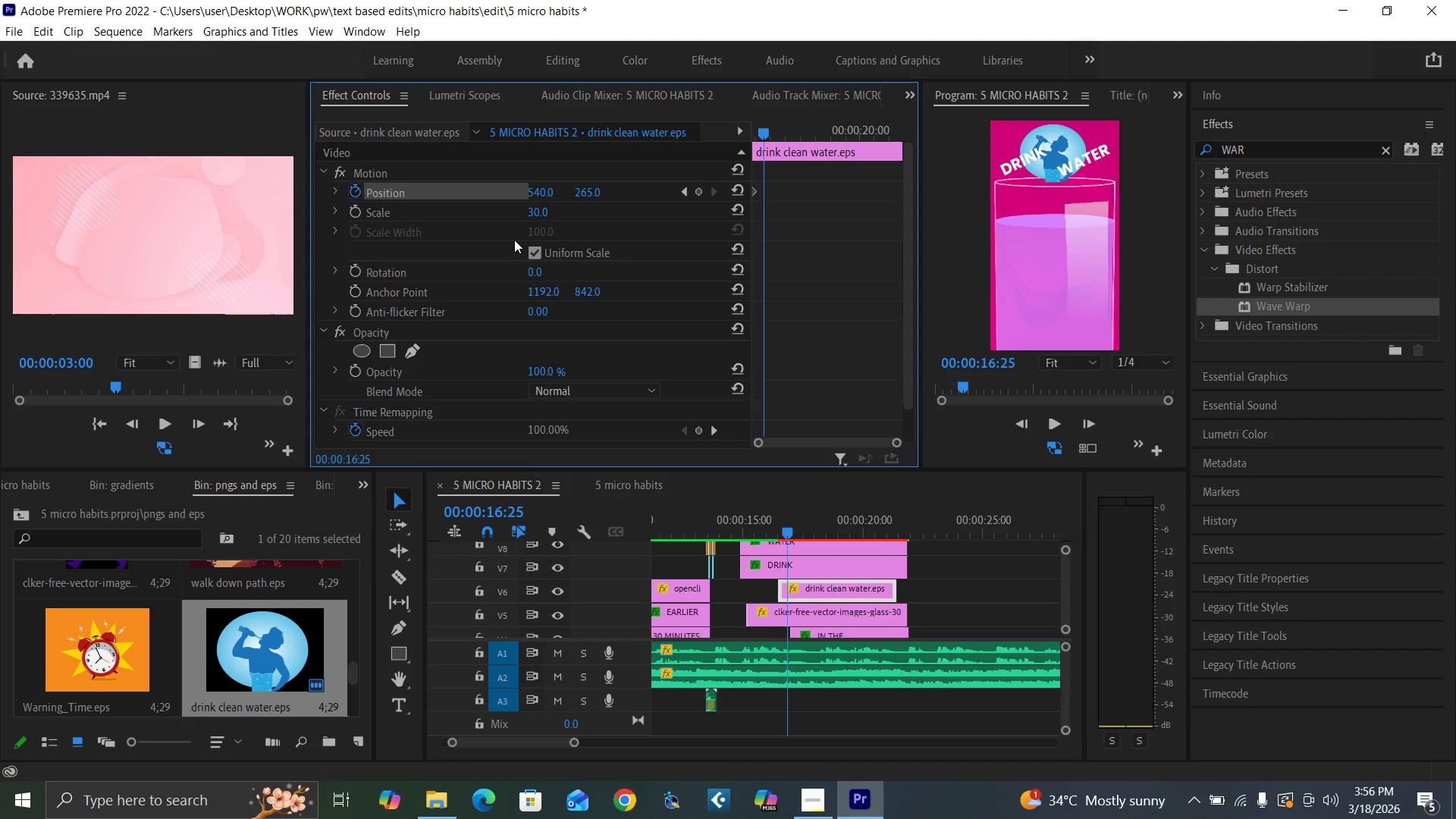 
key(ArrowRight)
 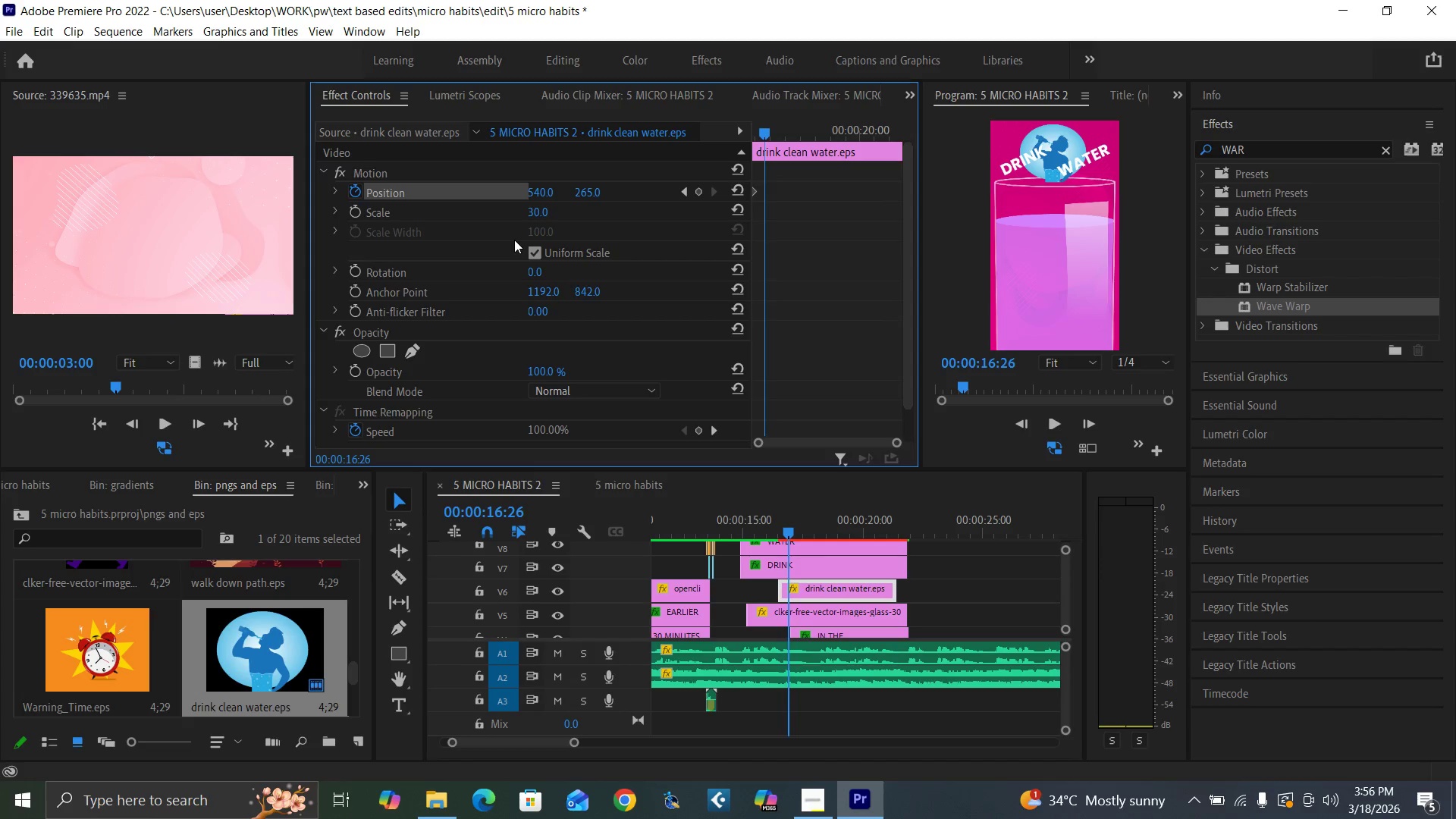 
key(ArrowRight)
 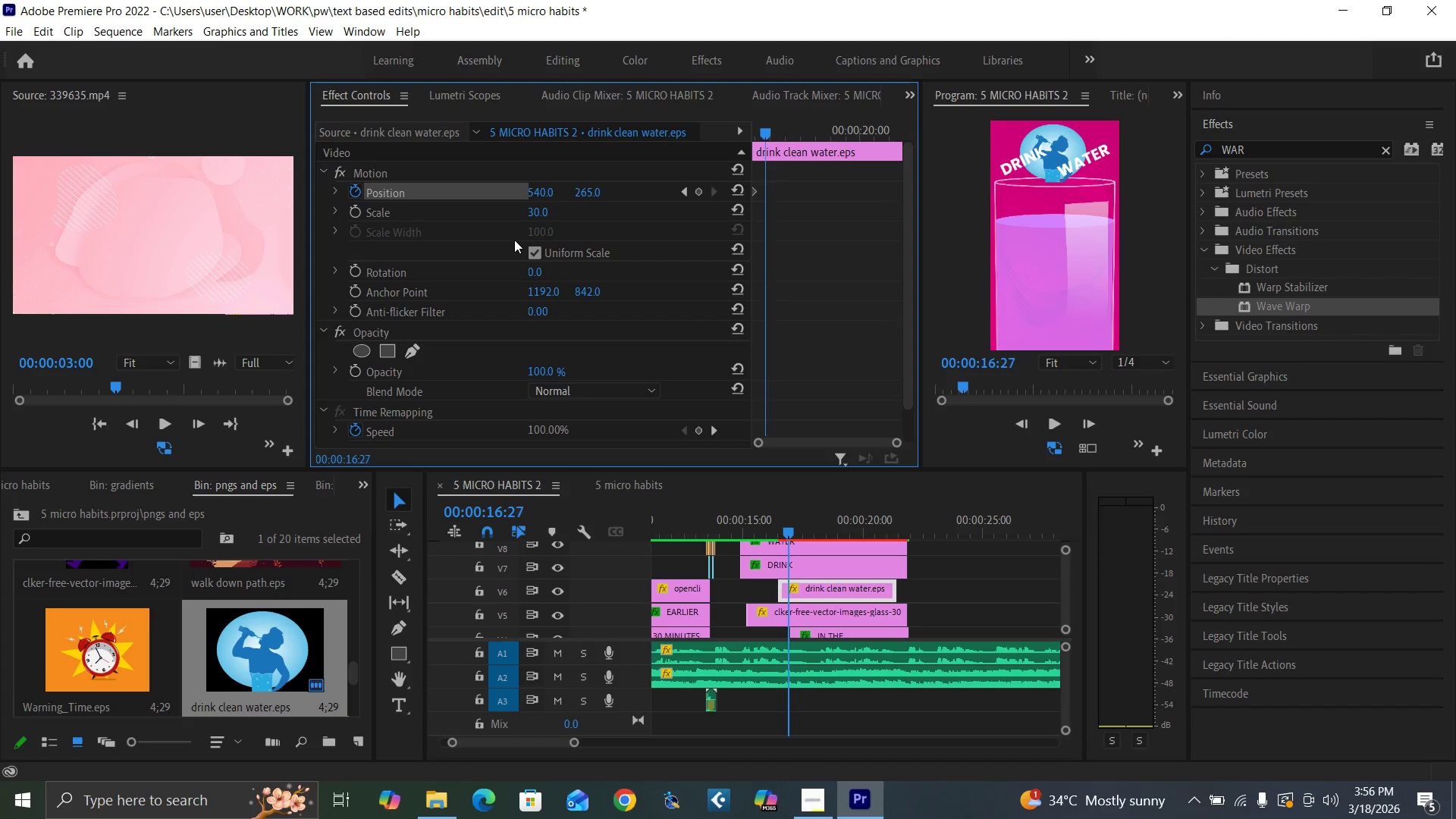 
key(ArrowRight)
 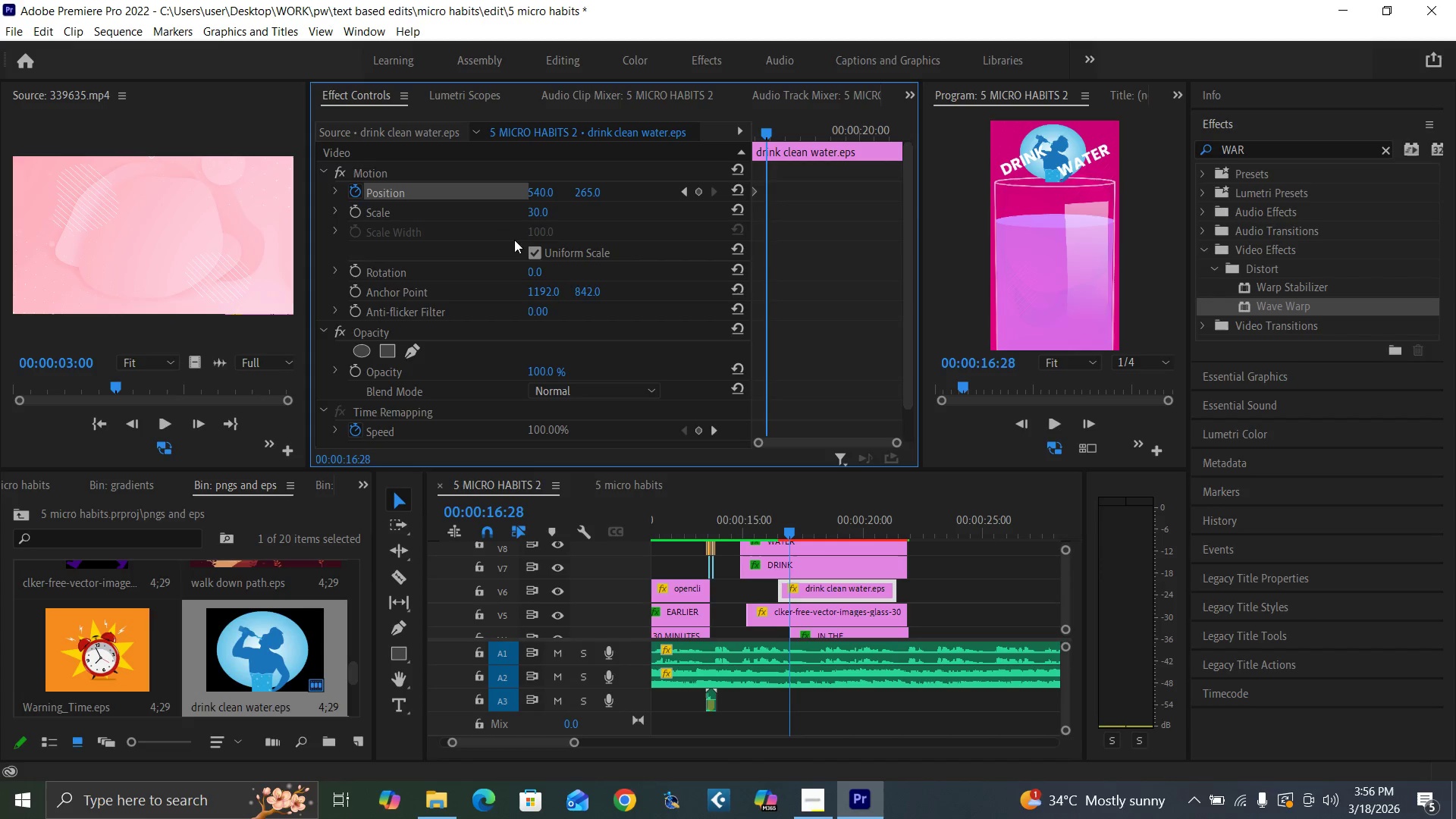 
key(ArrowRight)
 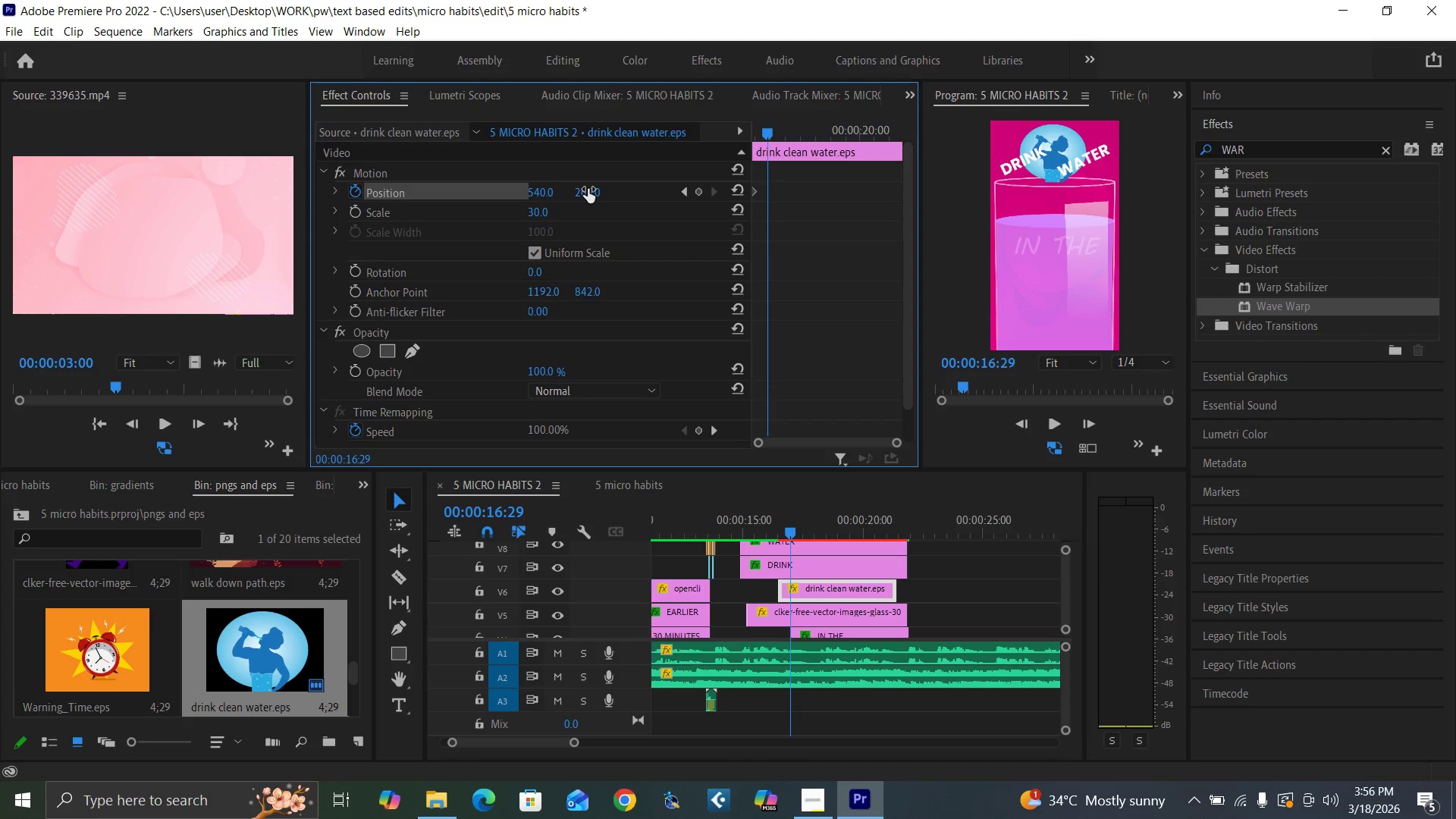 
left_click([588, 189])
 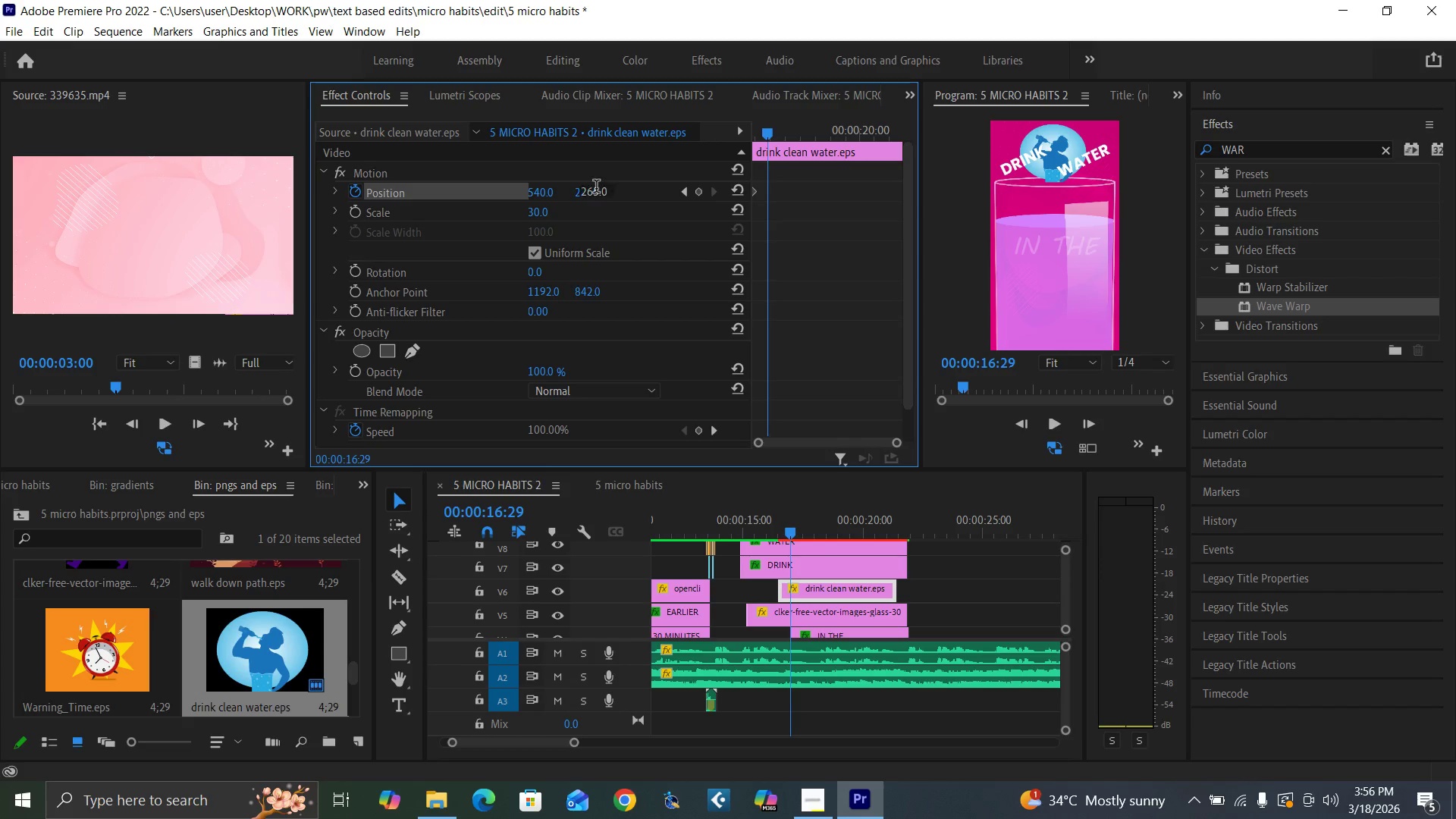 
type(300)
 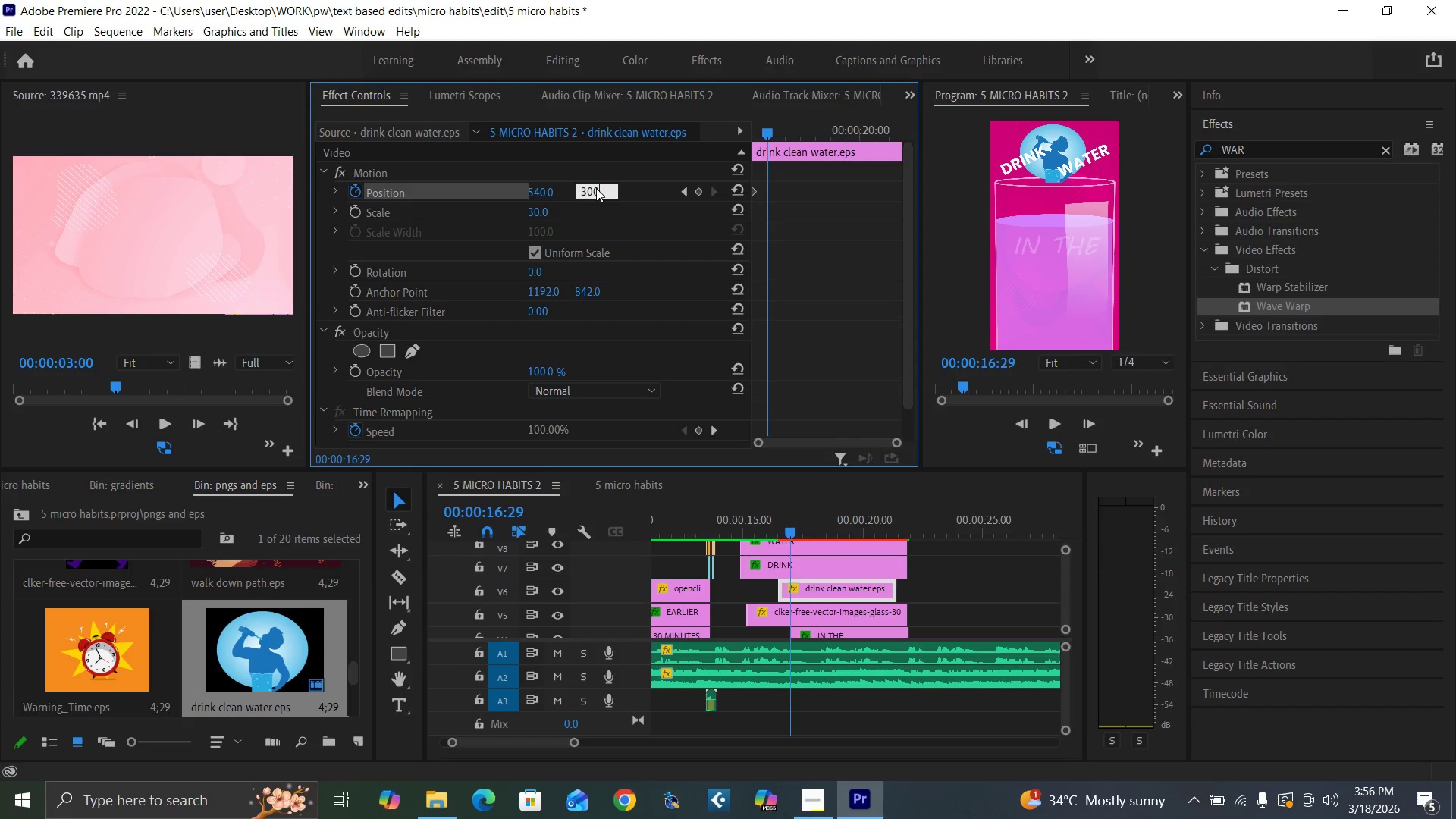 
key(Enter)
 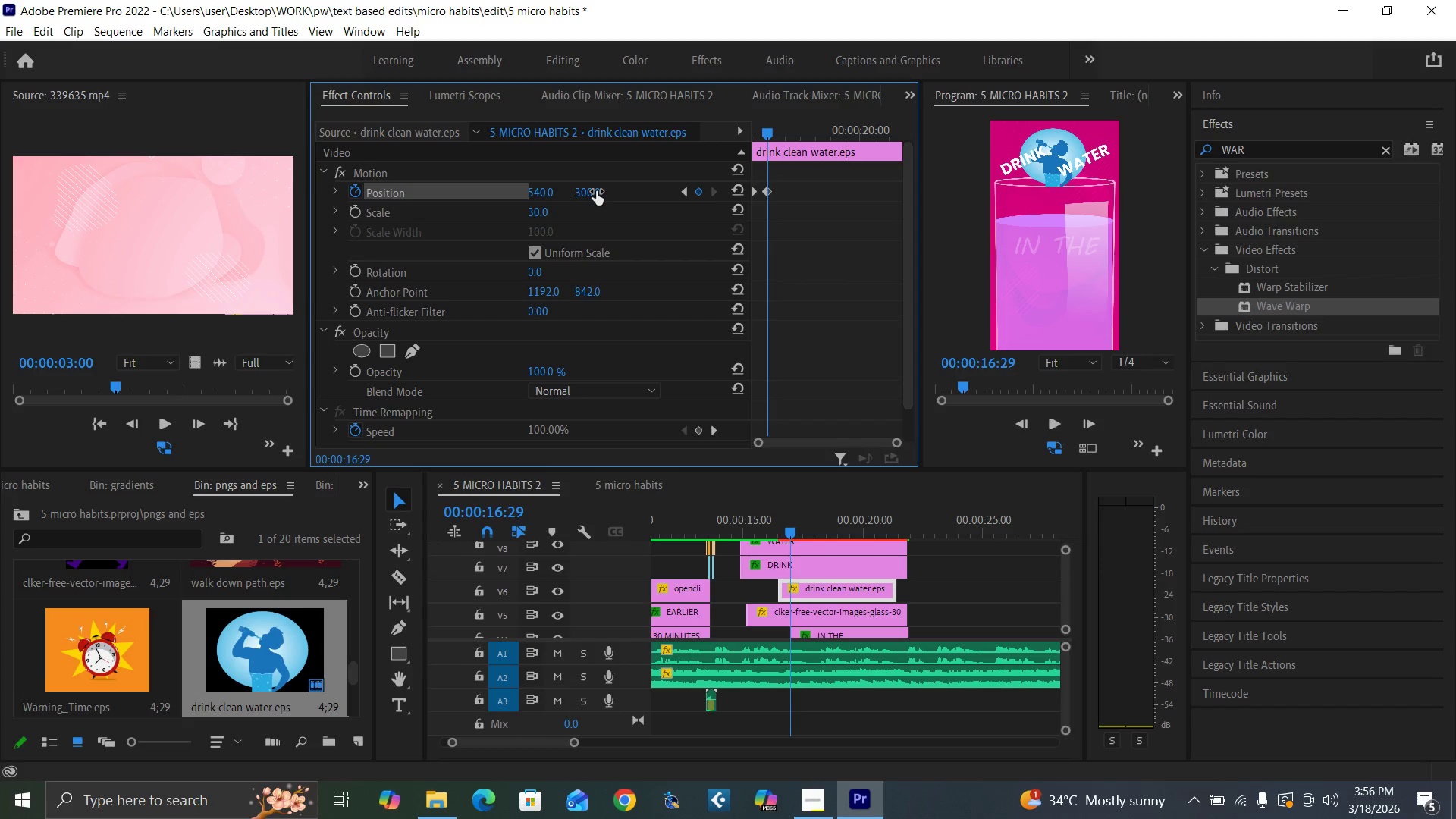 
wait(5.45)
 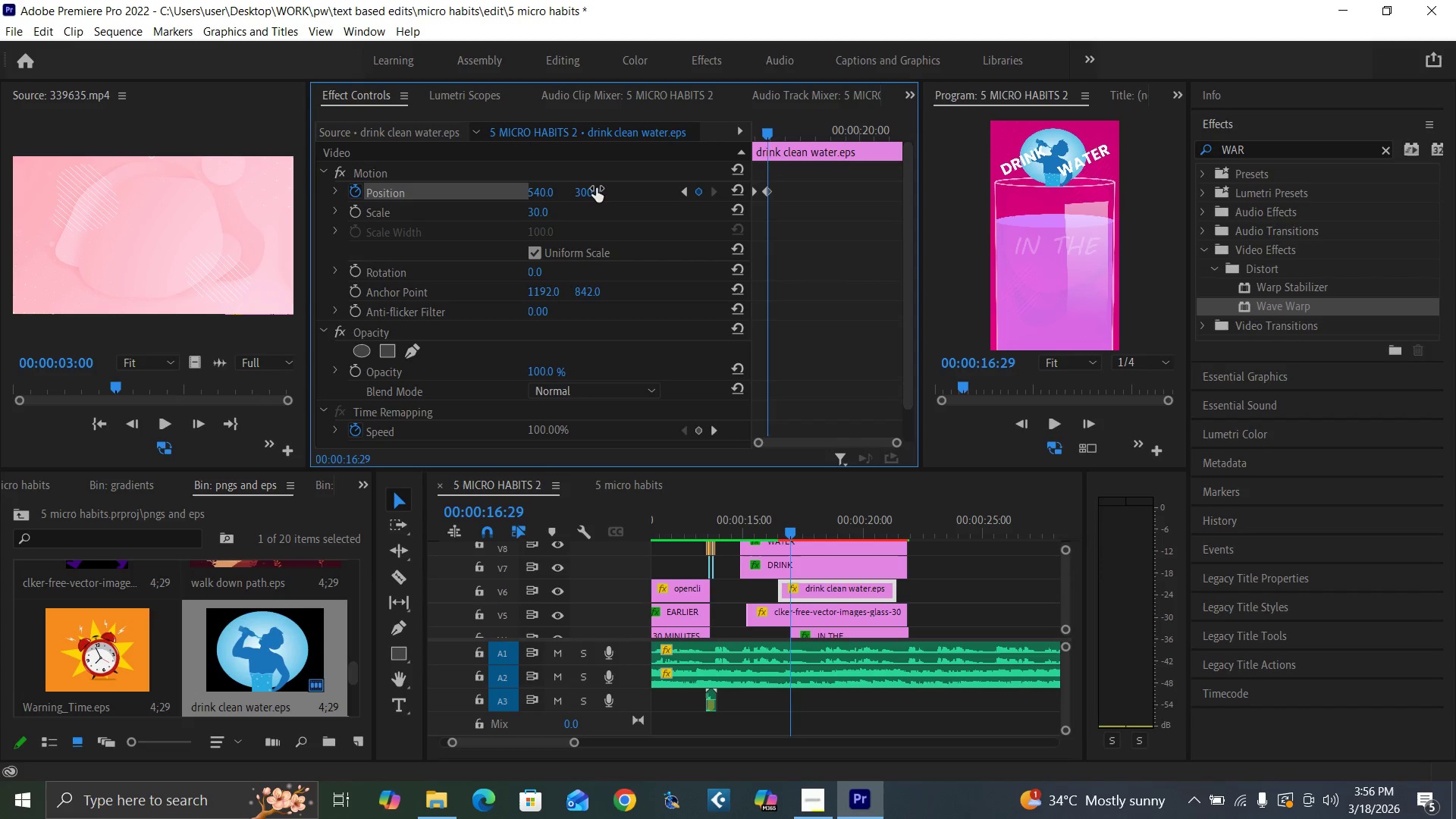 
key(ArrowRight)
 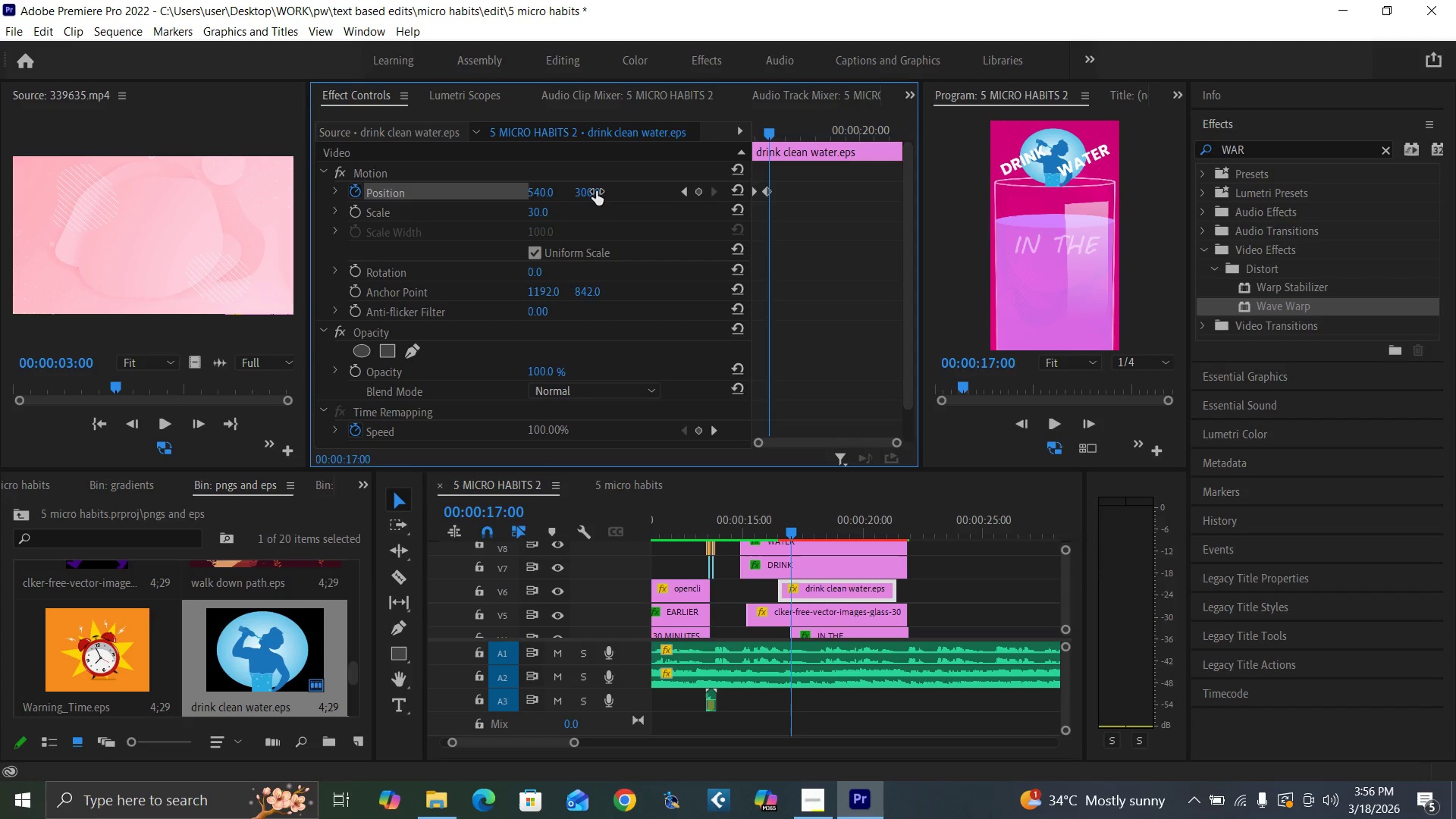 
key(ArrowRight)
 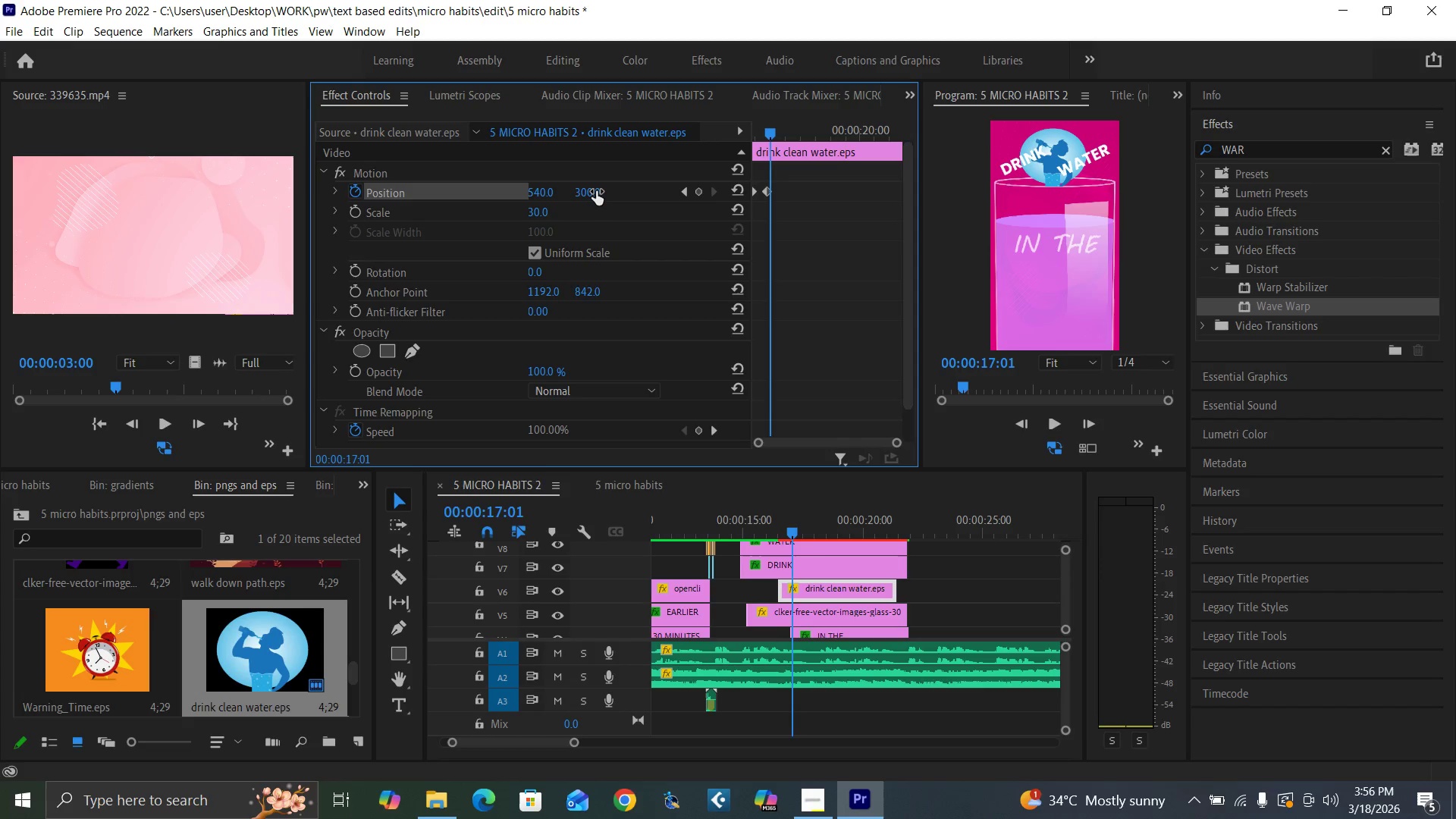 
key(ArrowRight)
 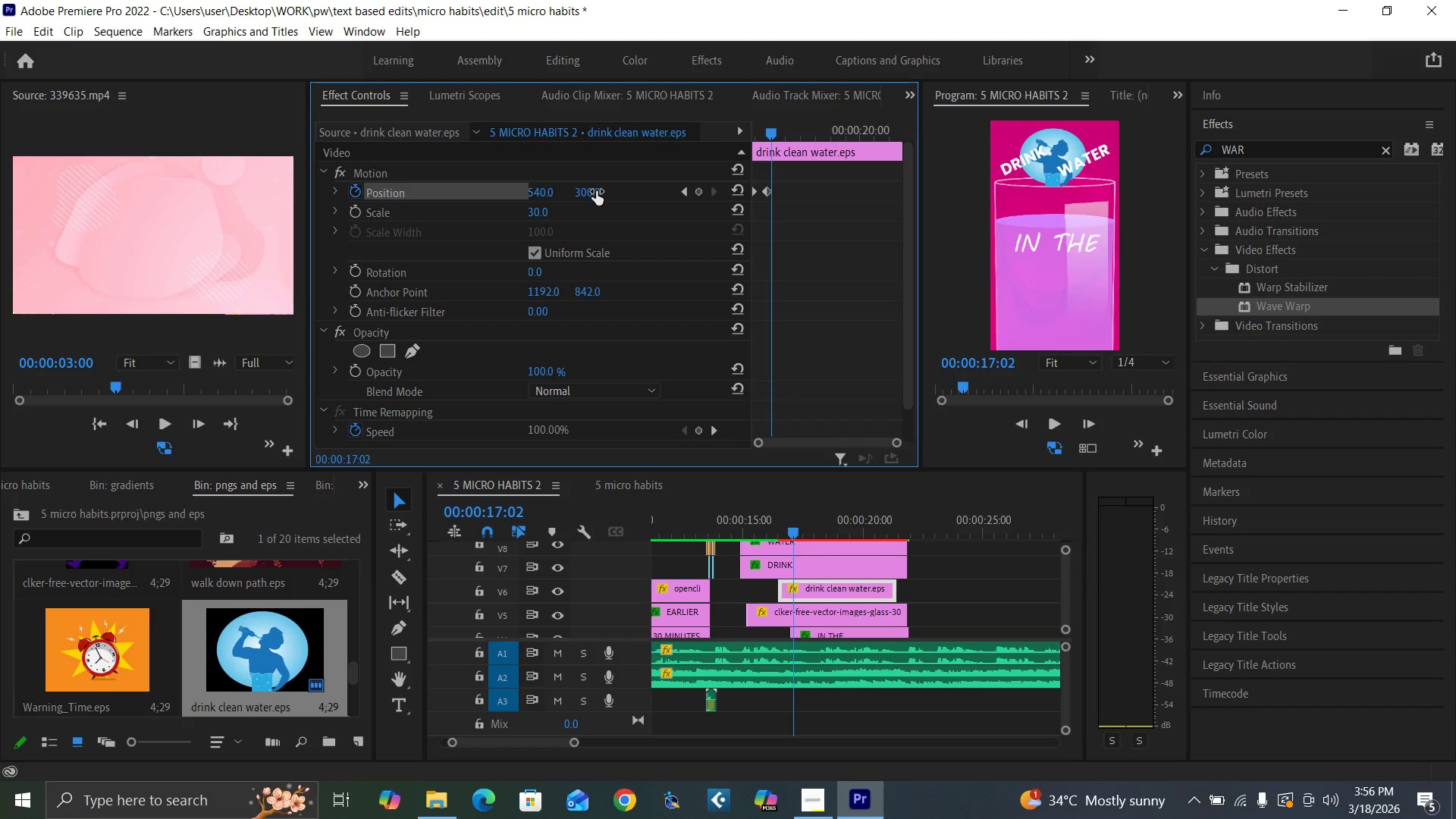 
key(ArrowRight)
 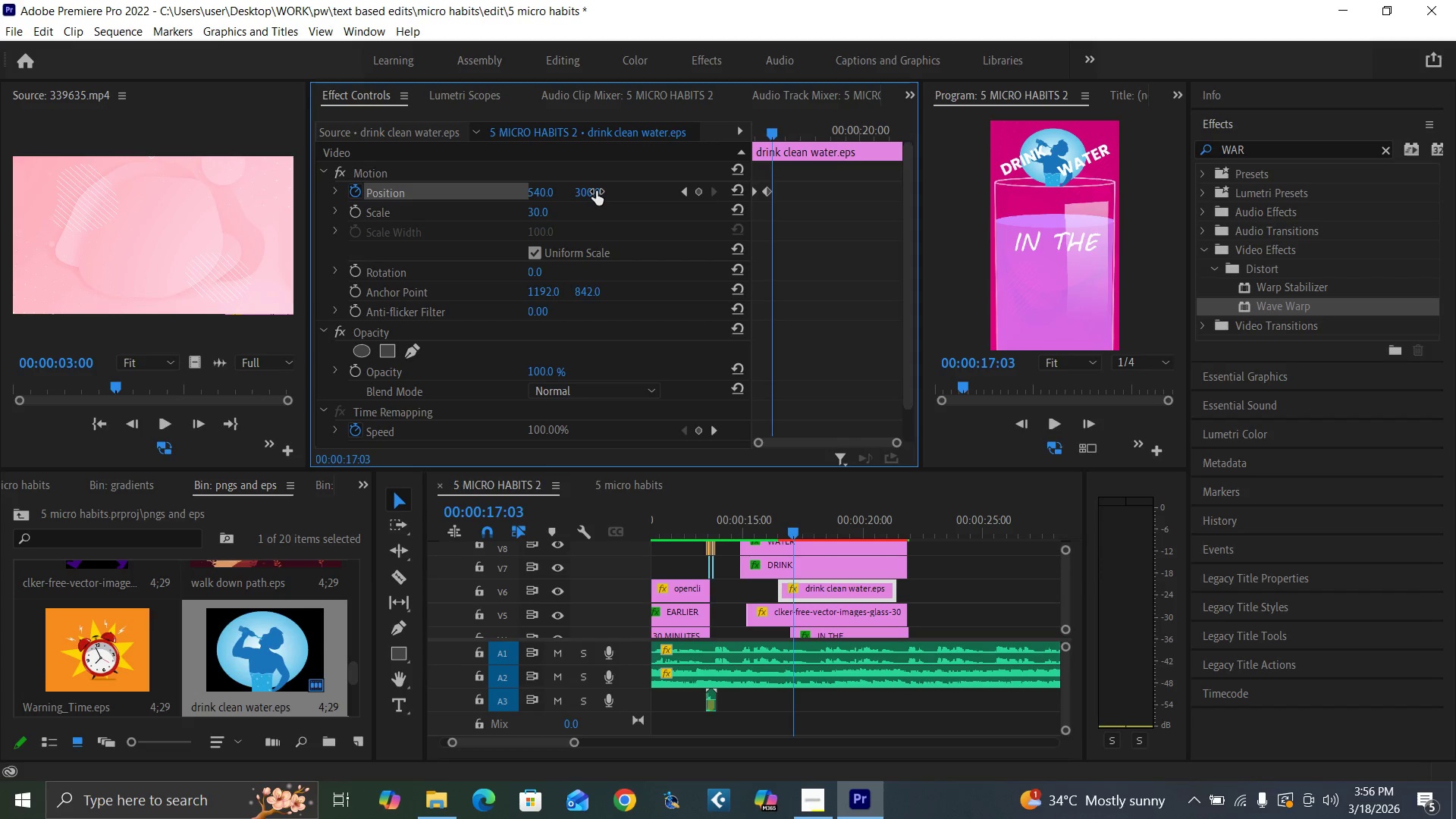 
key(ArrowRight)
 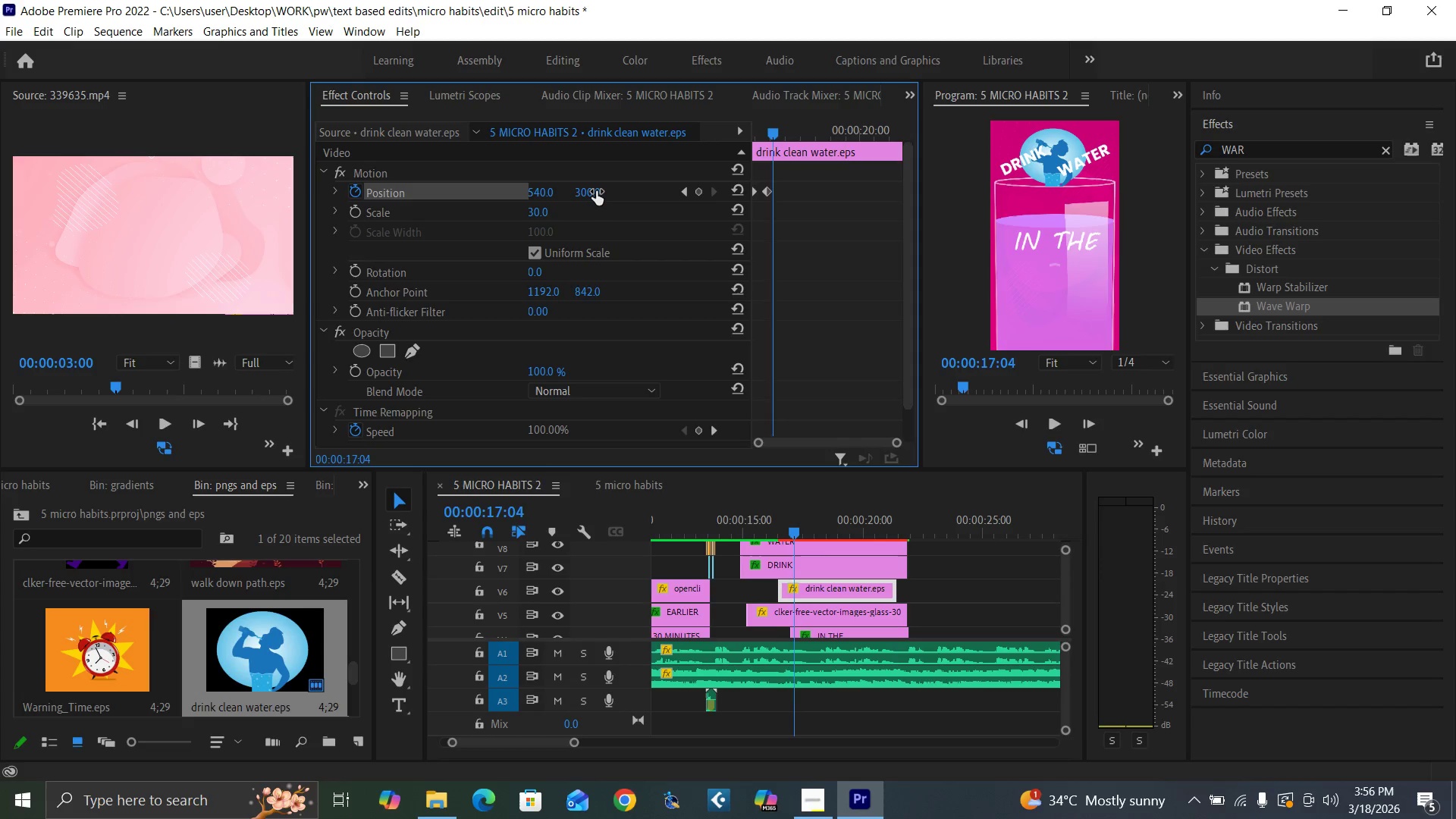 
key(ArrowRight)
 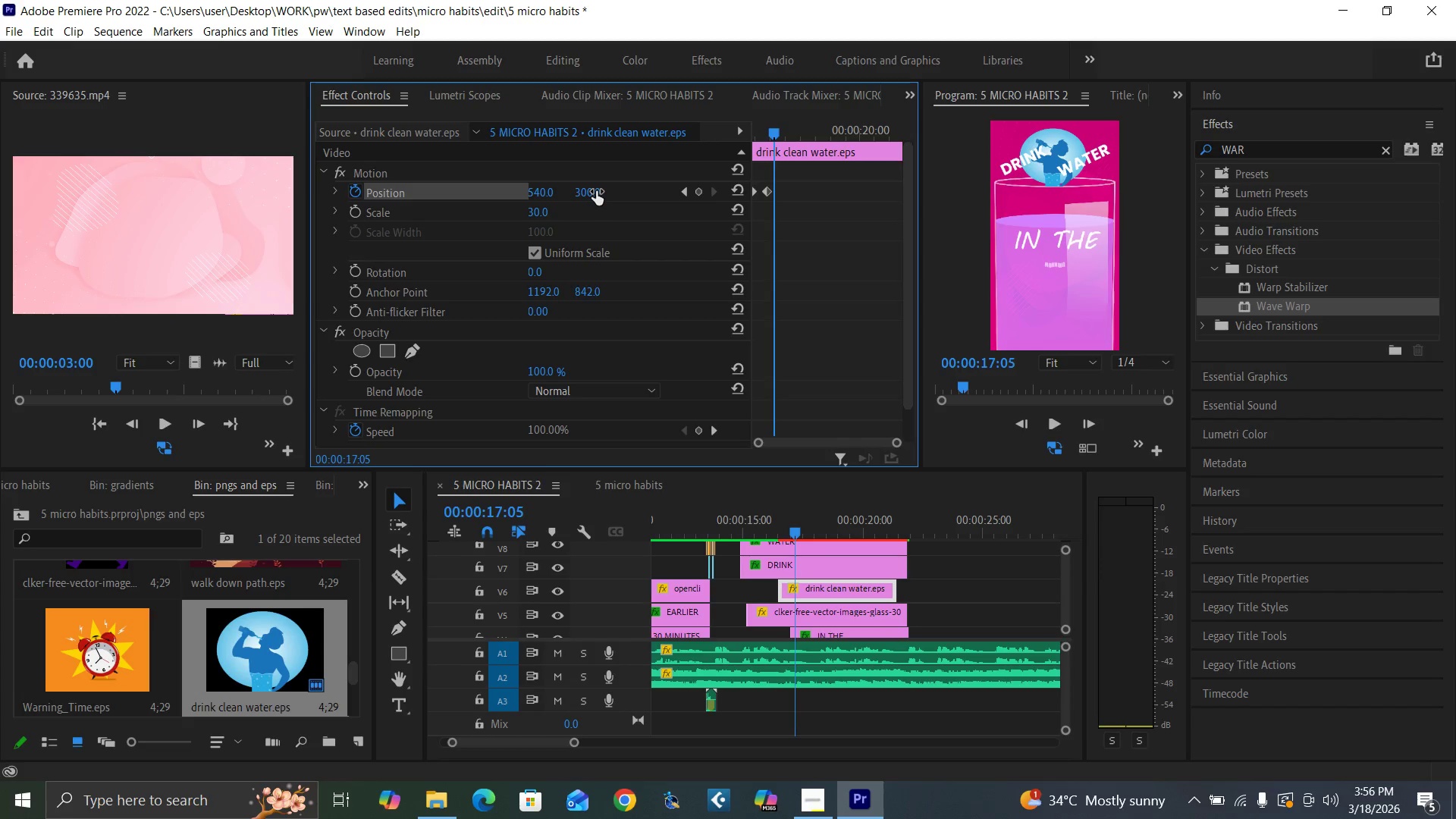 
key(ArrowRight)
 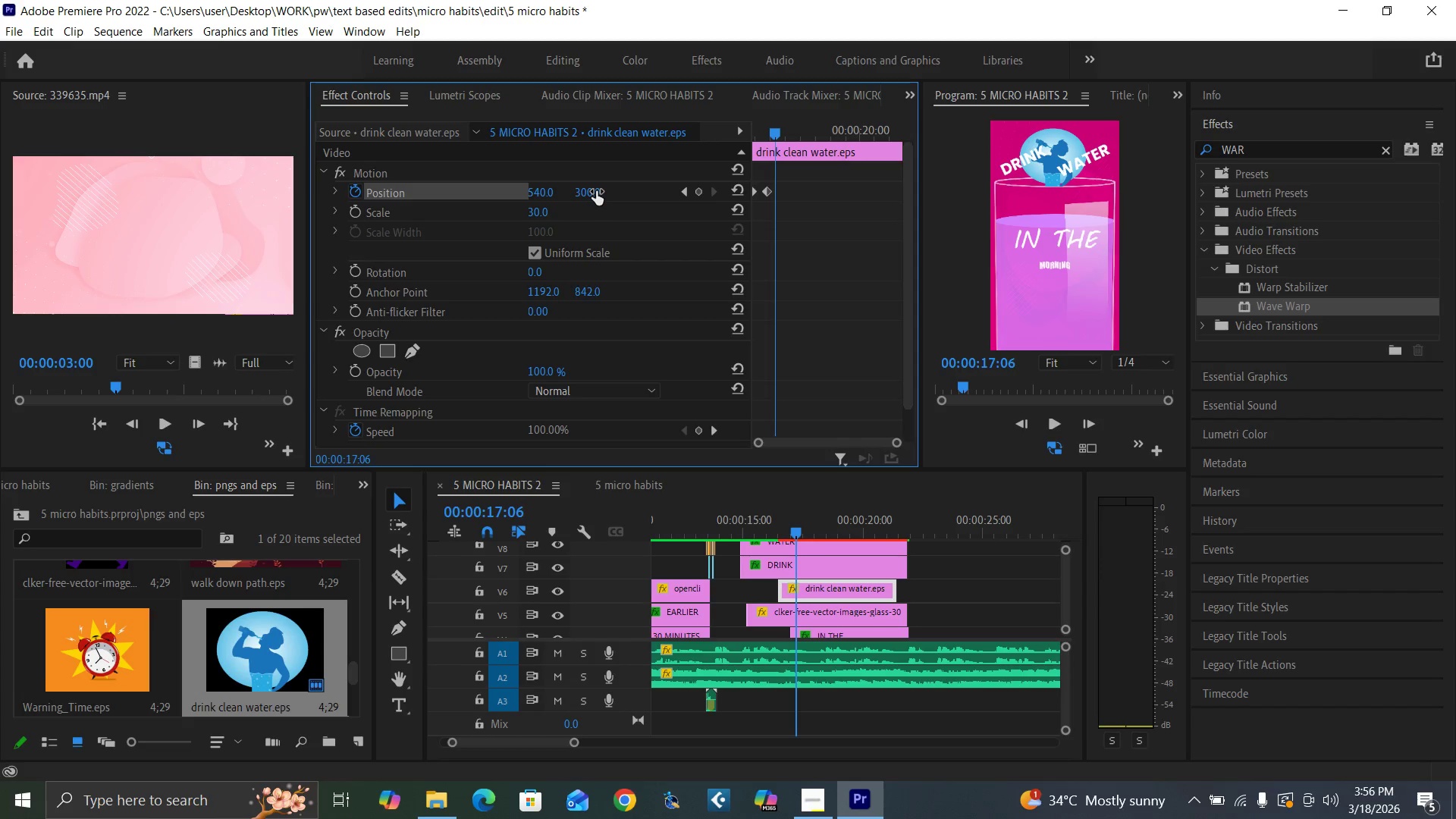 
key(ArrowRight)
 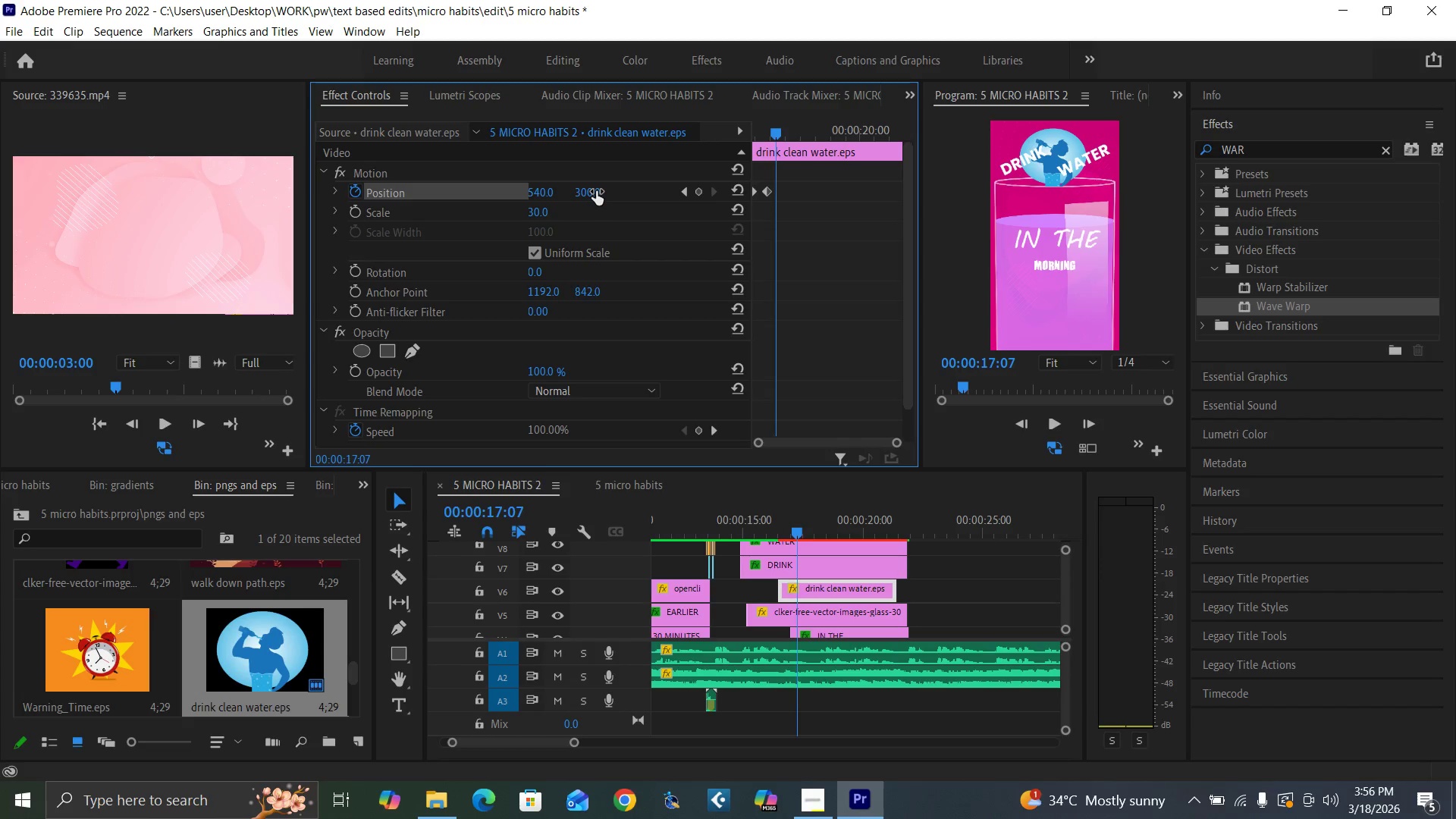 
key(ArrowRight)
 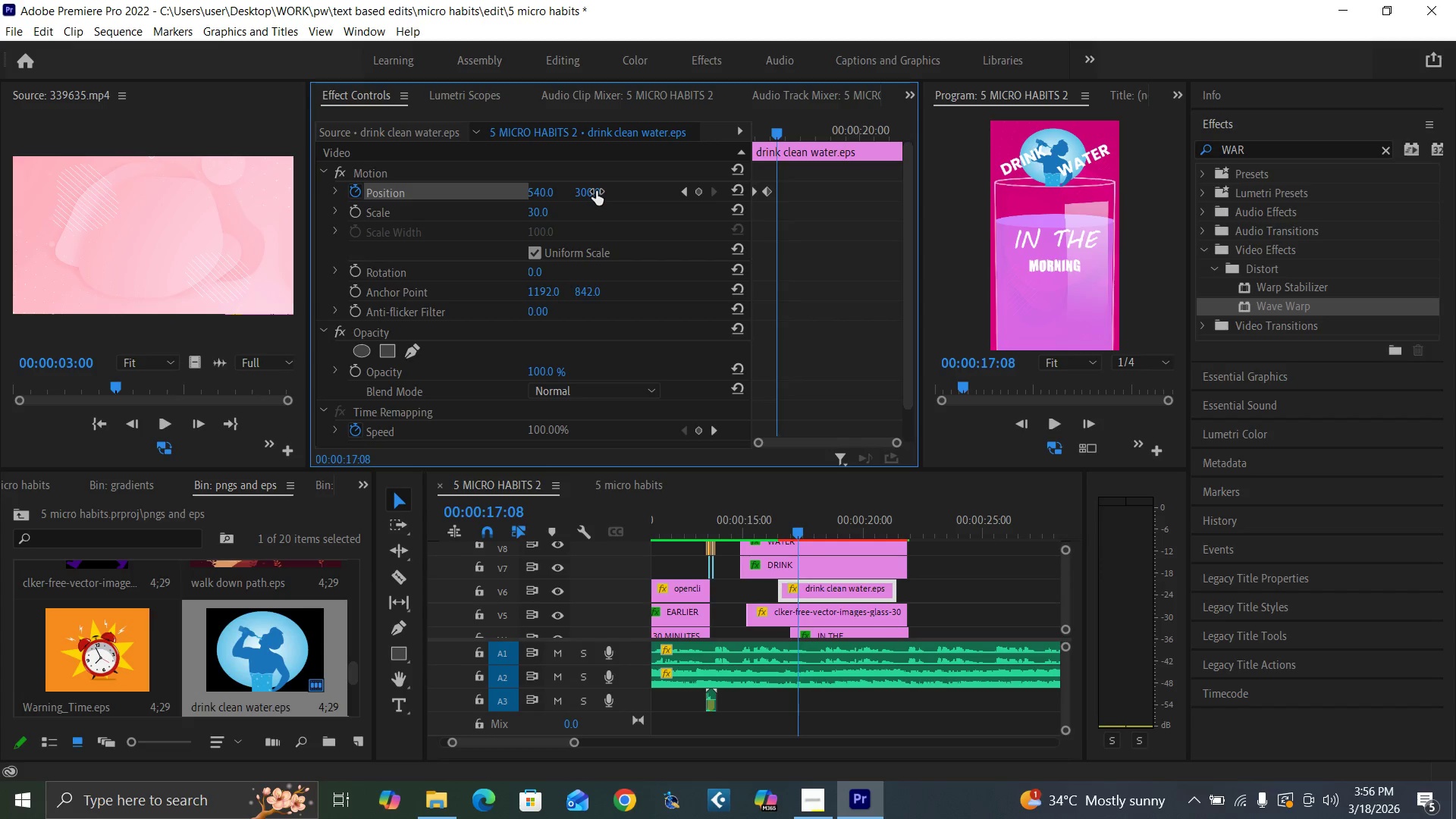 
key(ArrowRight)
 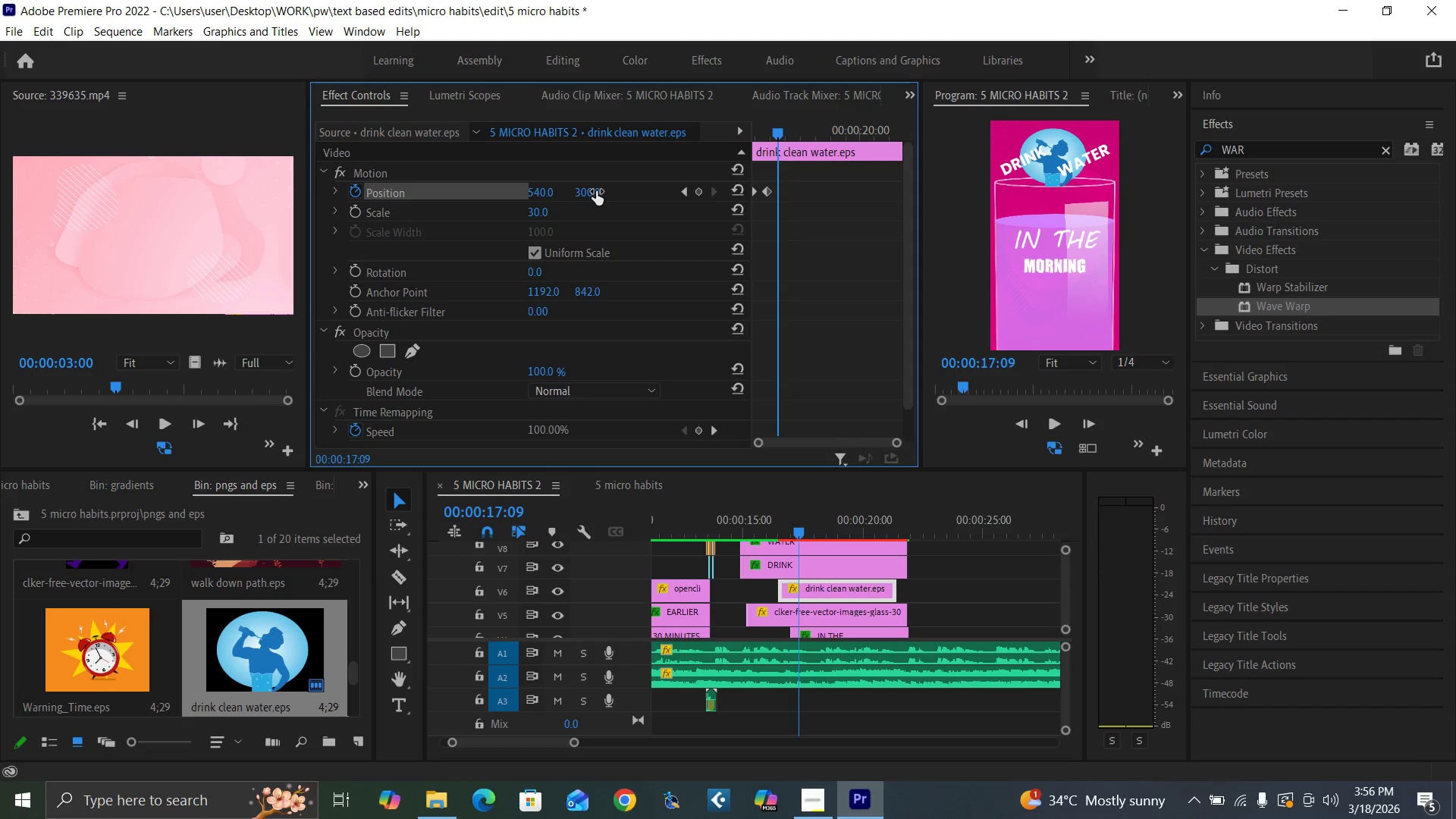 
key(ArrowRight)
 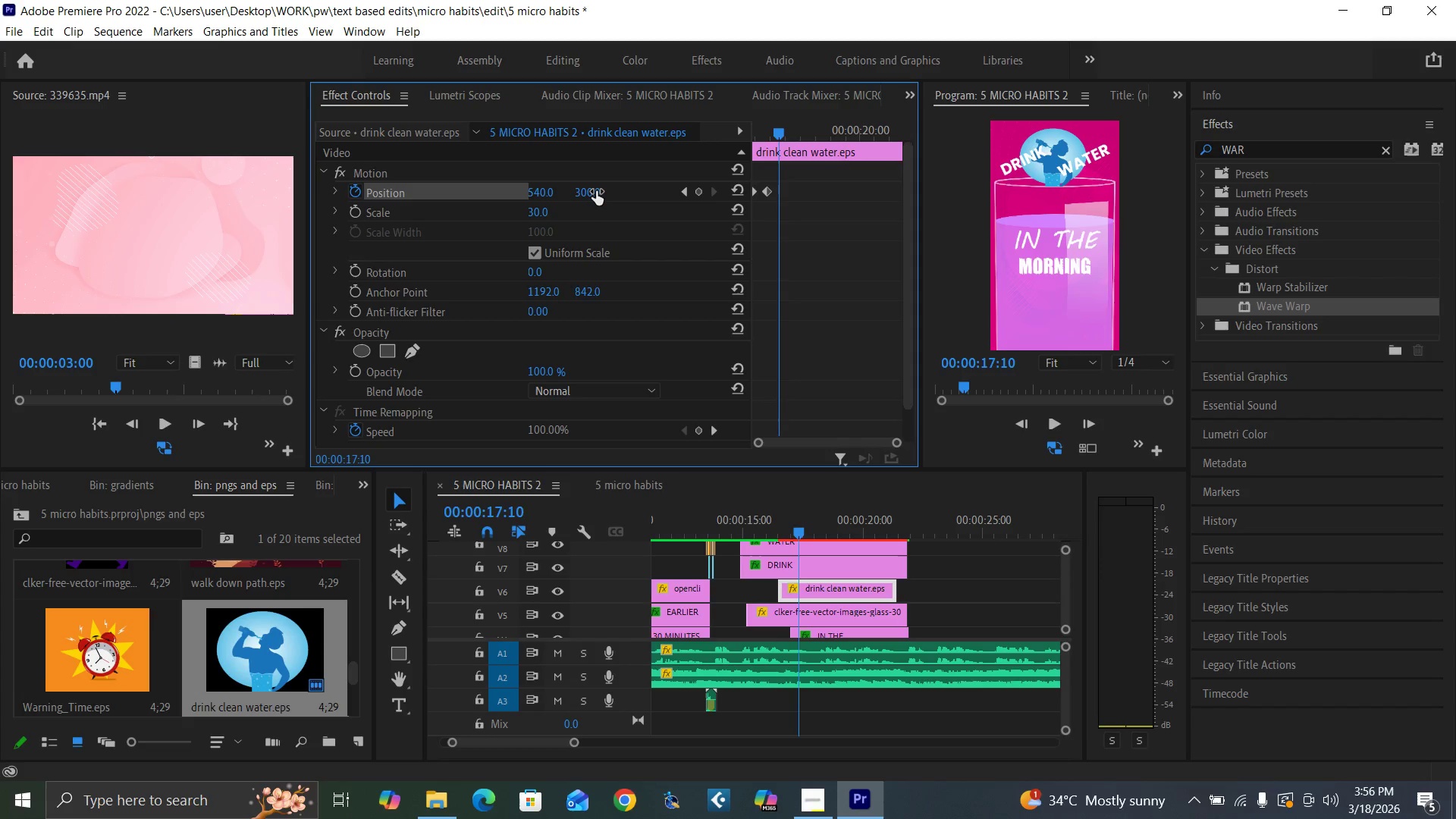 
key(ArrowRight)
 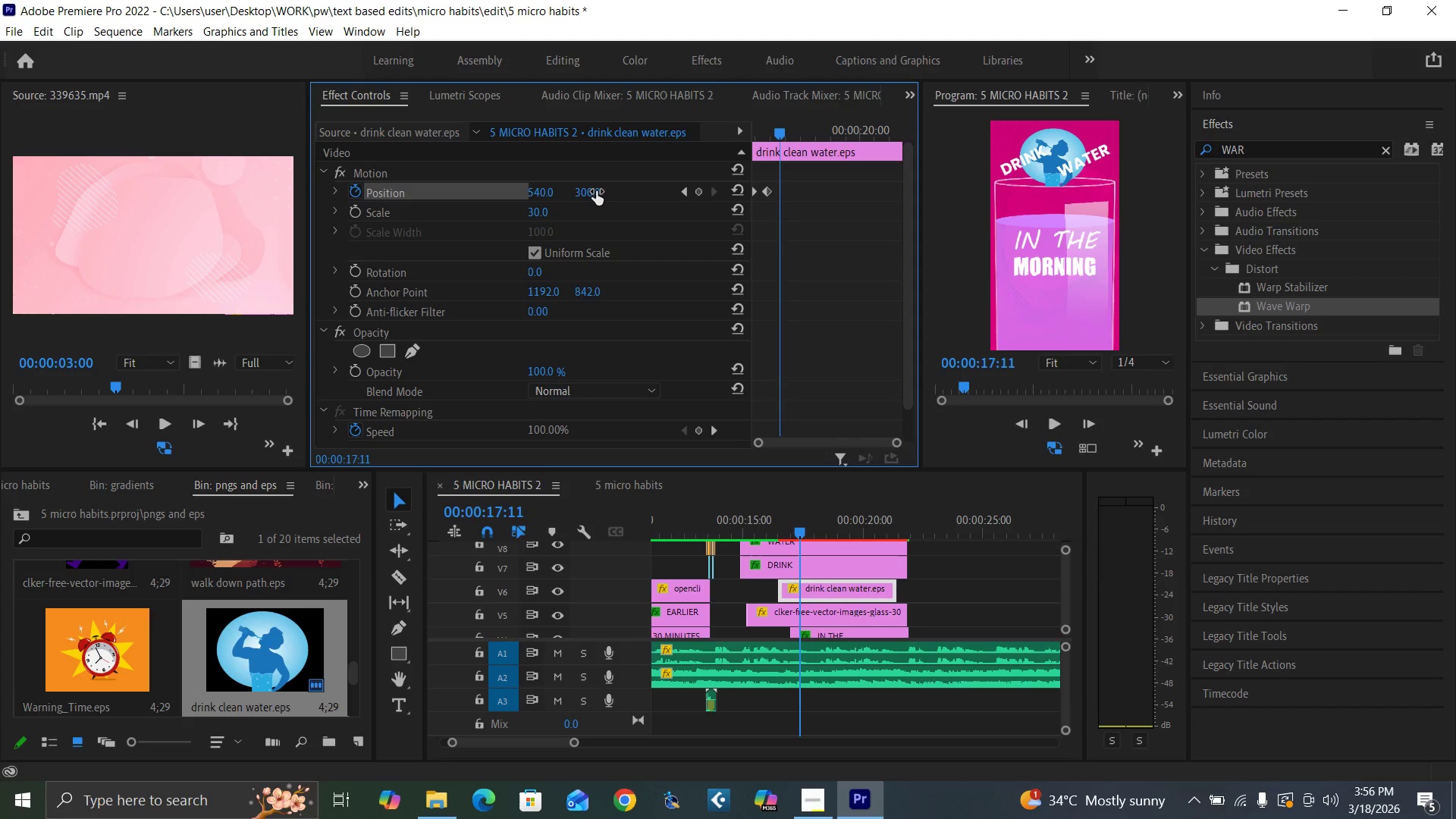 
key(ArrowRight)
 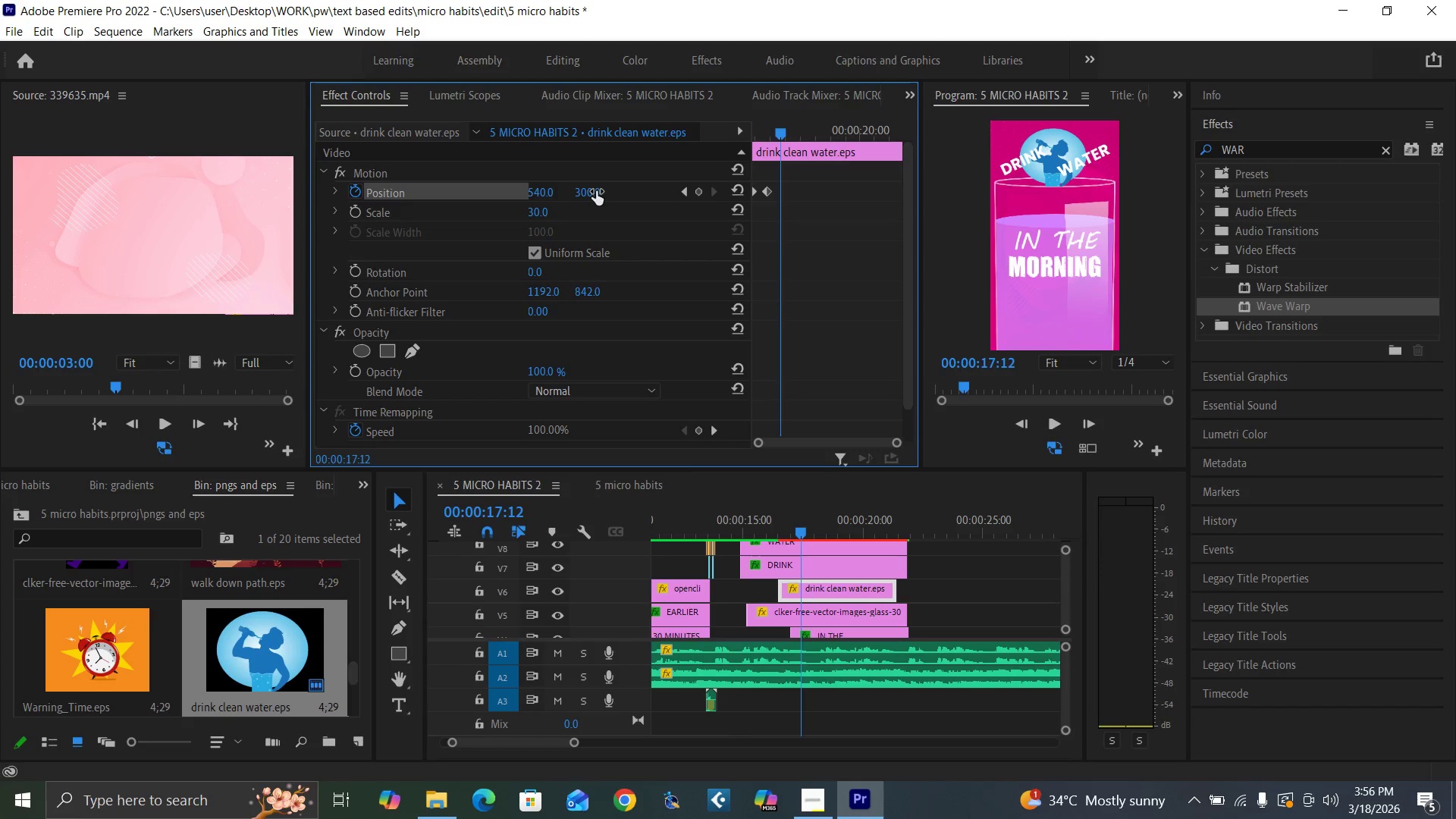 
key(ArrowRight)
 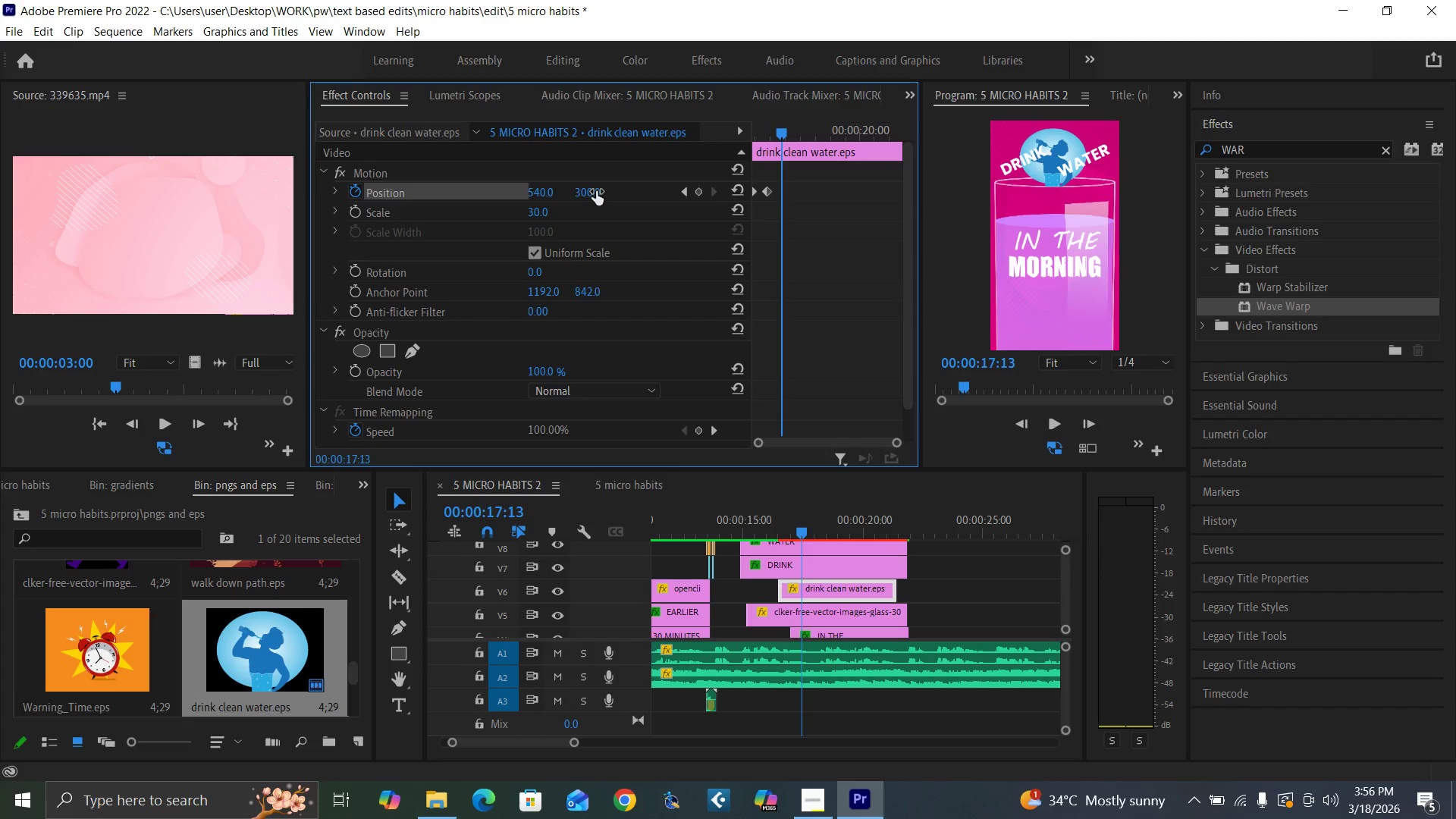 
key(ArrowRight)
 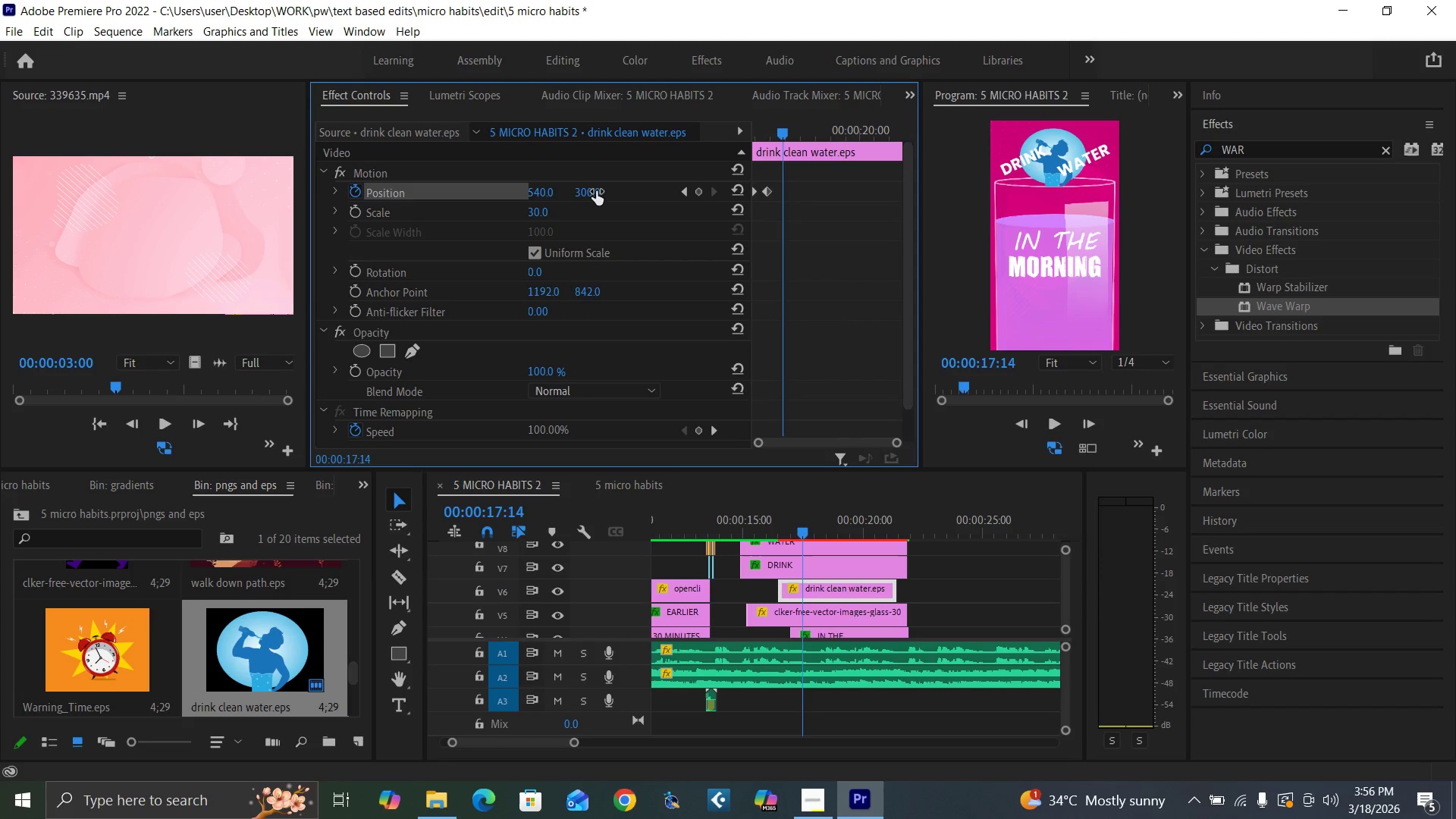 
key(ArrowRight)
 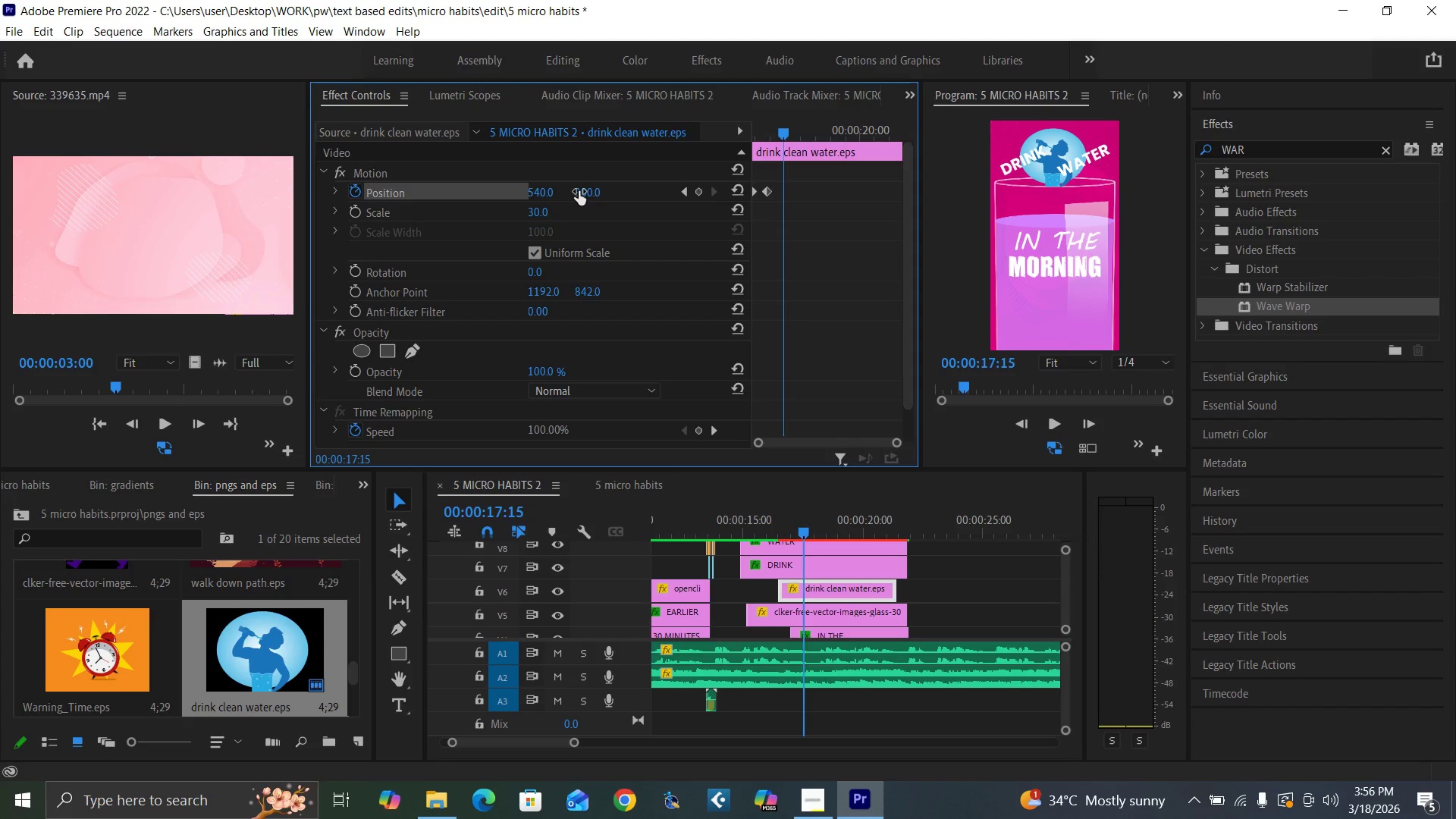 
left_click([579, 191])
 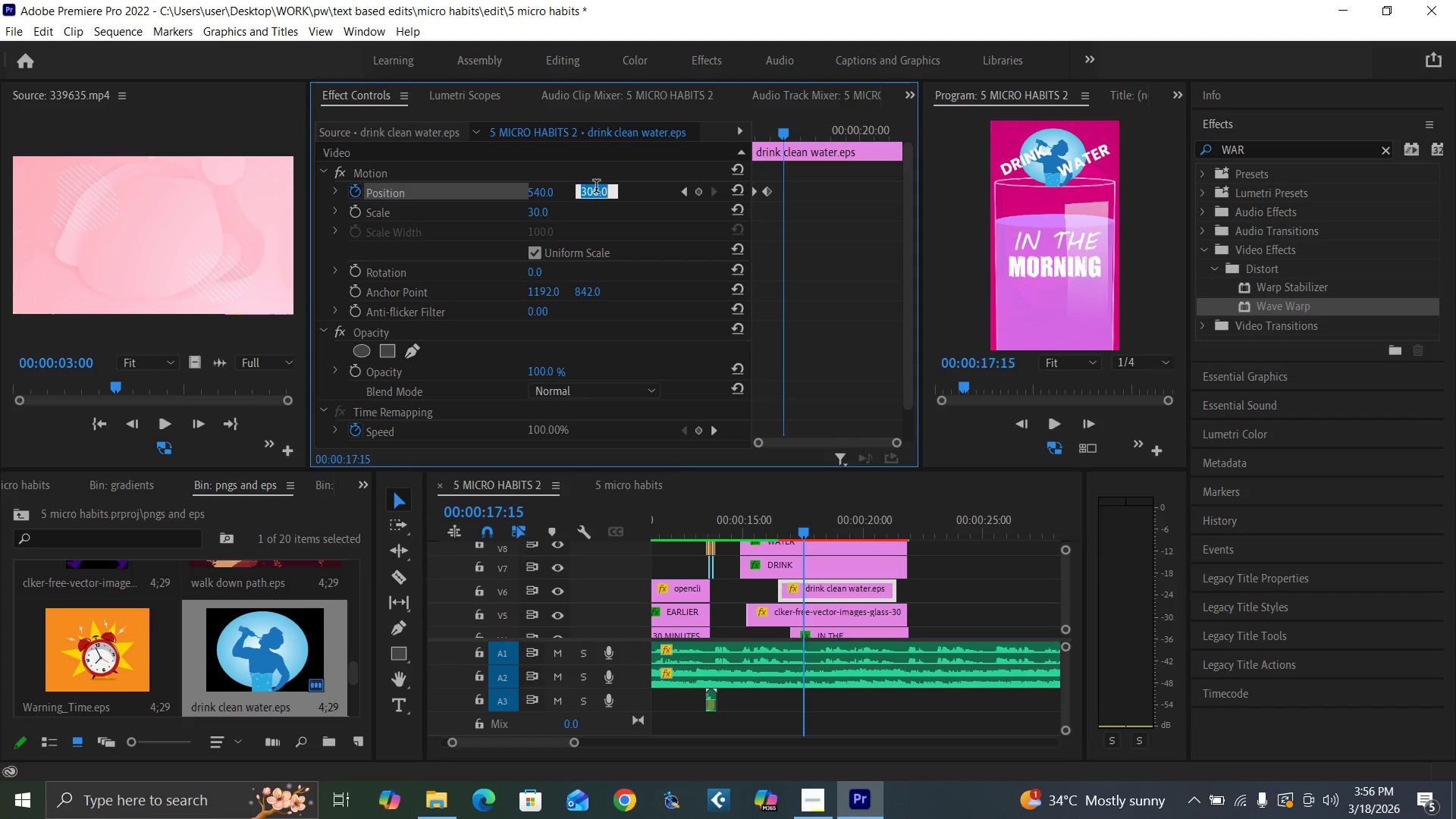 
type(265)
 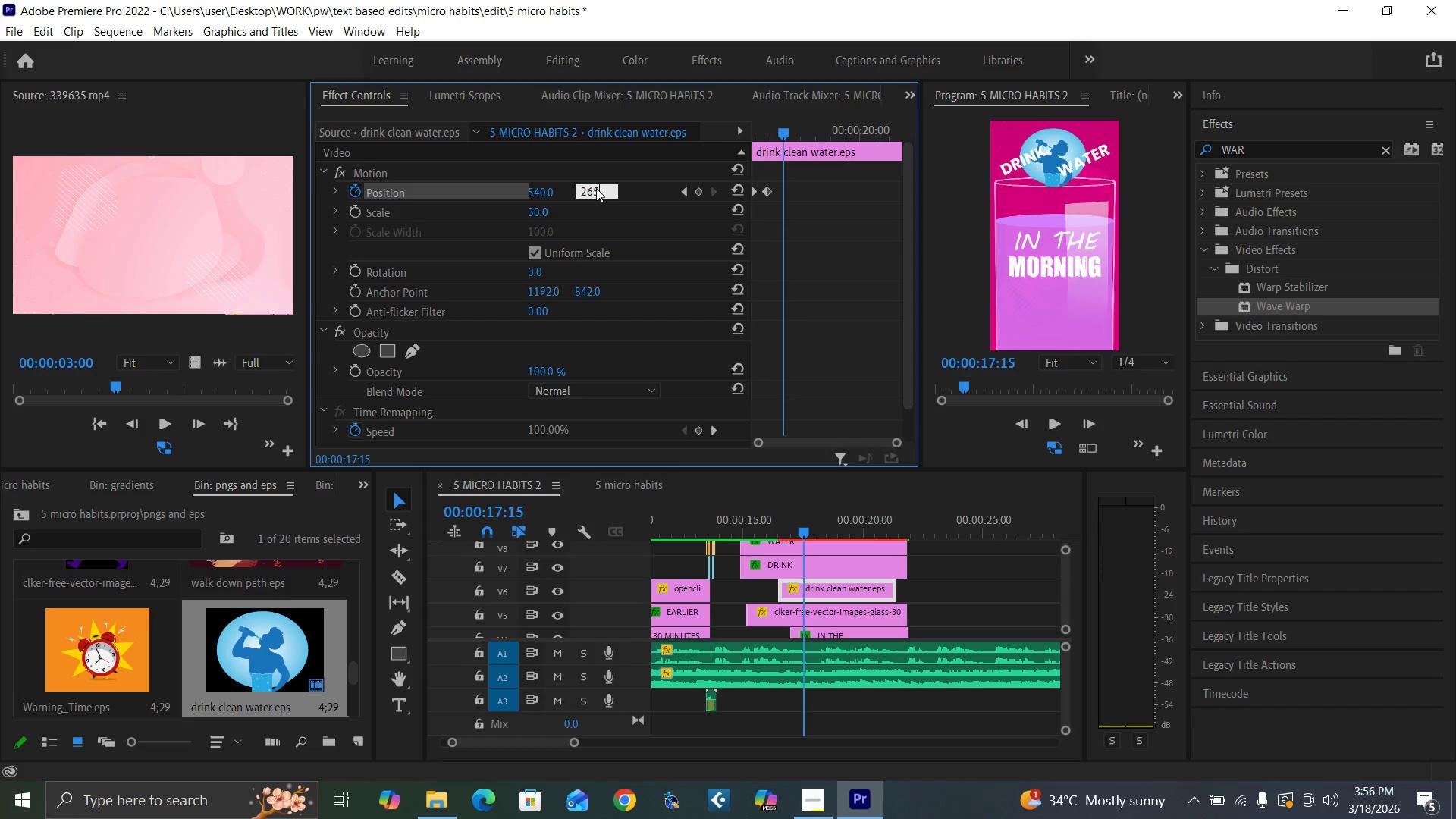 
key(Enter)
 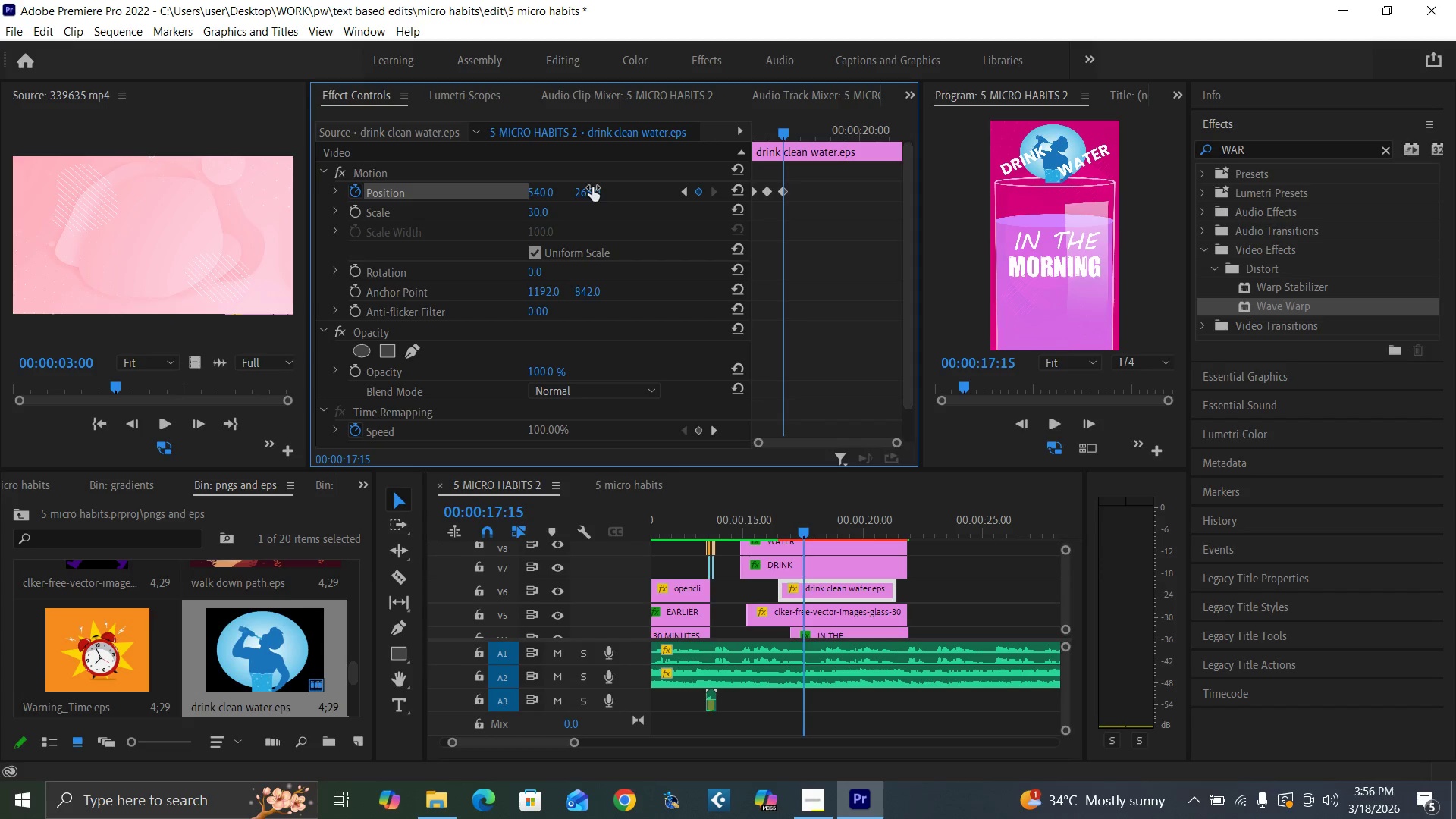 
key(ArrowRight)
 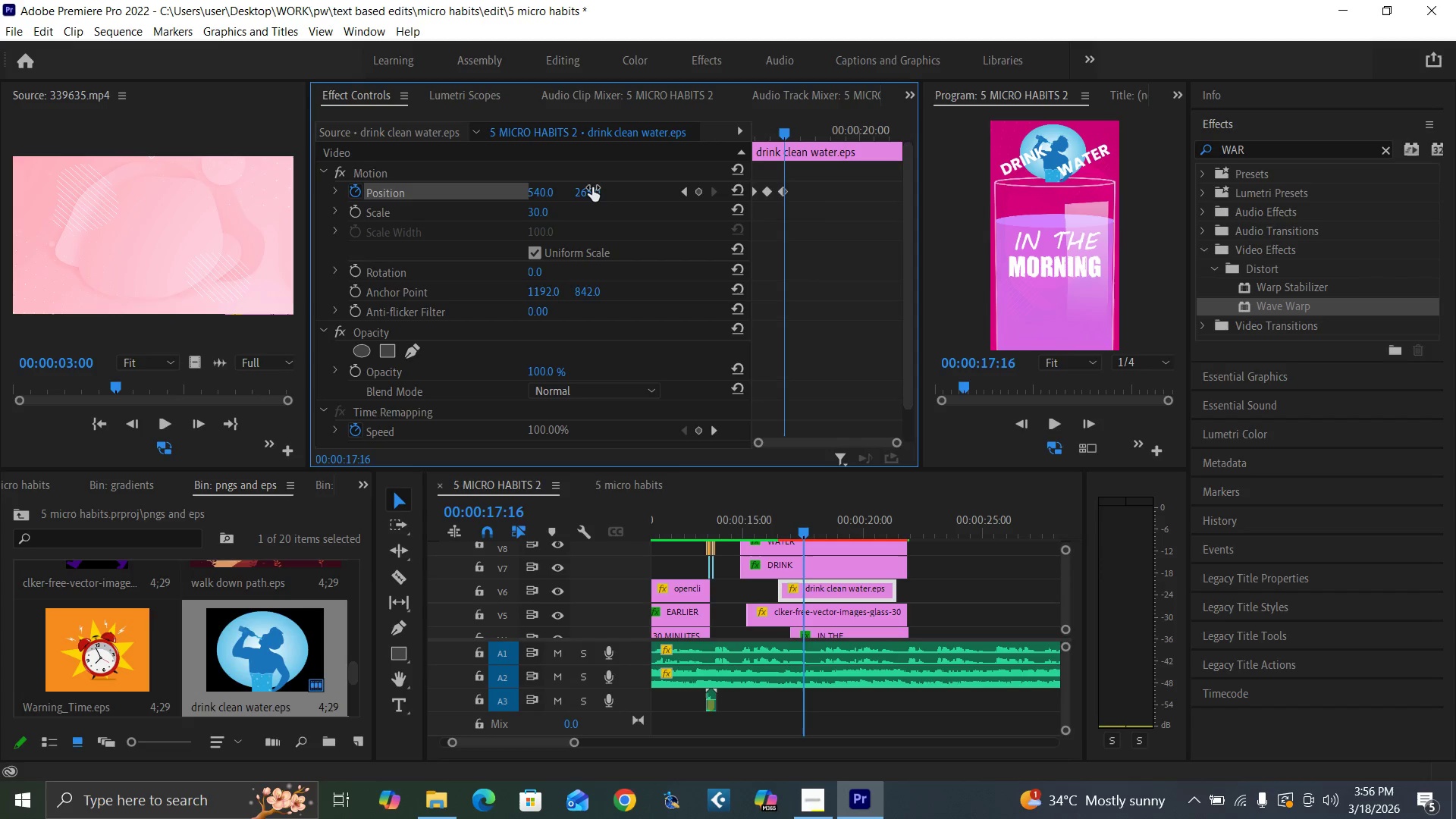 
key(ArrowRight)
 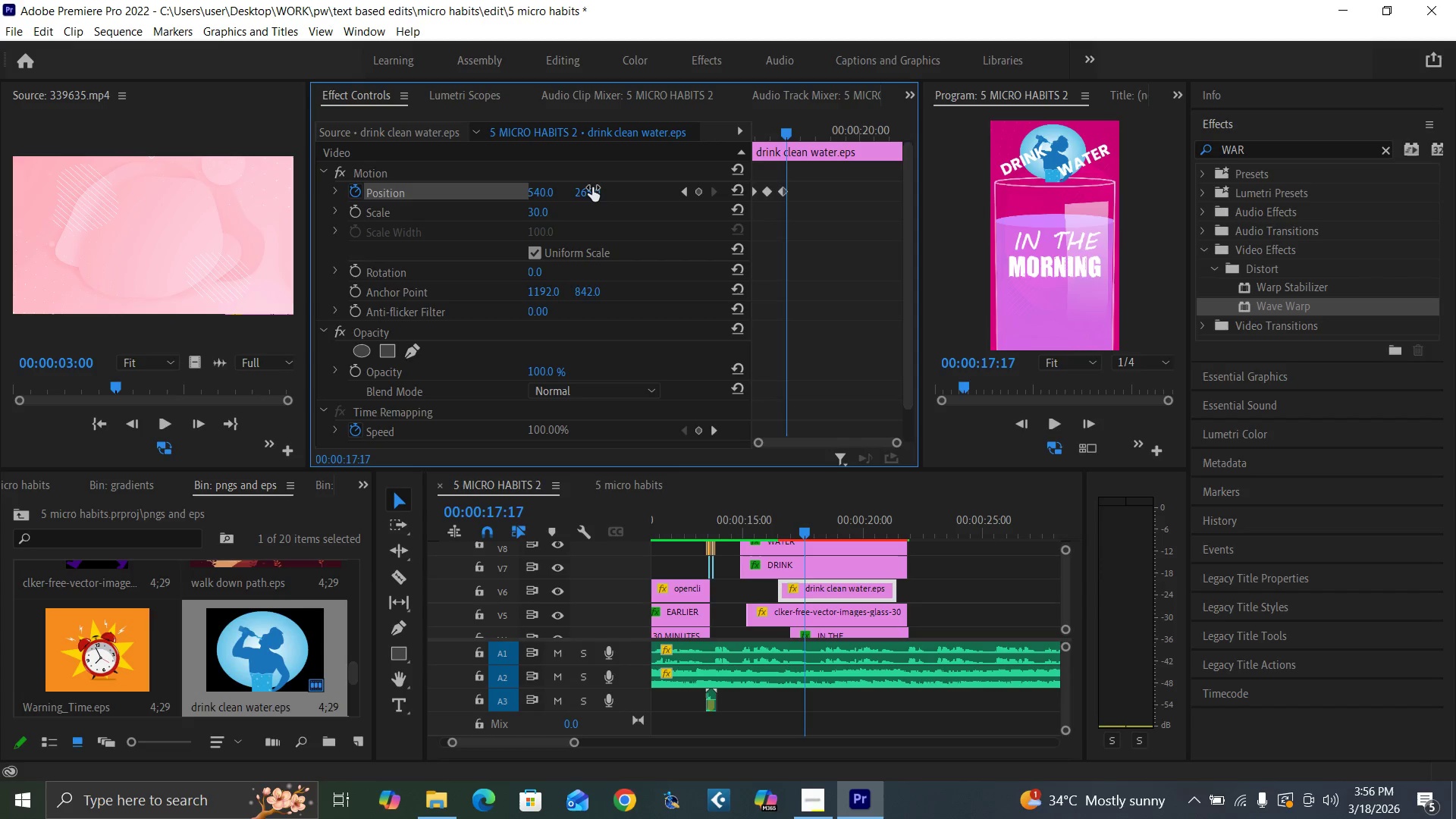 
key(ArrowRight)
 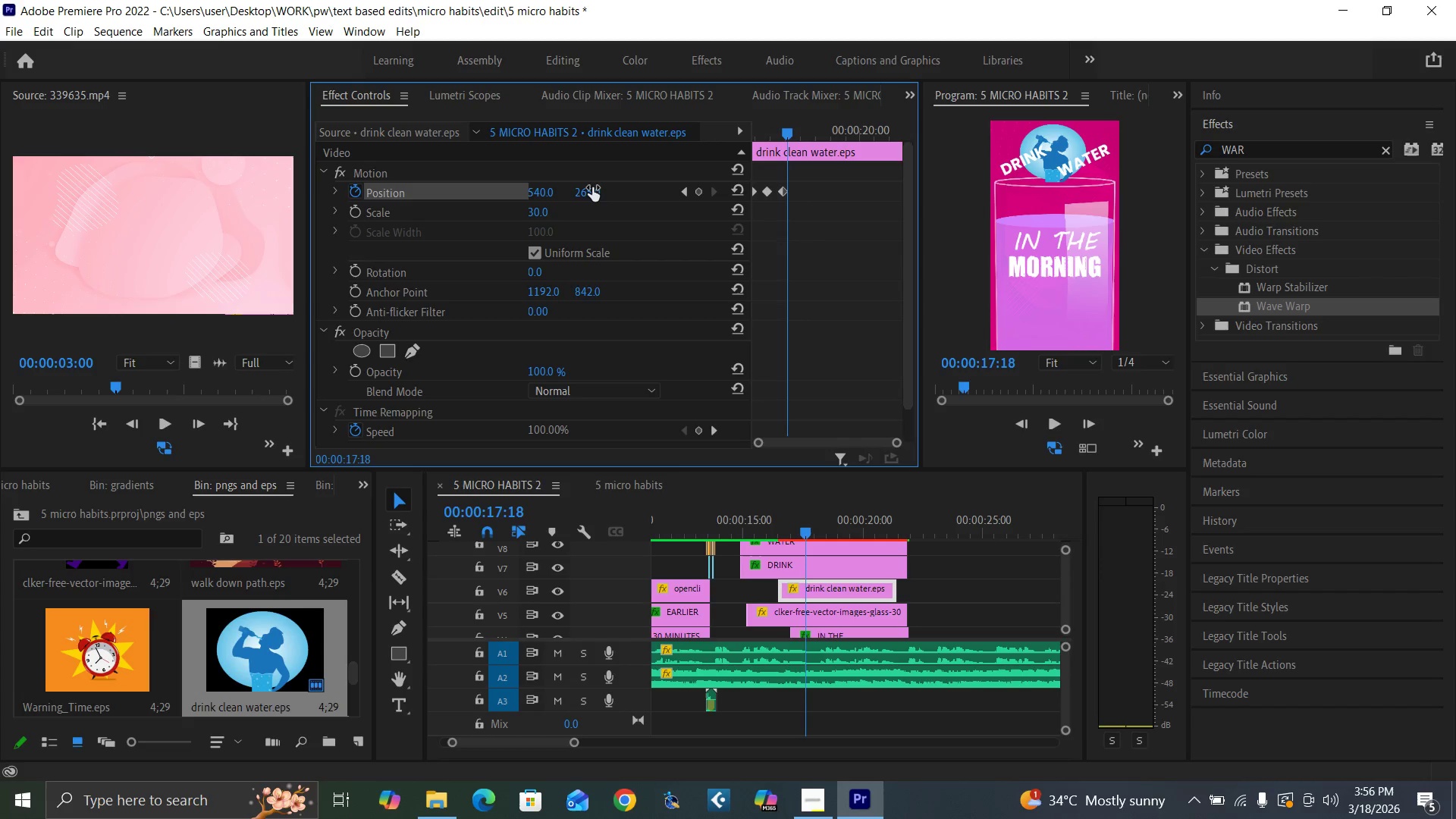 
key(ArrowRight)
 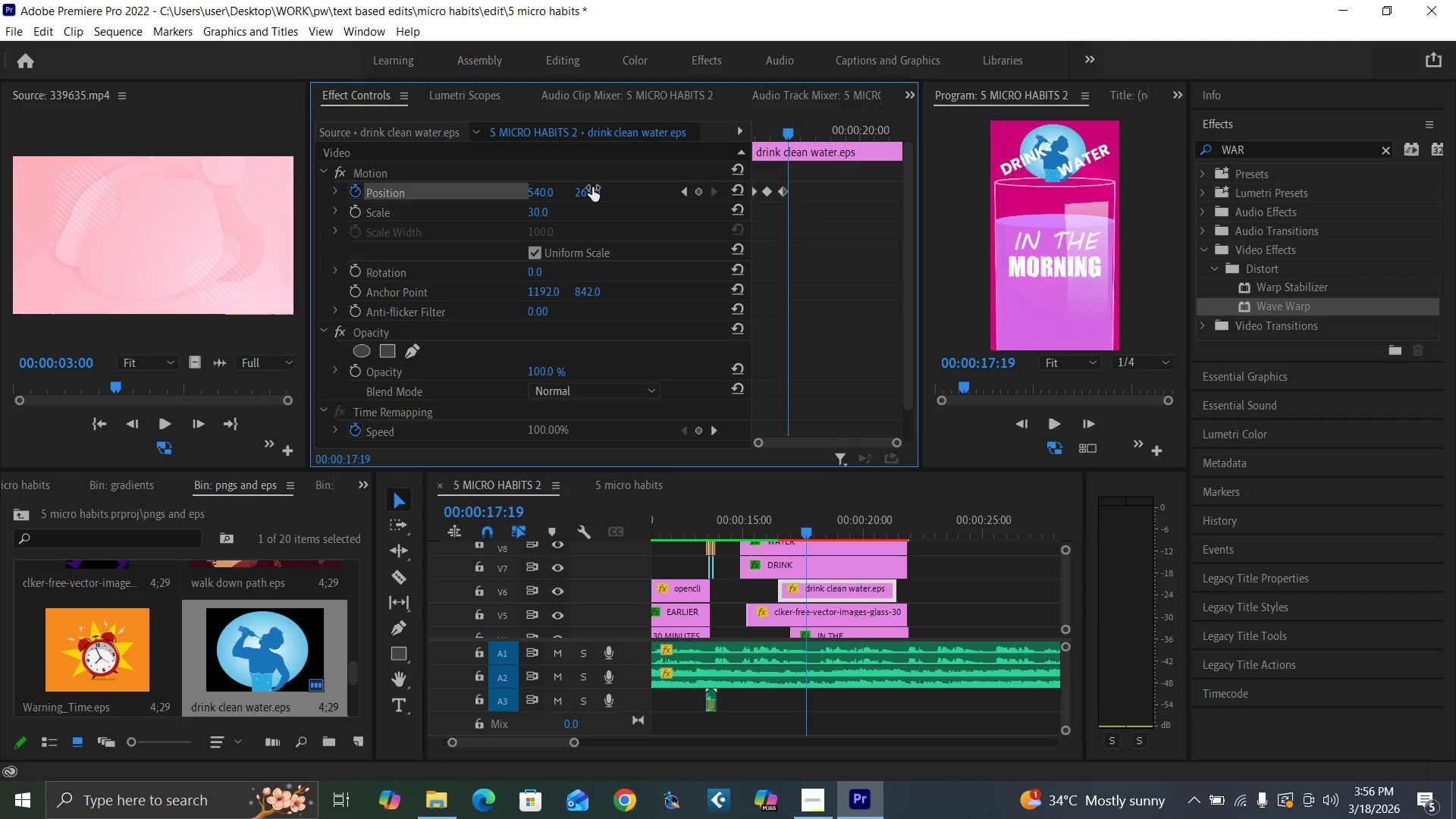 
key(ArrowRight)
 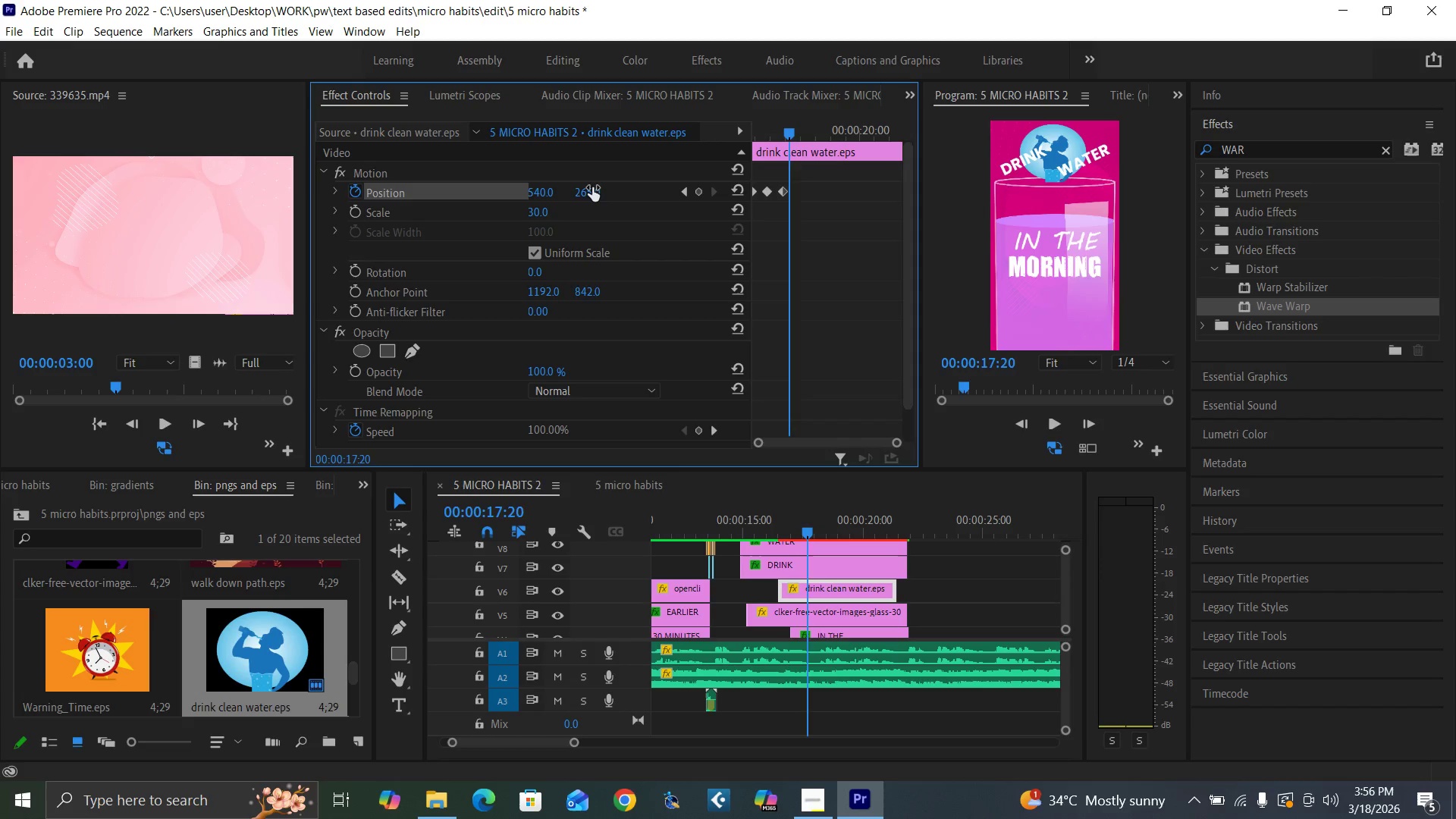 
key(ArrowRight)
 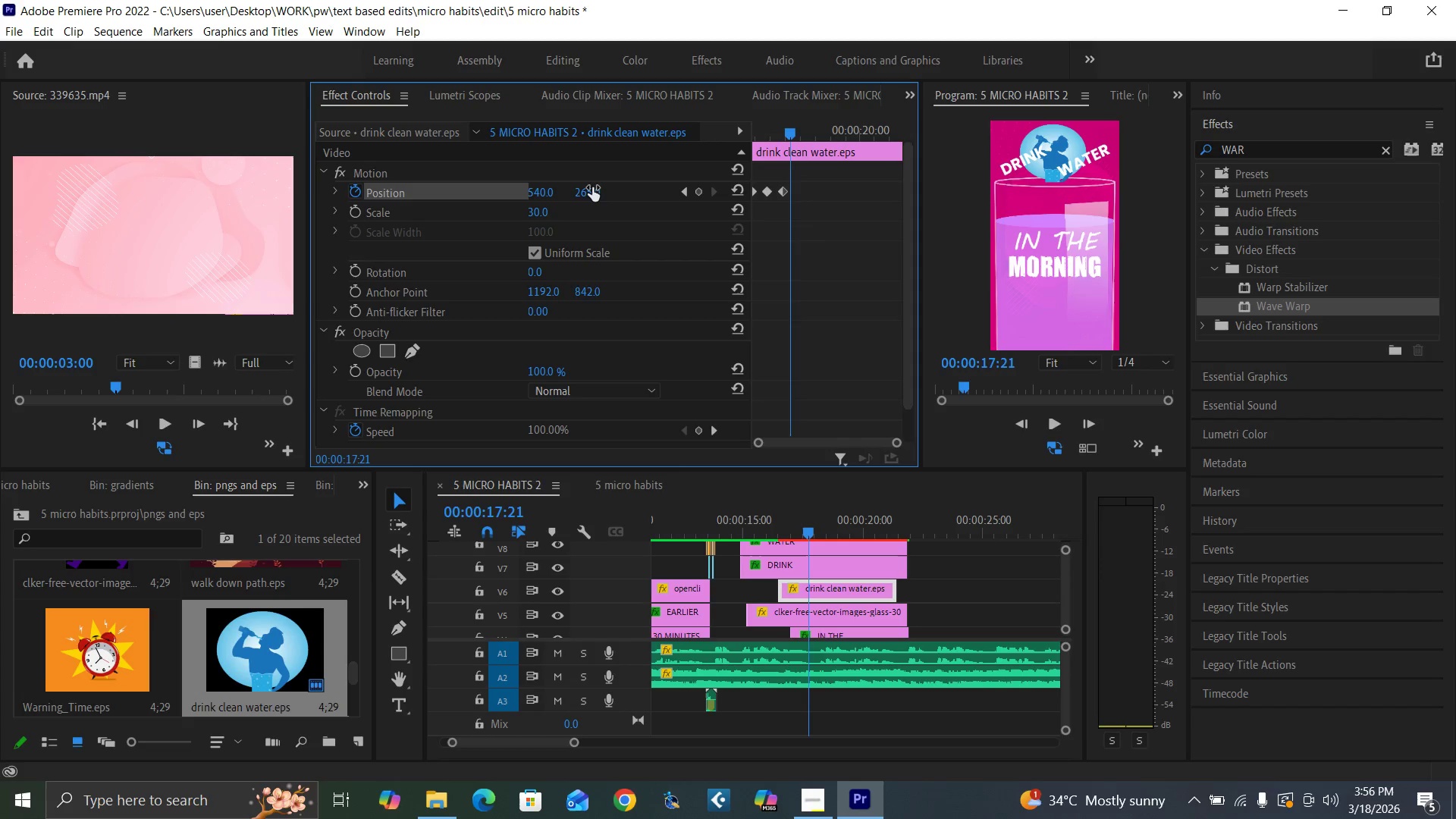 
key(ArrowRight)
 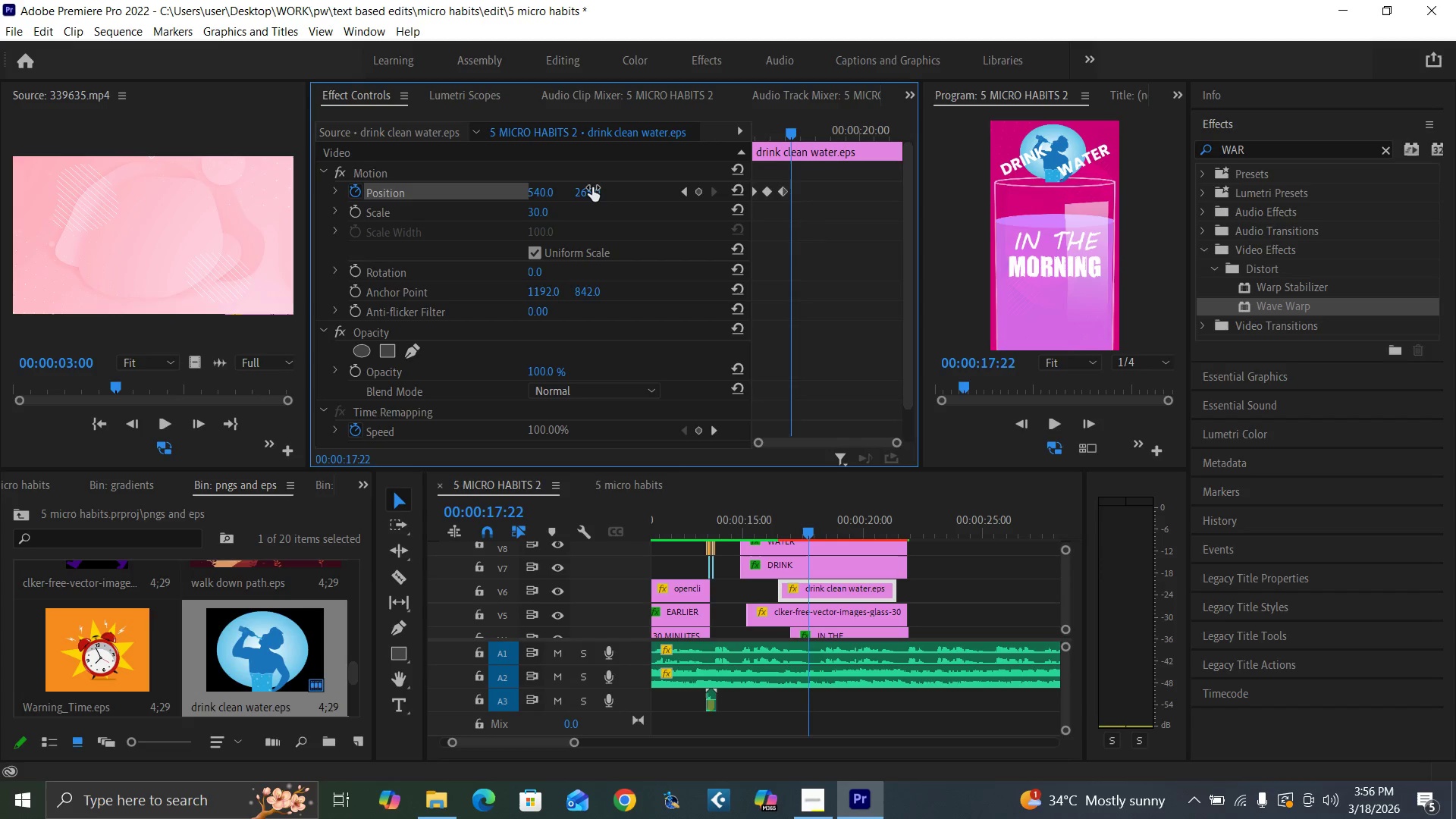 
key(ArrowRight)
 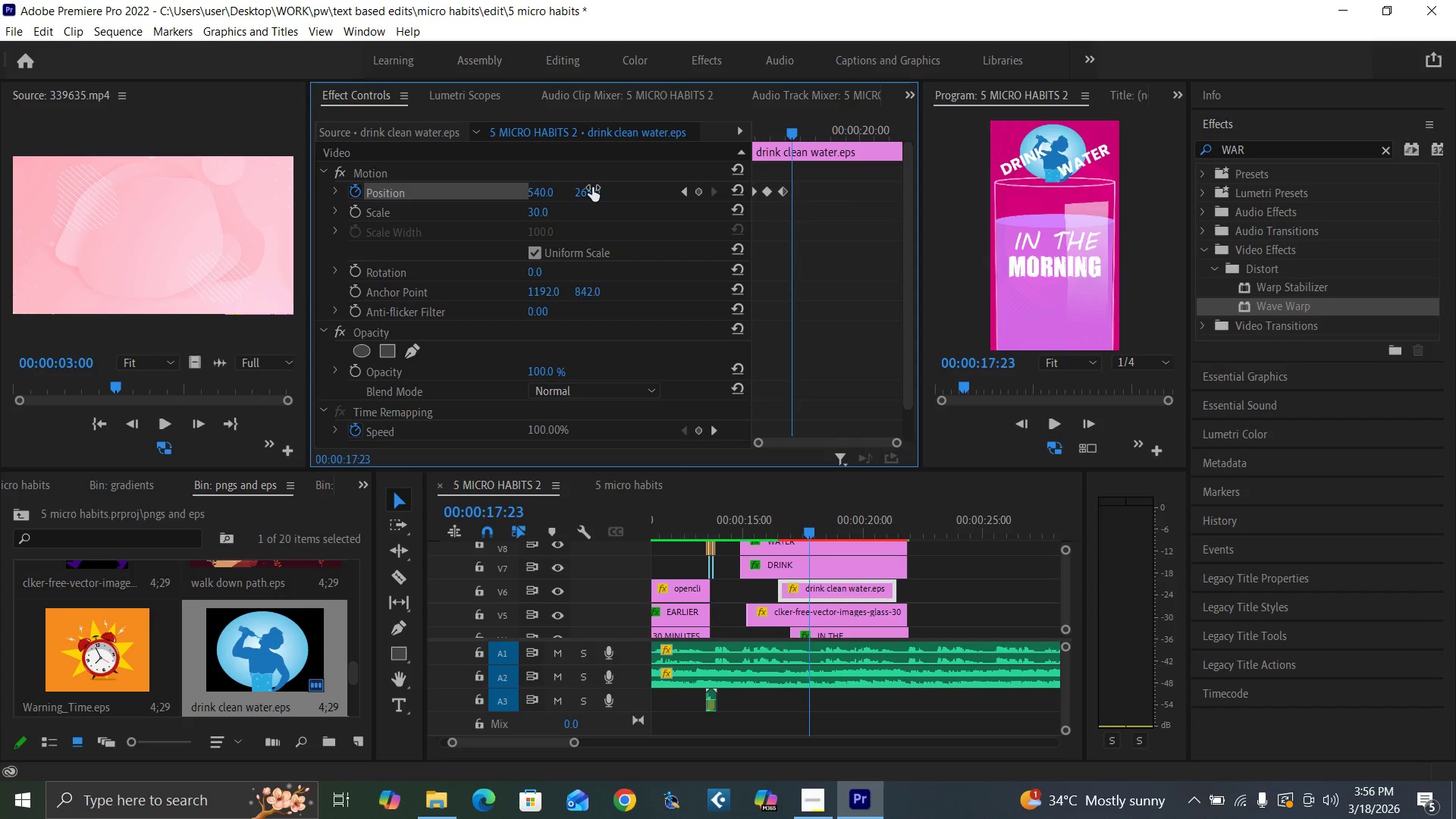 
key(ArrowRight)
 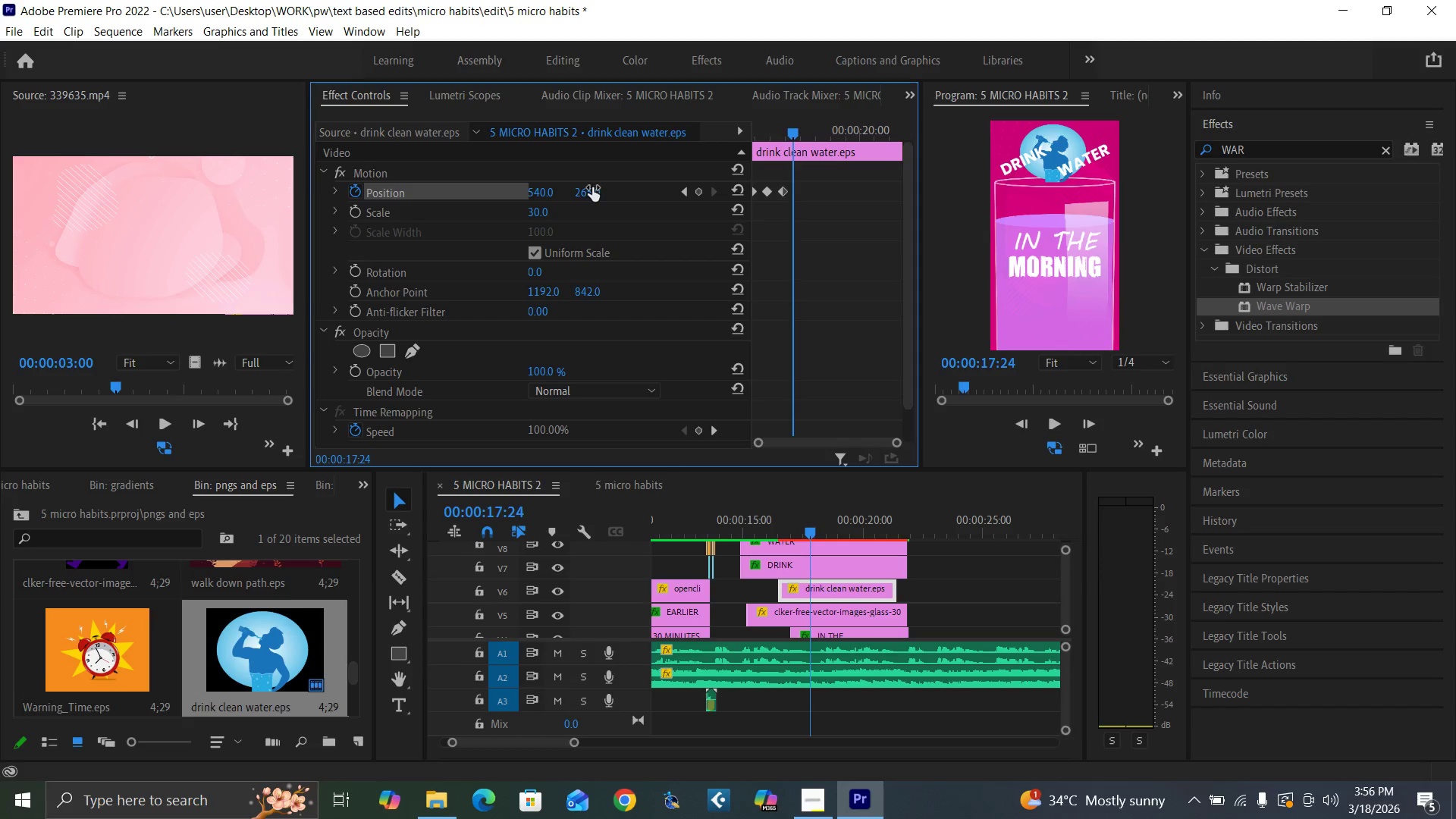 
key(ArrowRight)
 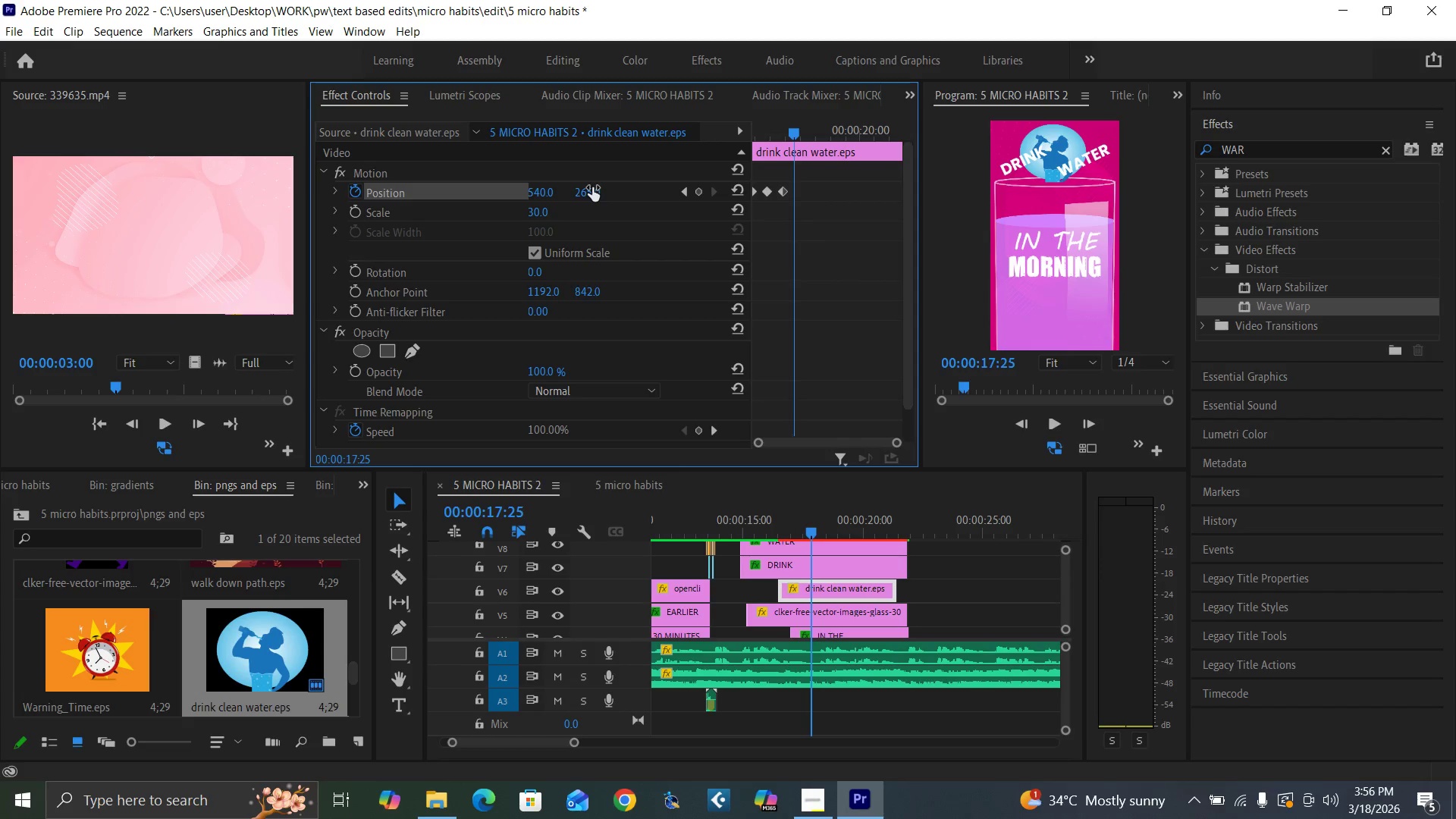 
key(ArrowRight)
 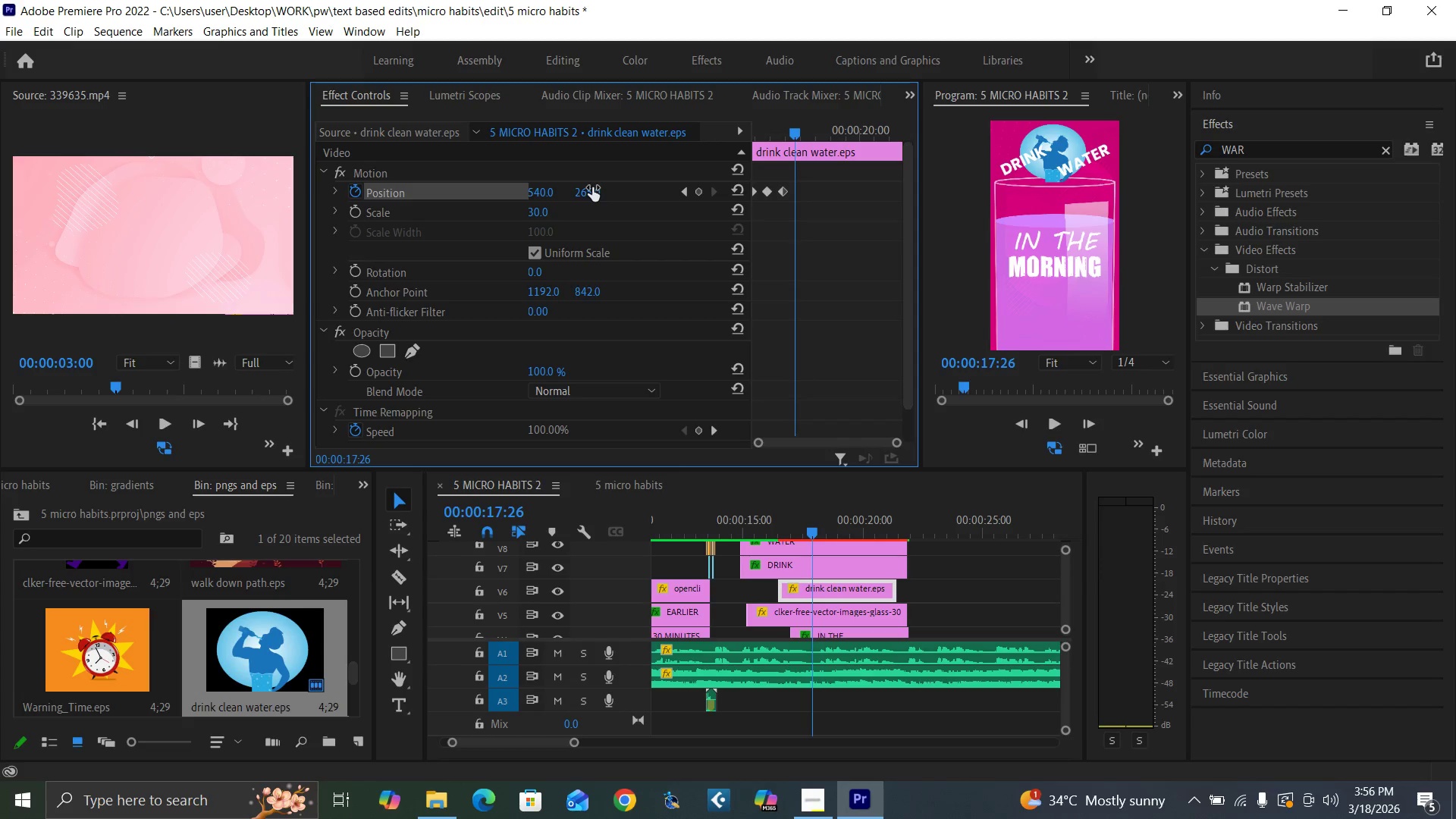 
key(ArrowRight)
 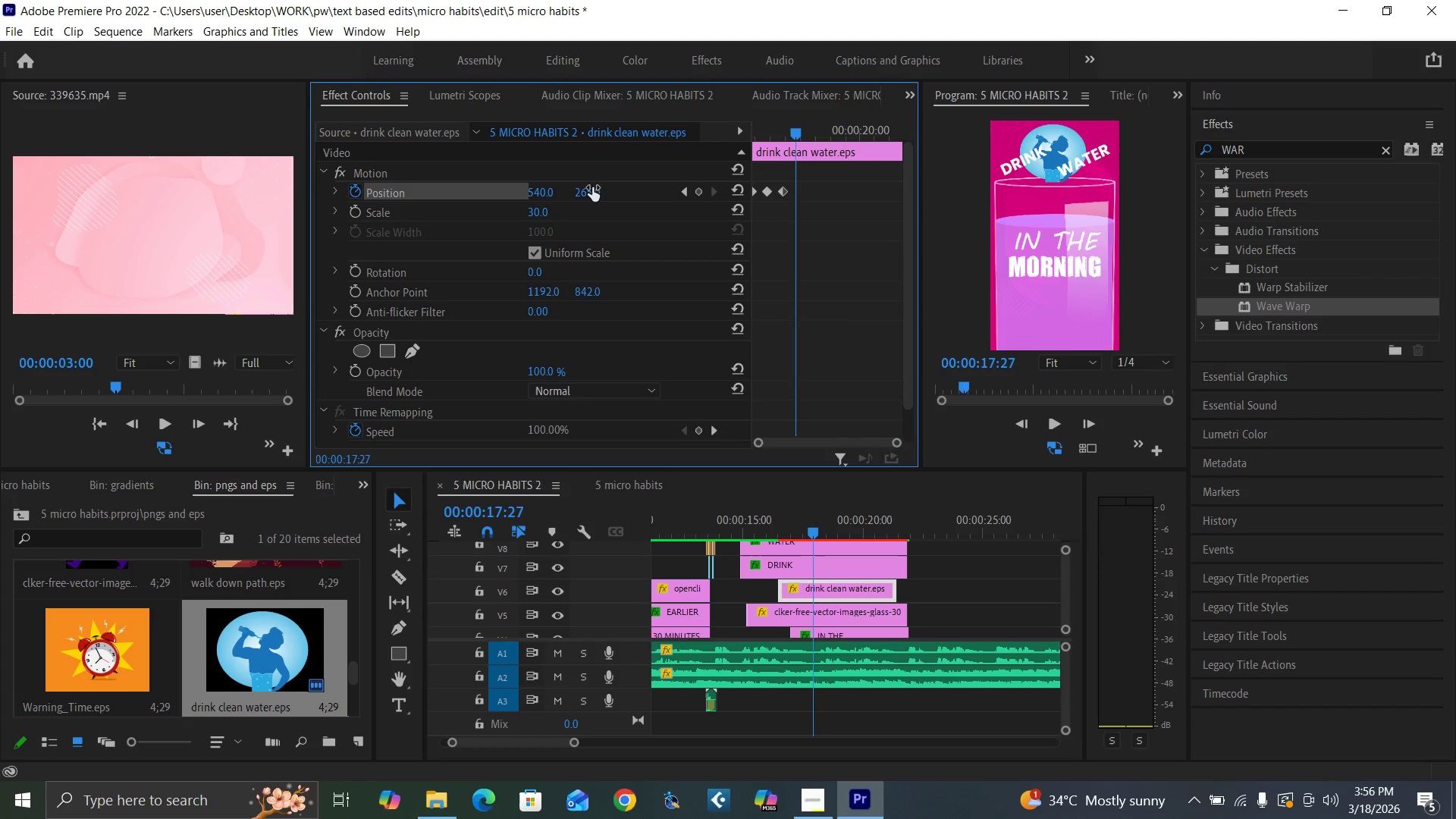 
key(ArrowRight)
 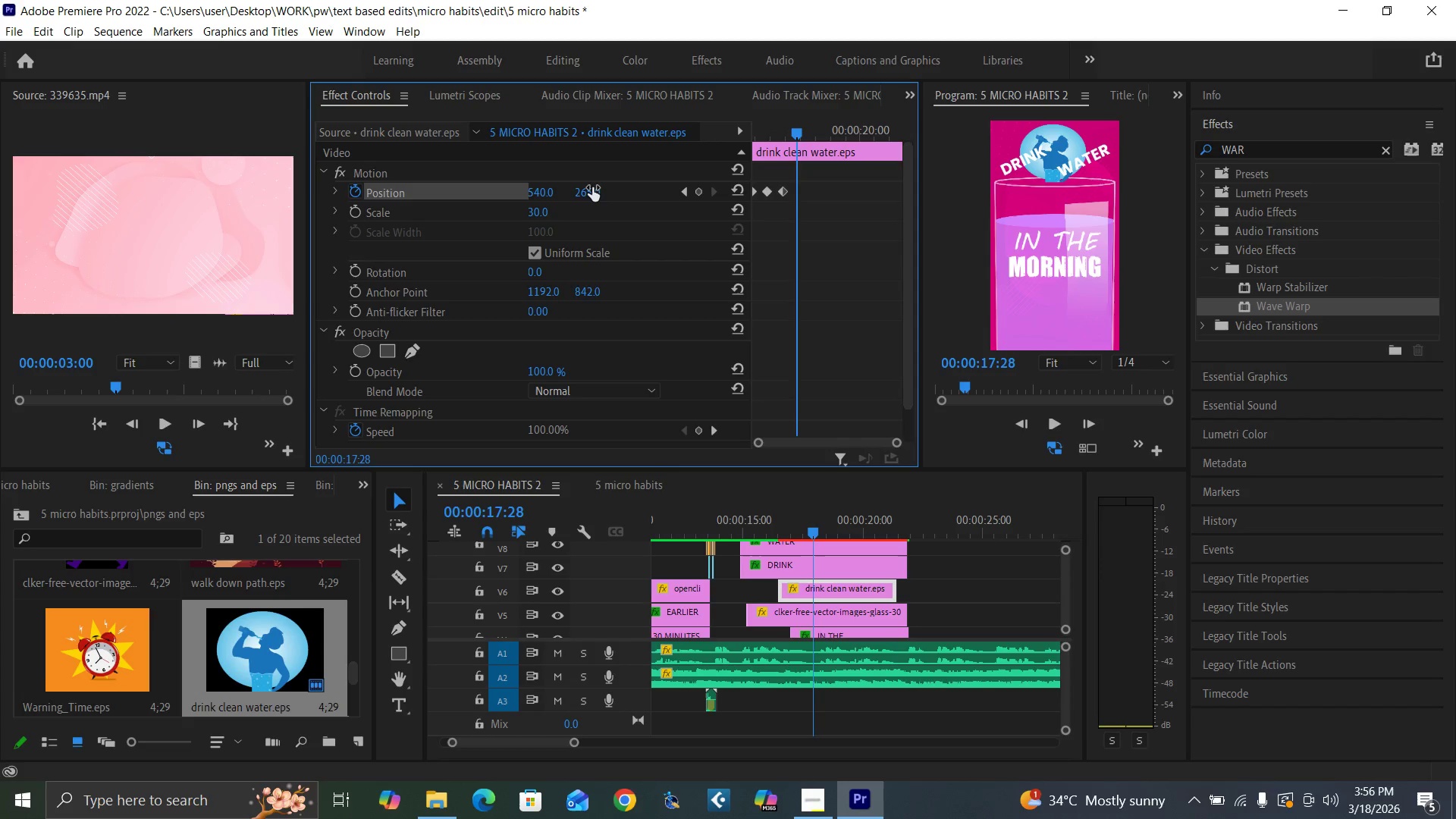 
key(ArrowRight)
 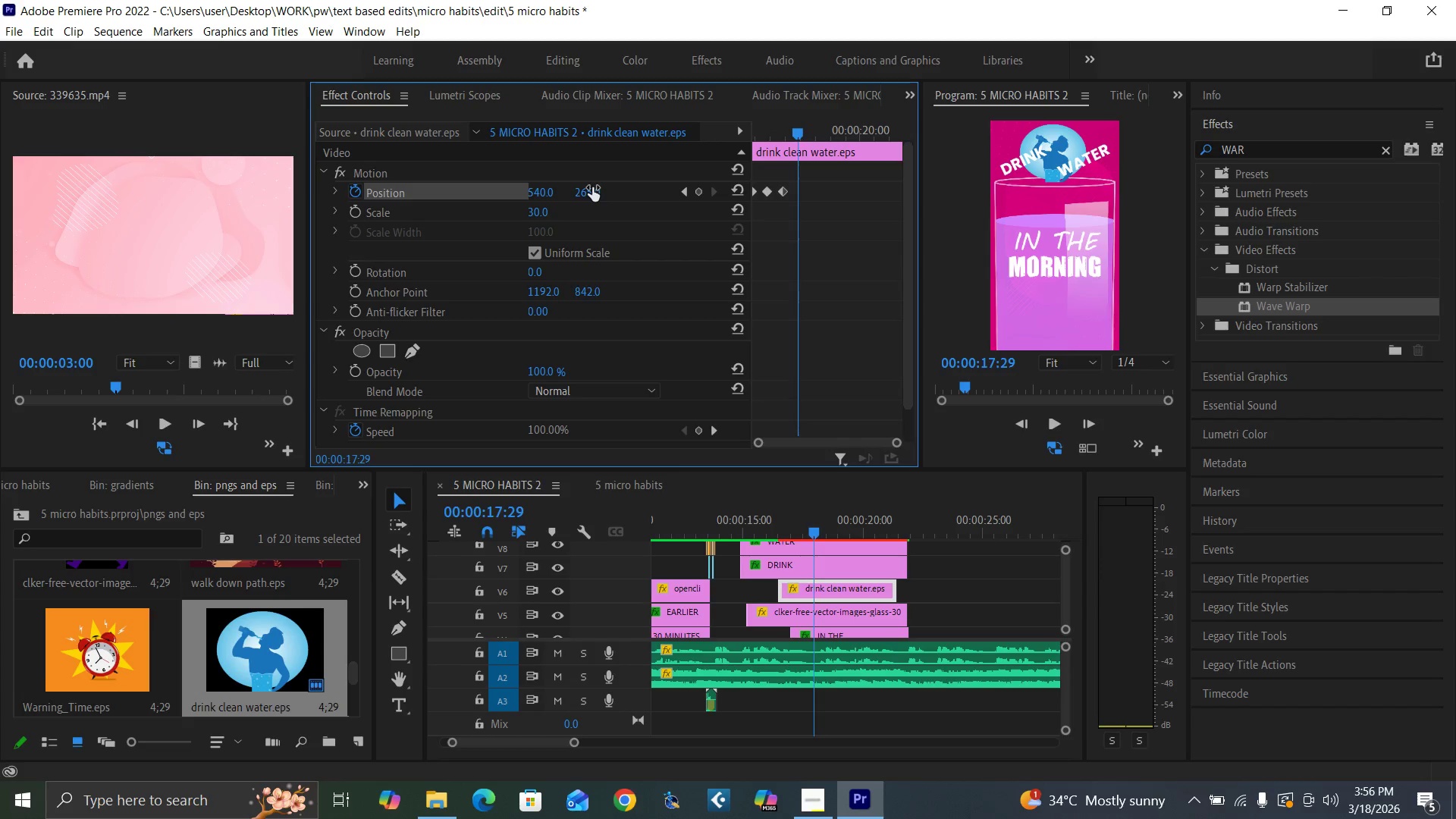 
key(ArrowRight)
 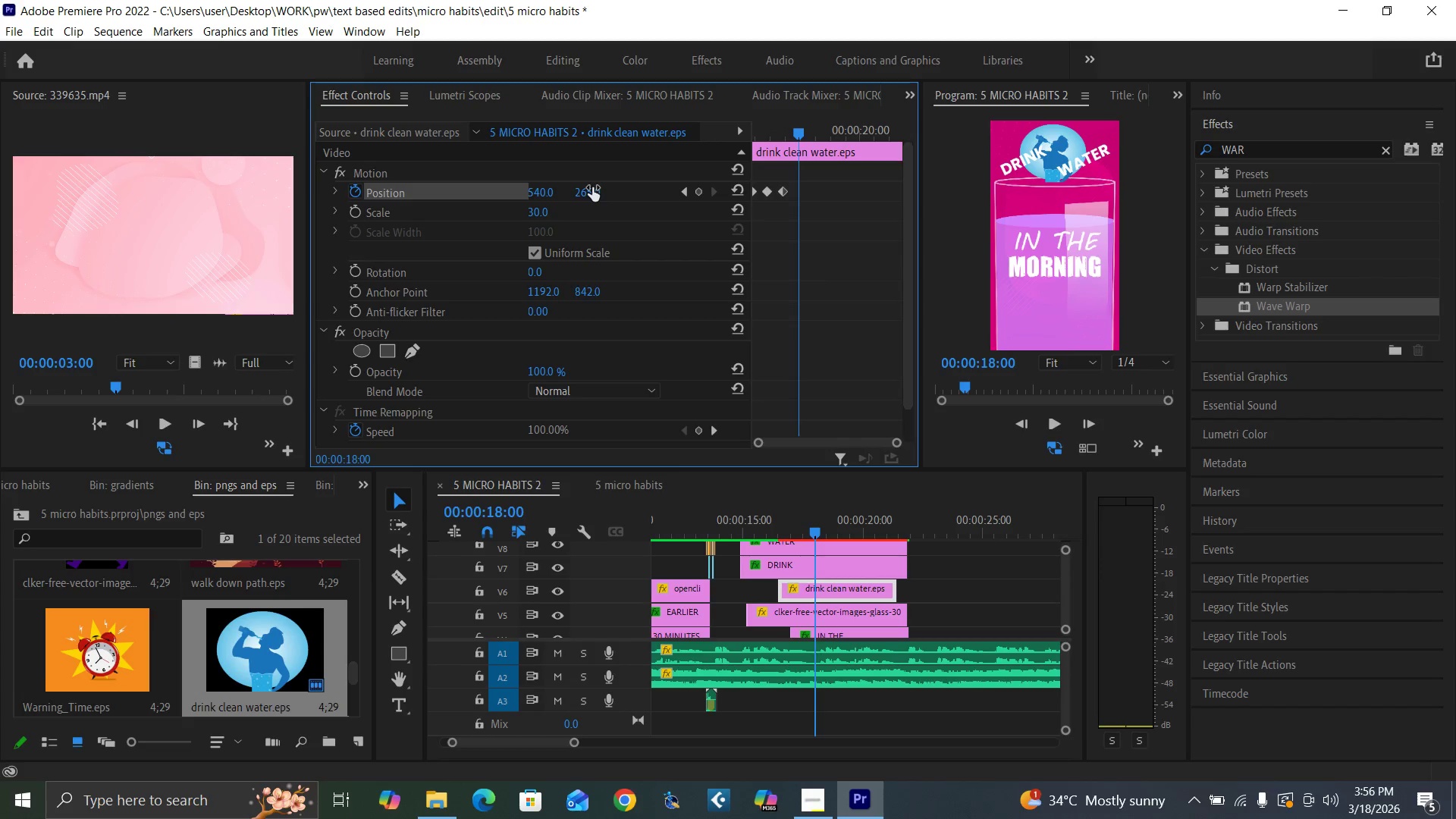 
key(ArrowRight)
 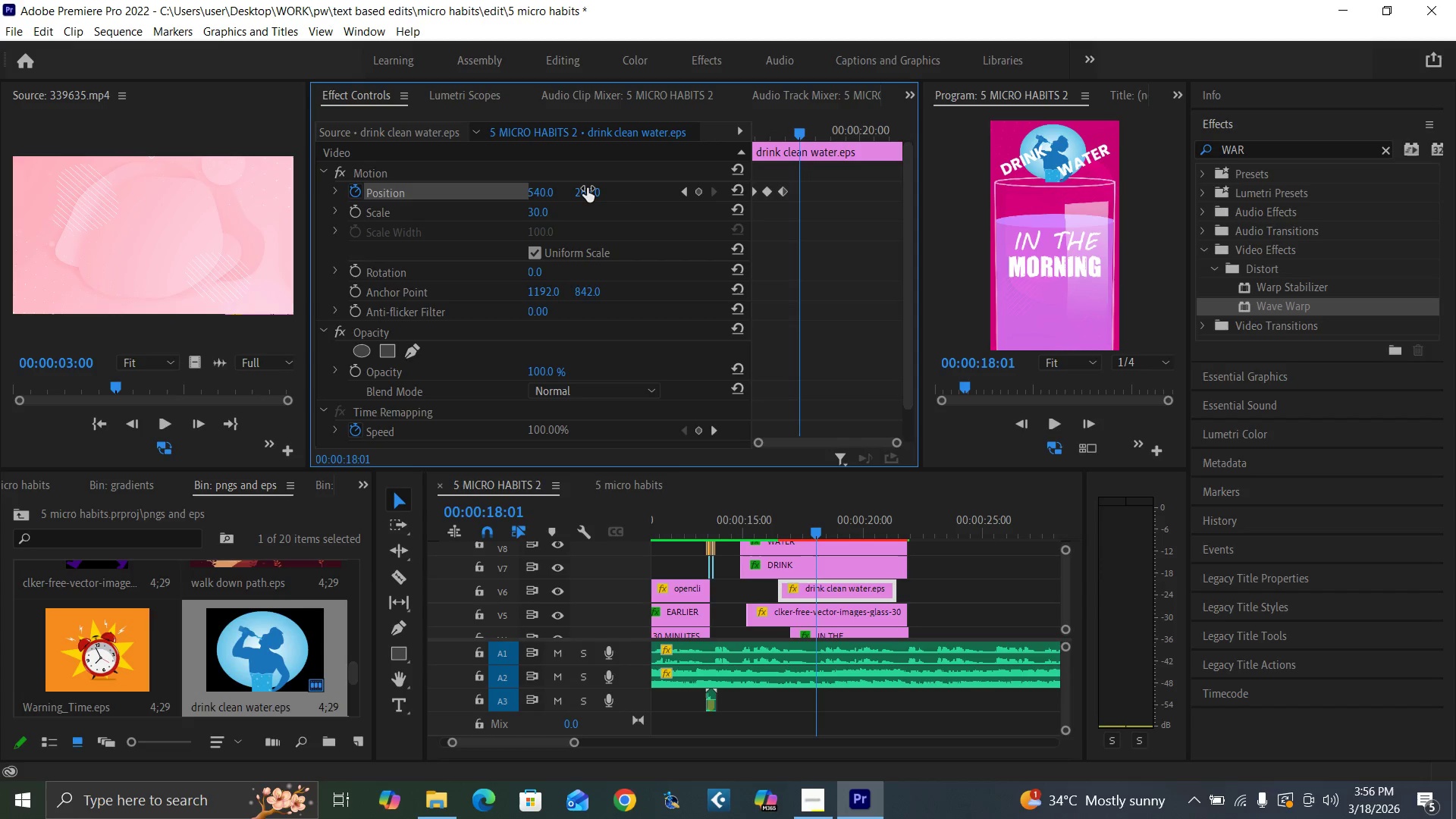 
left_click([587, 188])
 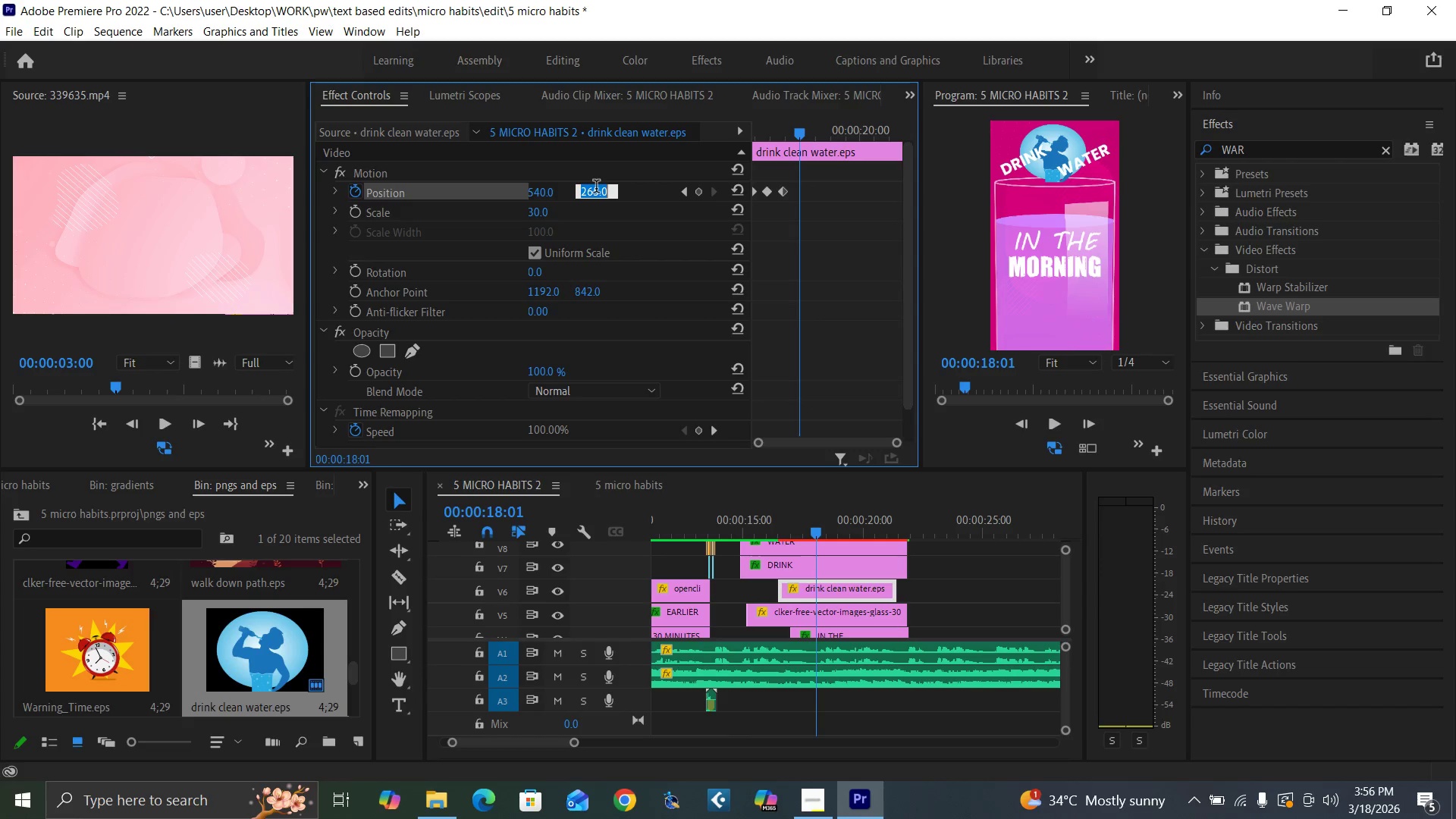 
type(300)
 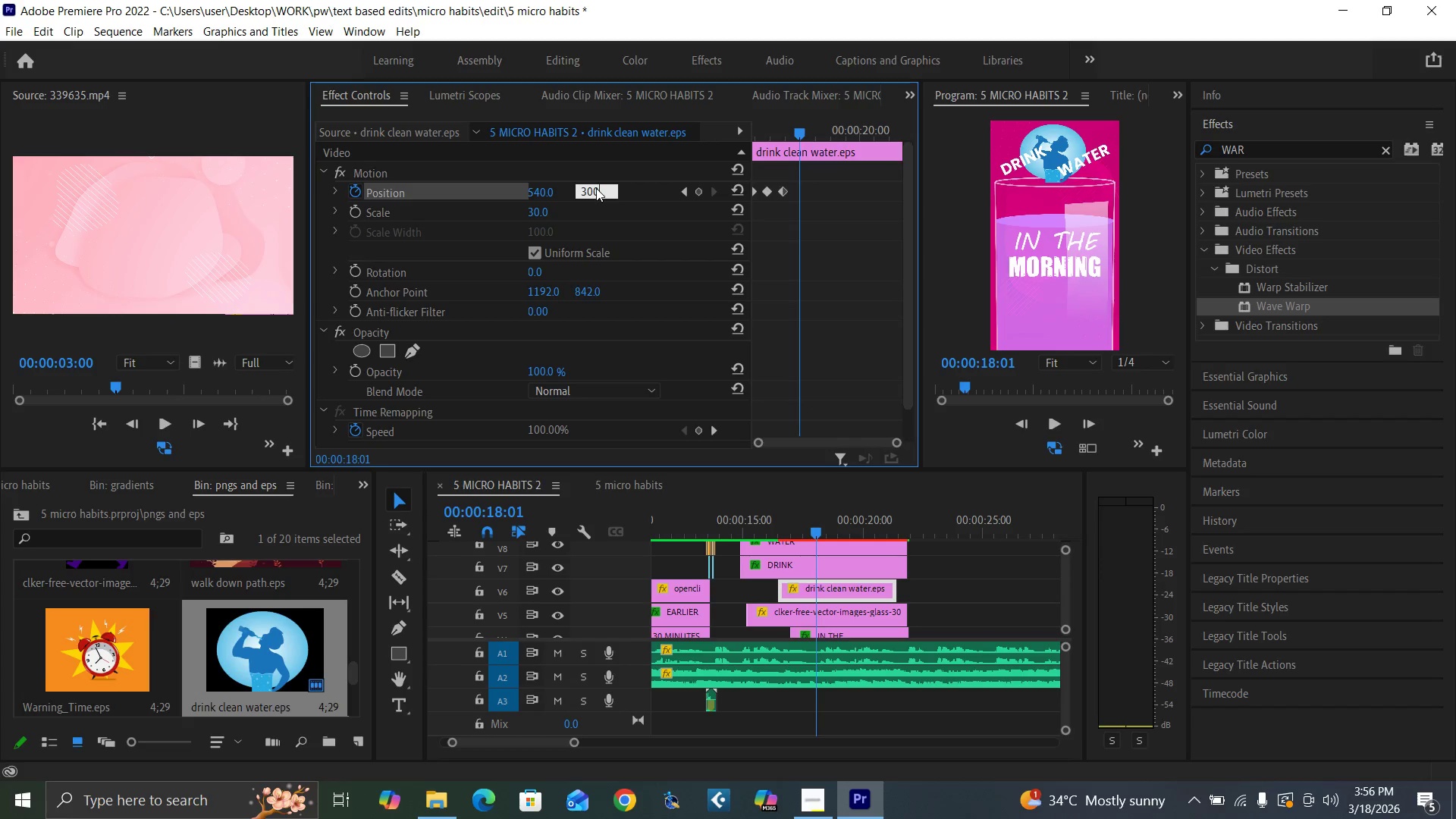 
key(Enter)
 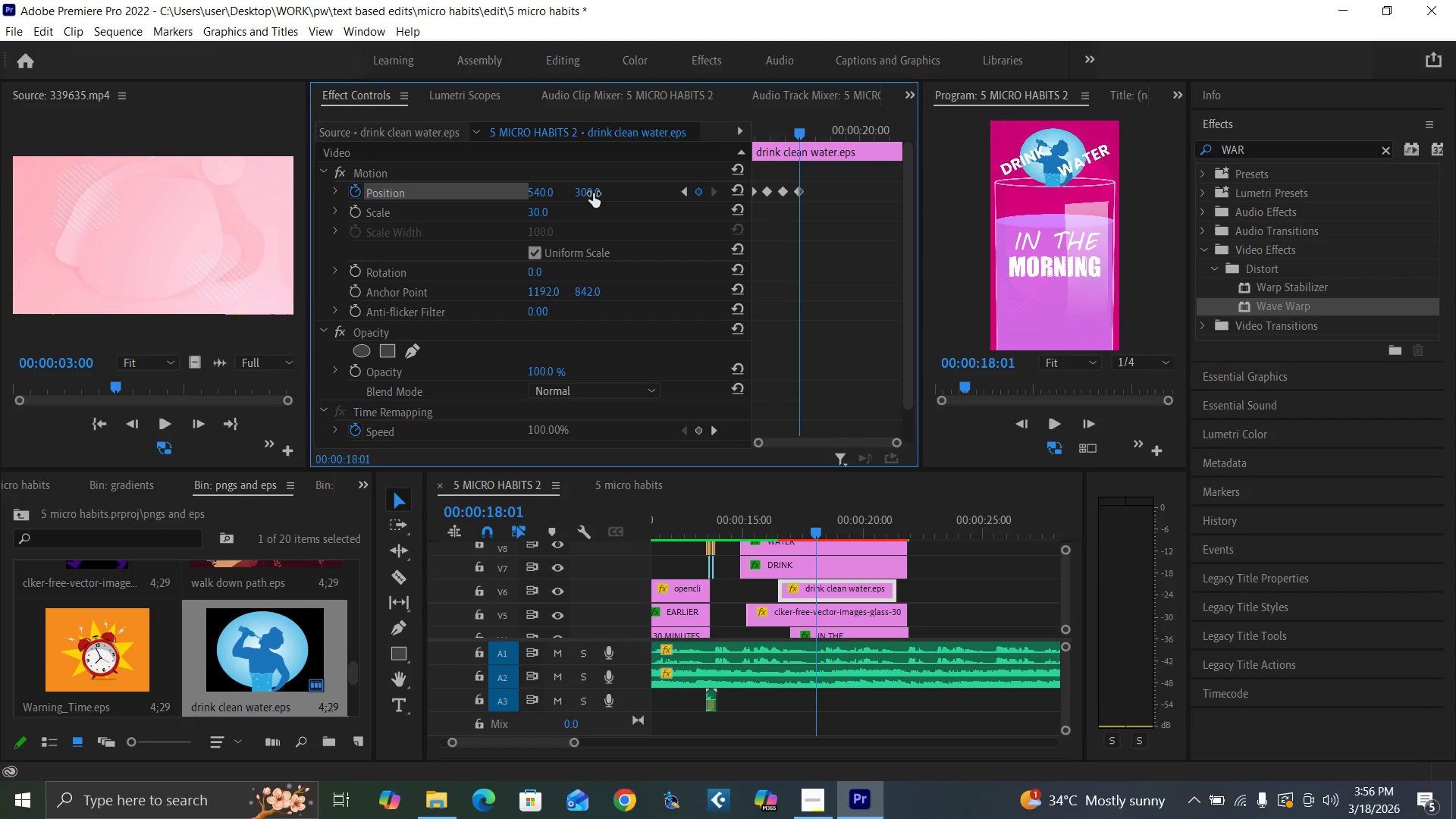 
key(ArrowRight)
 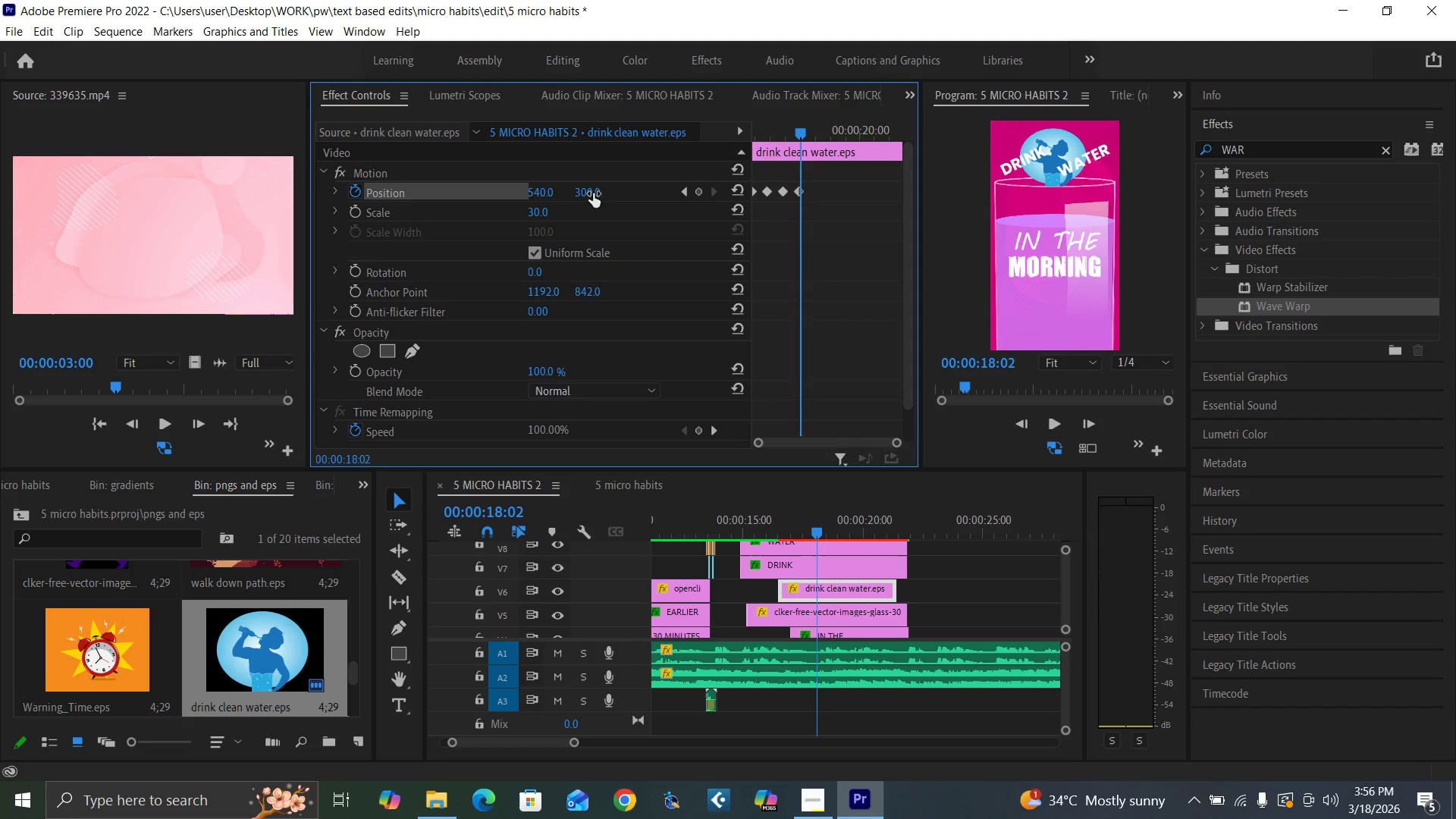 
key(ArrowRight)
 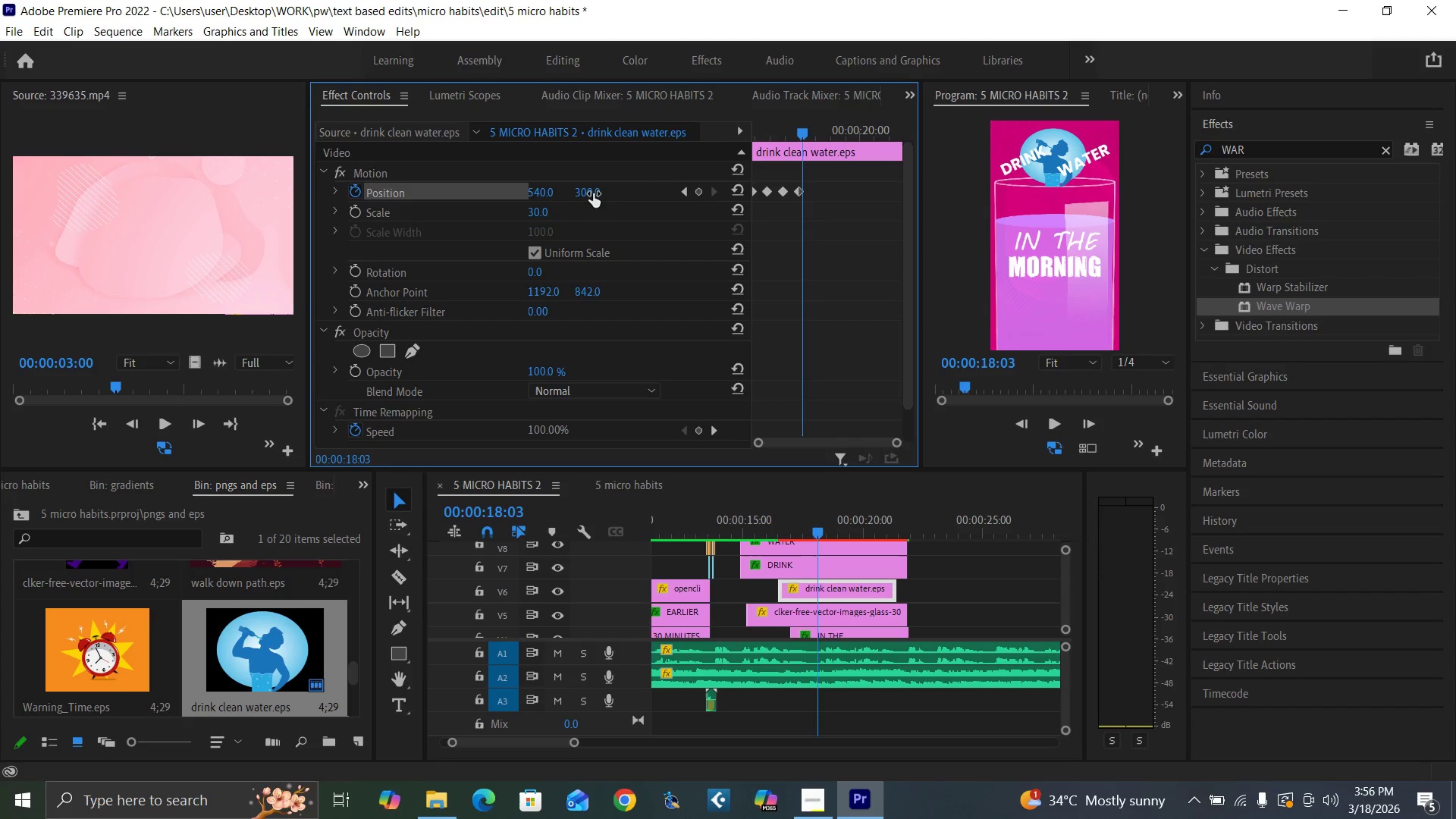 
key(ArrowRight)
 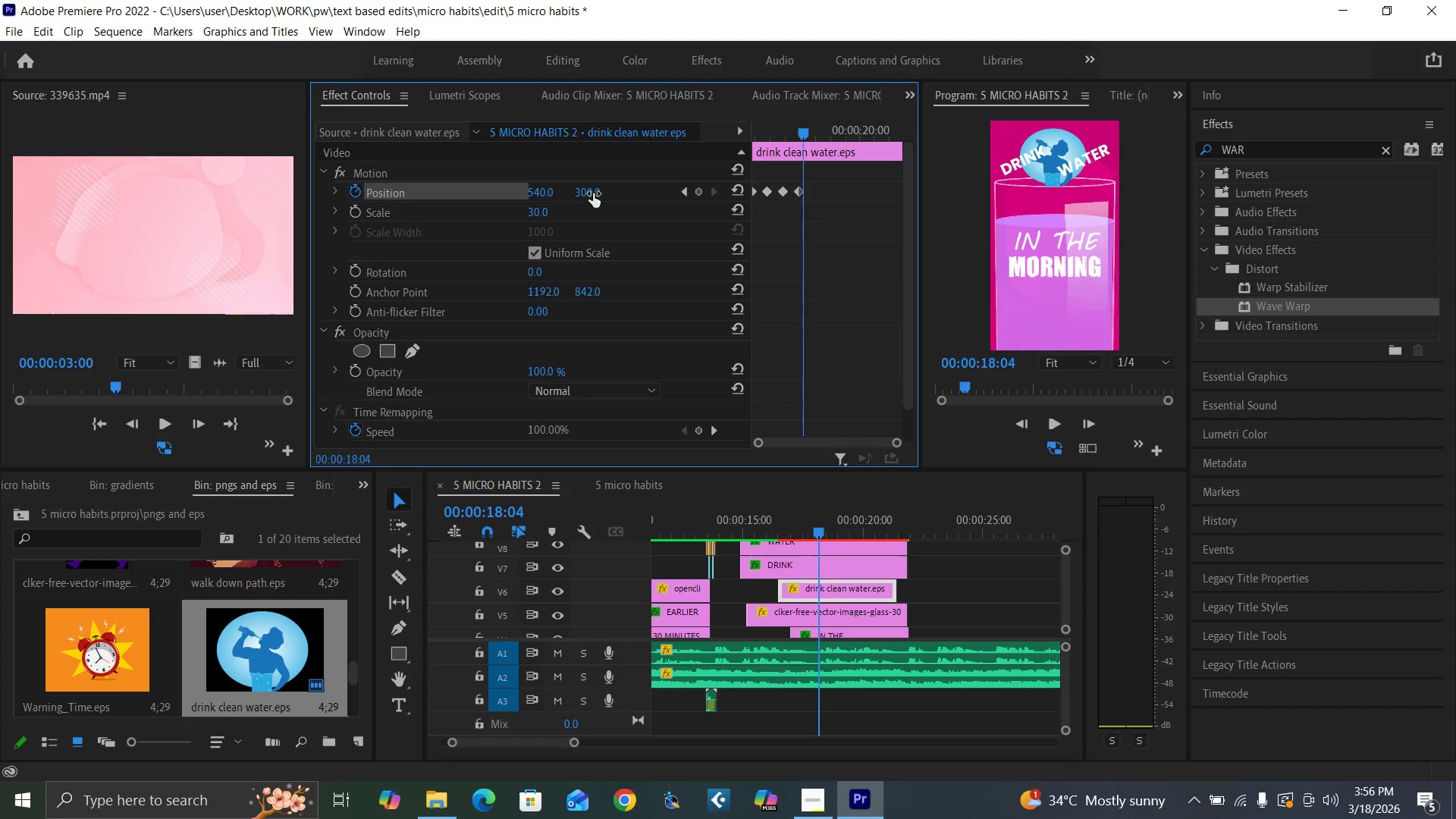 
key(ArrowRight)
 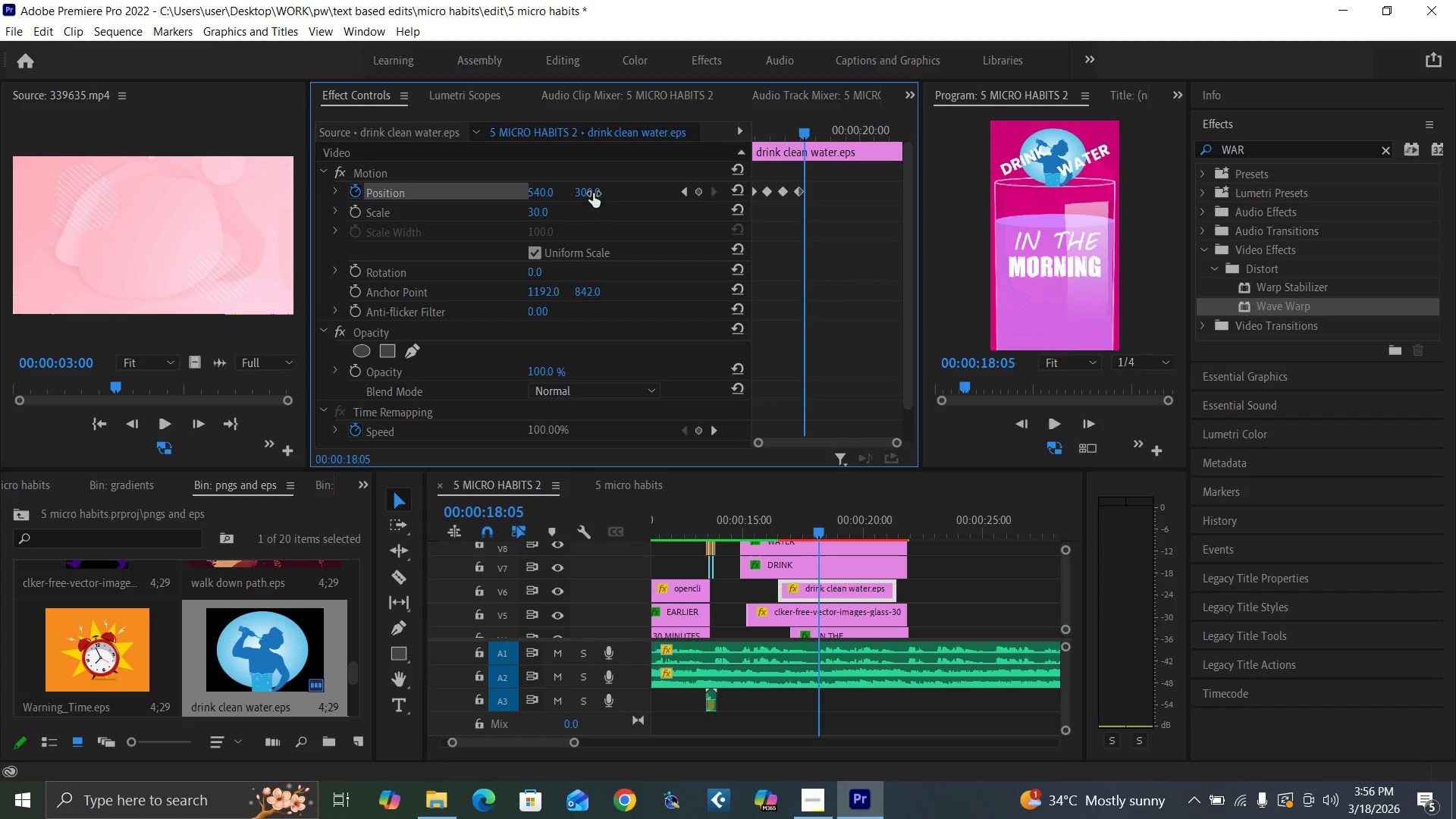 
key(ArrowRight)
 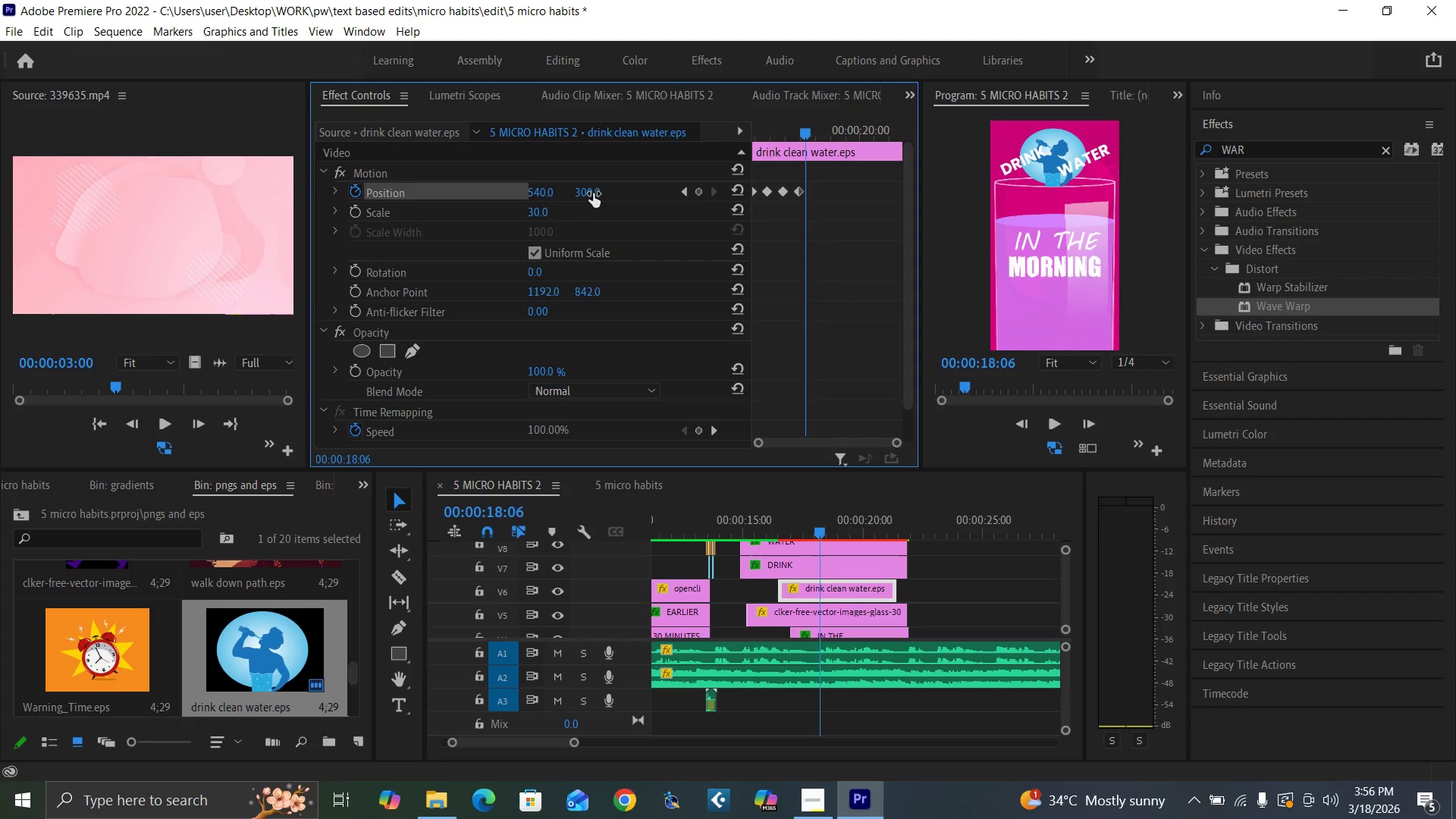 
key(ArrowRight)
 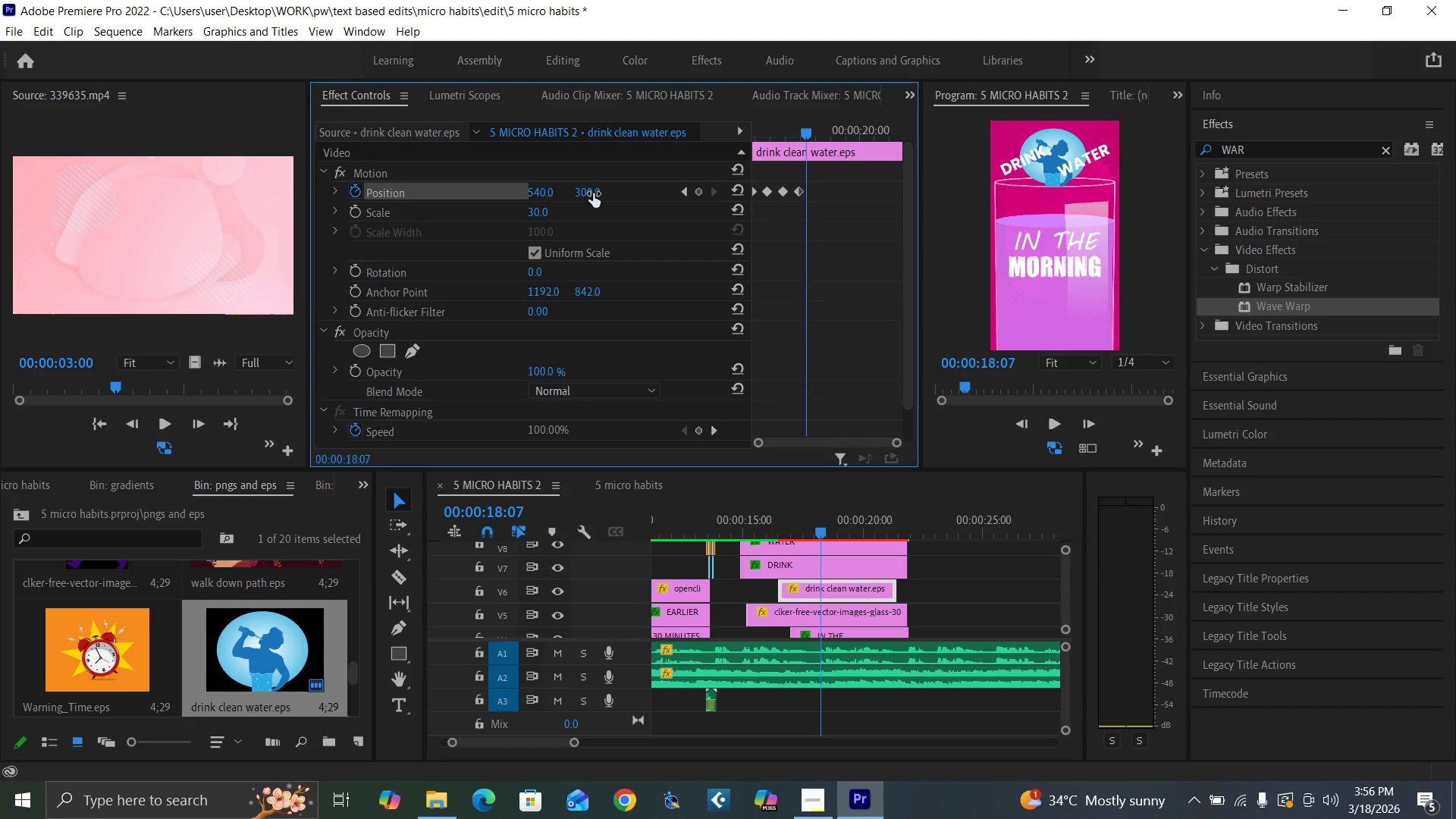 
key(ArrowRight)
 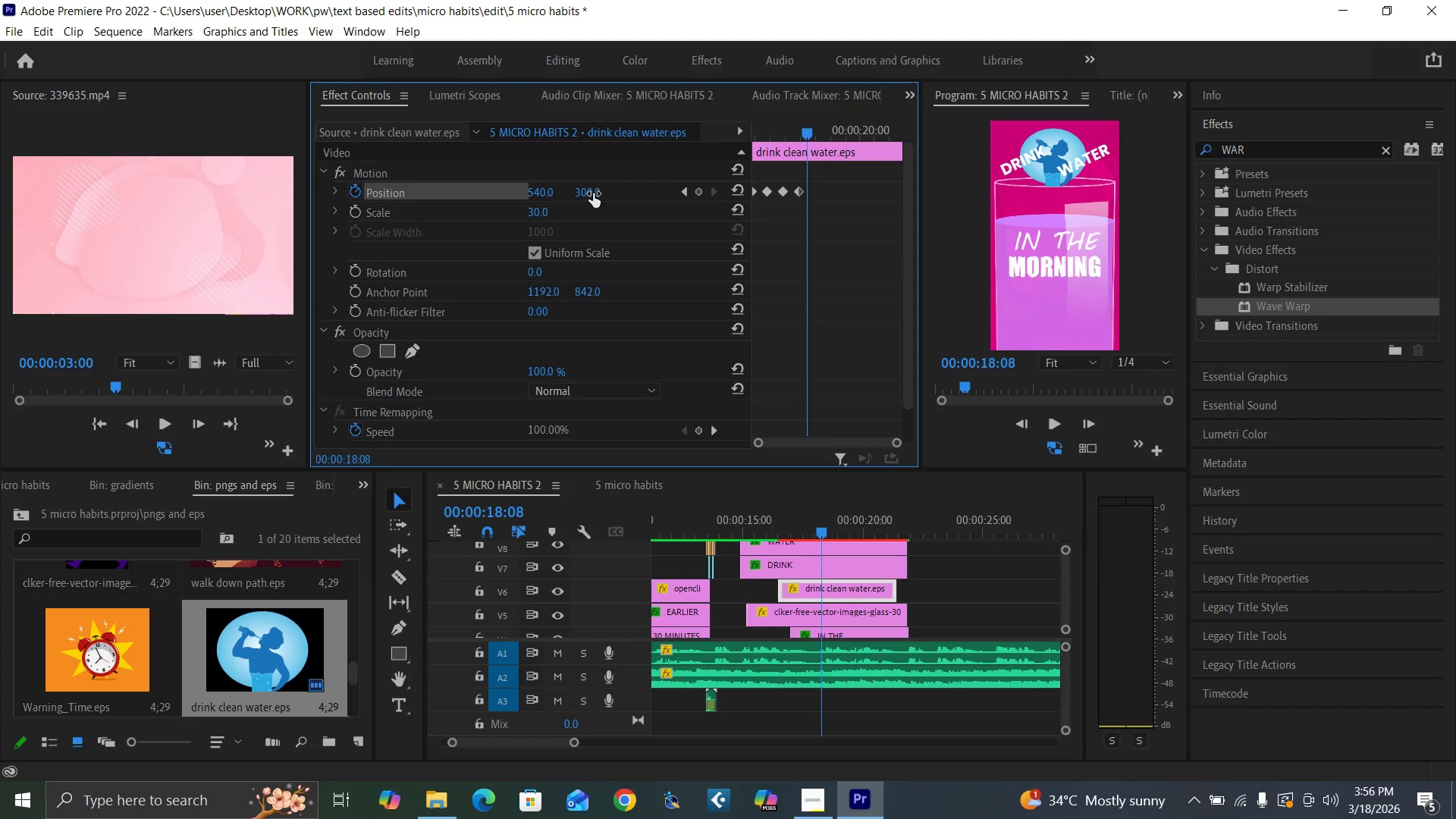 
key(ArrowRight)
 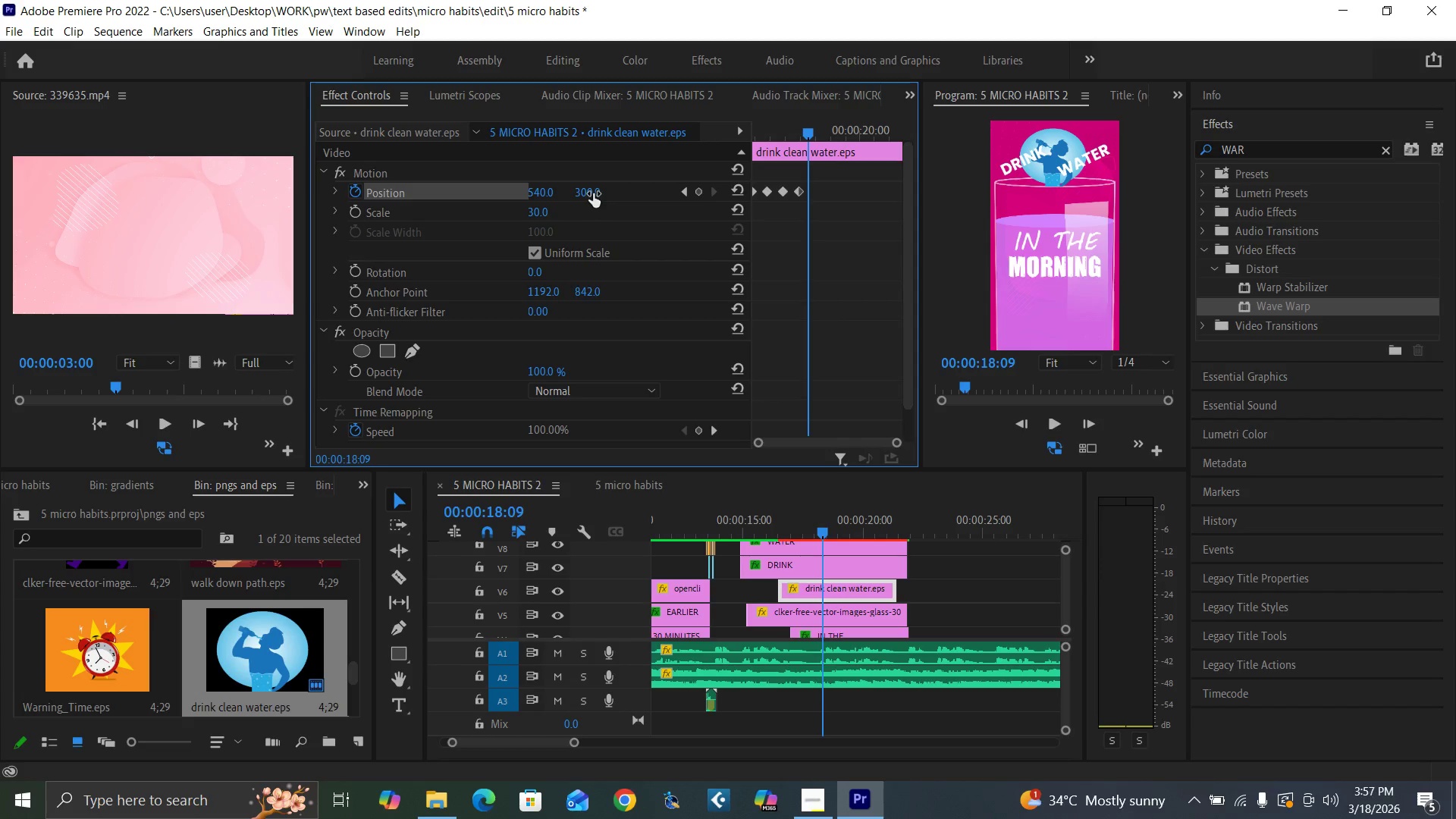 
key(ArrowRight)
 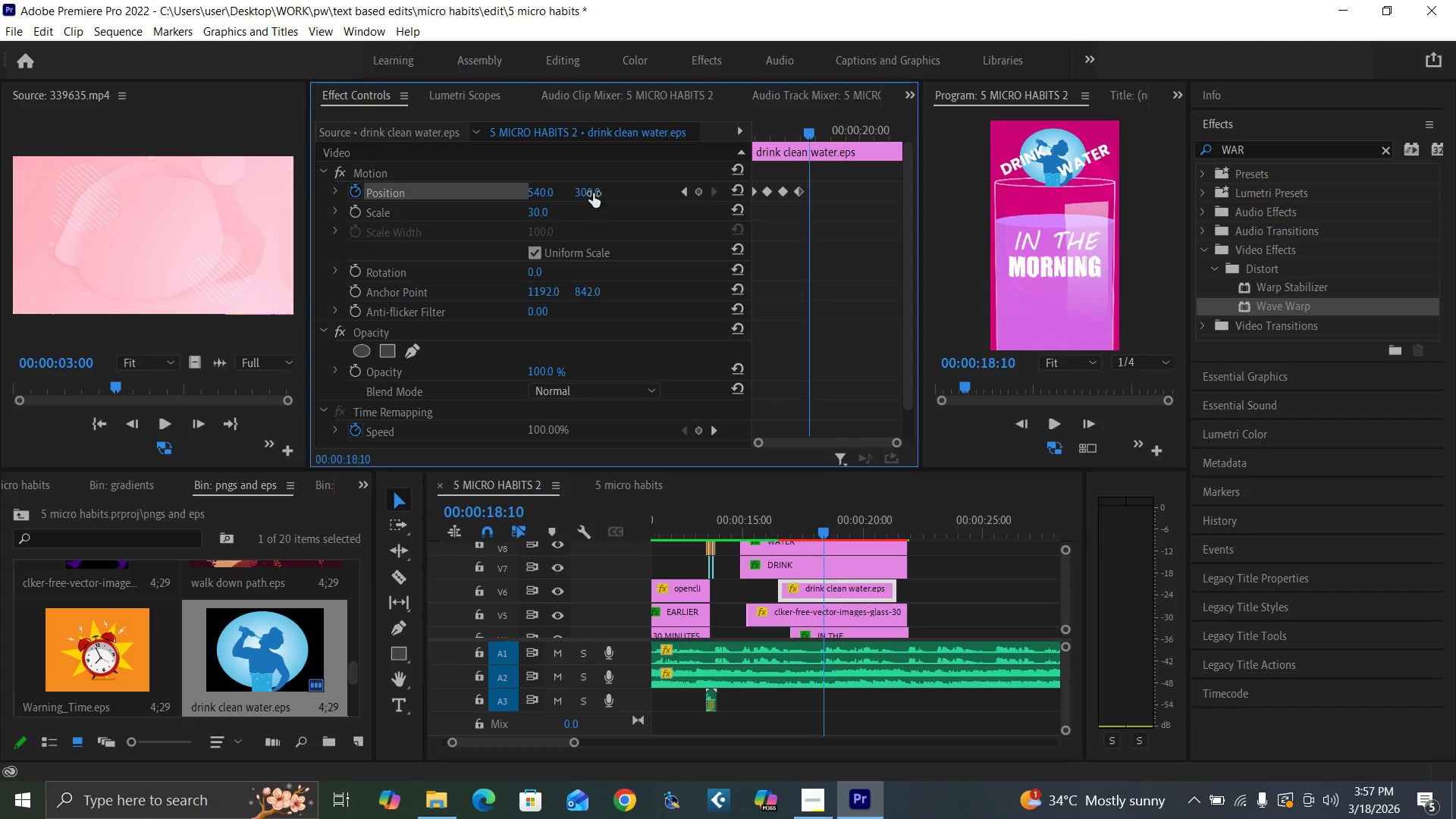 
key(ArrowRight)
 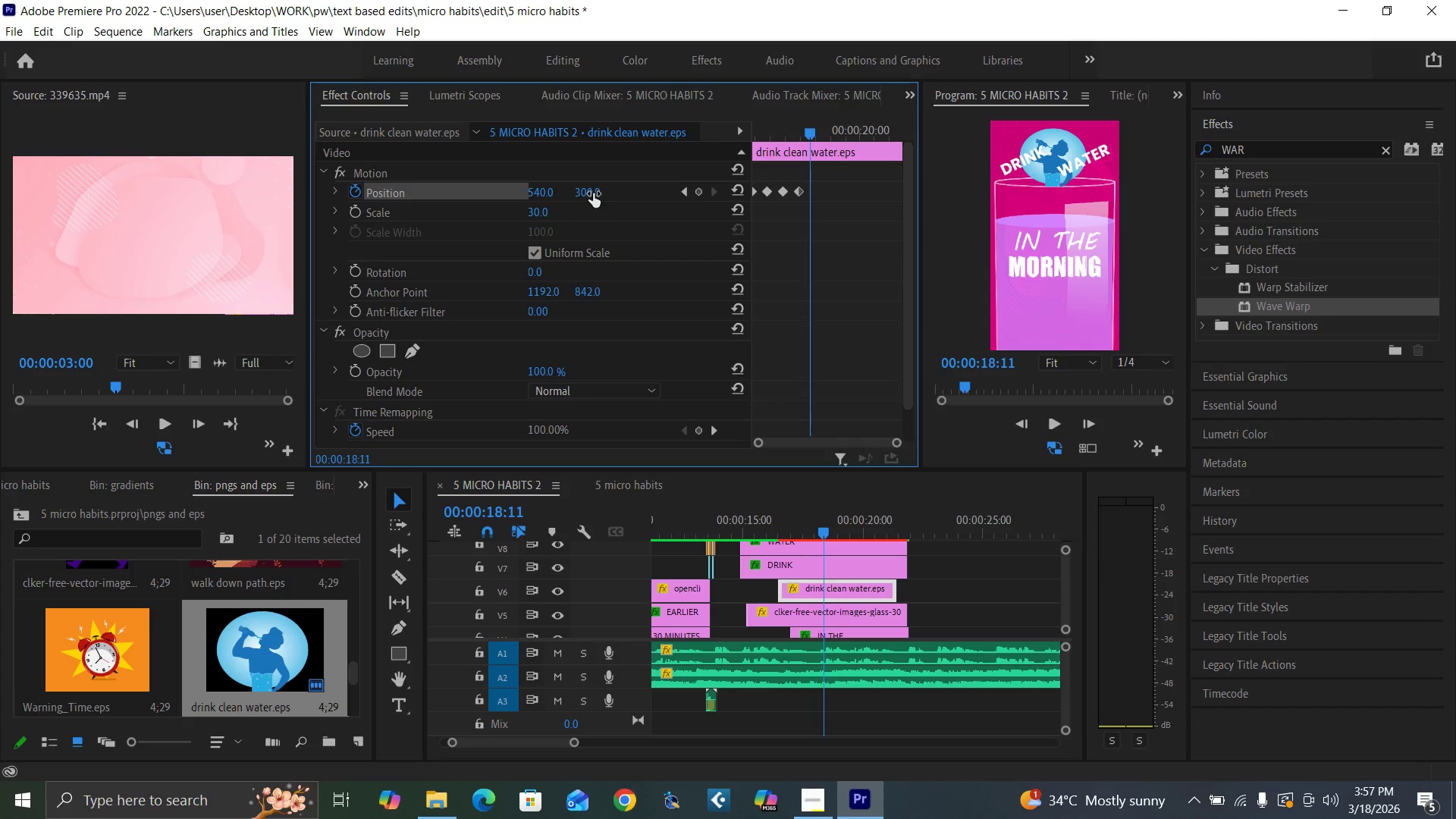 
key(ArrowRight)
 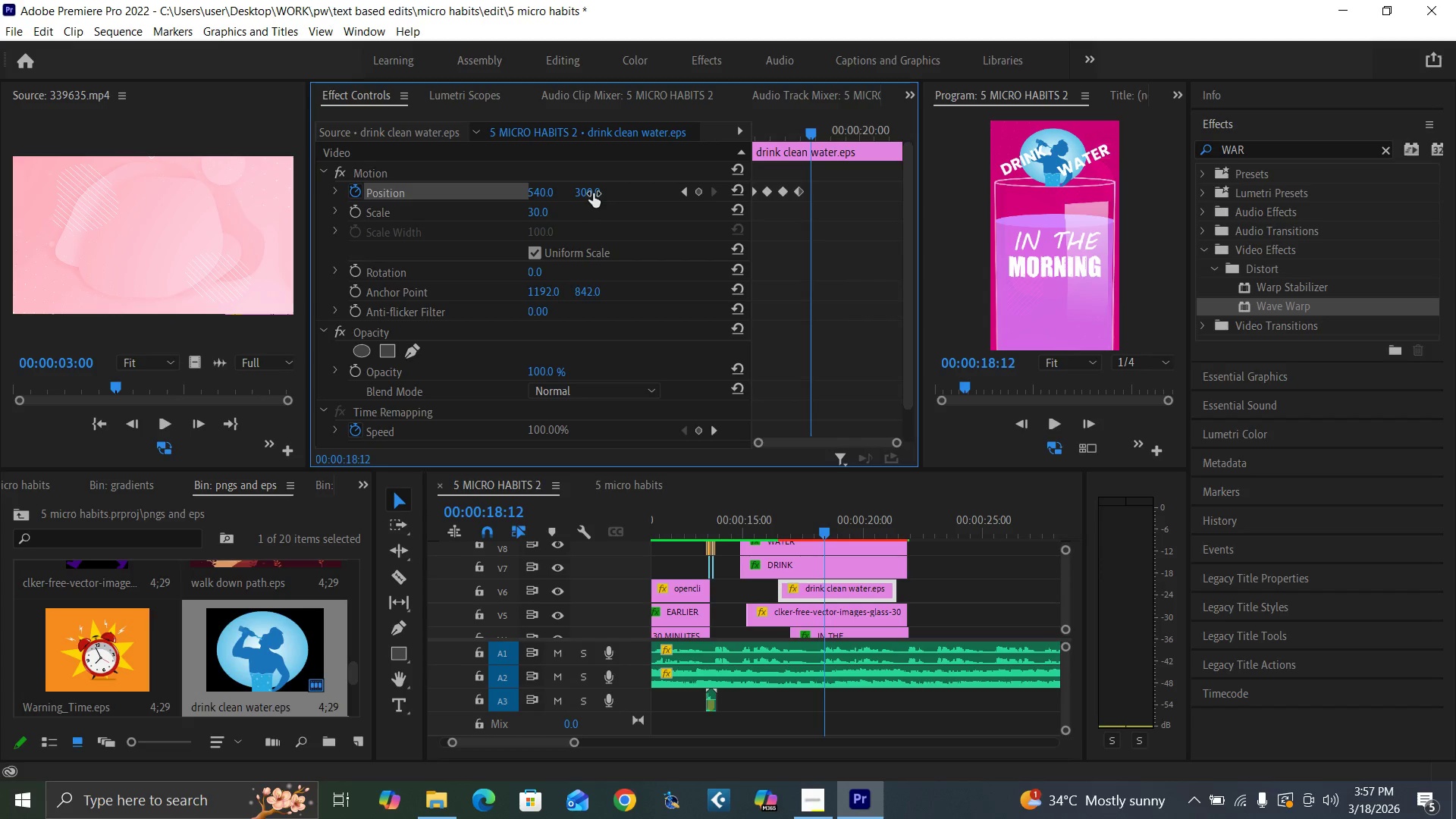 
key(ArrowRight)
 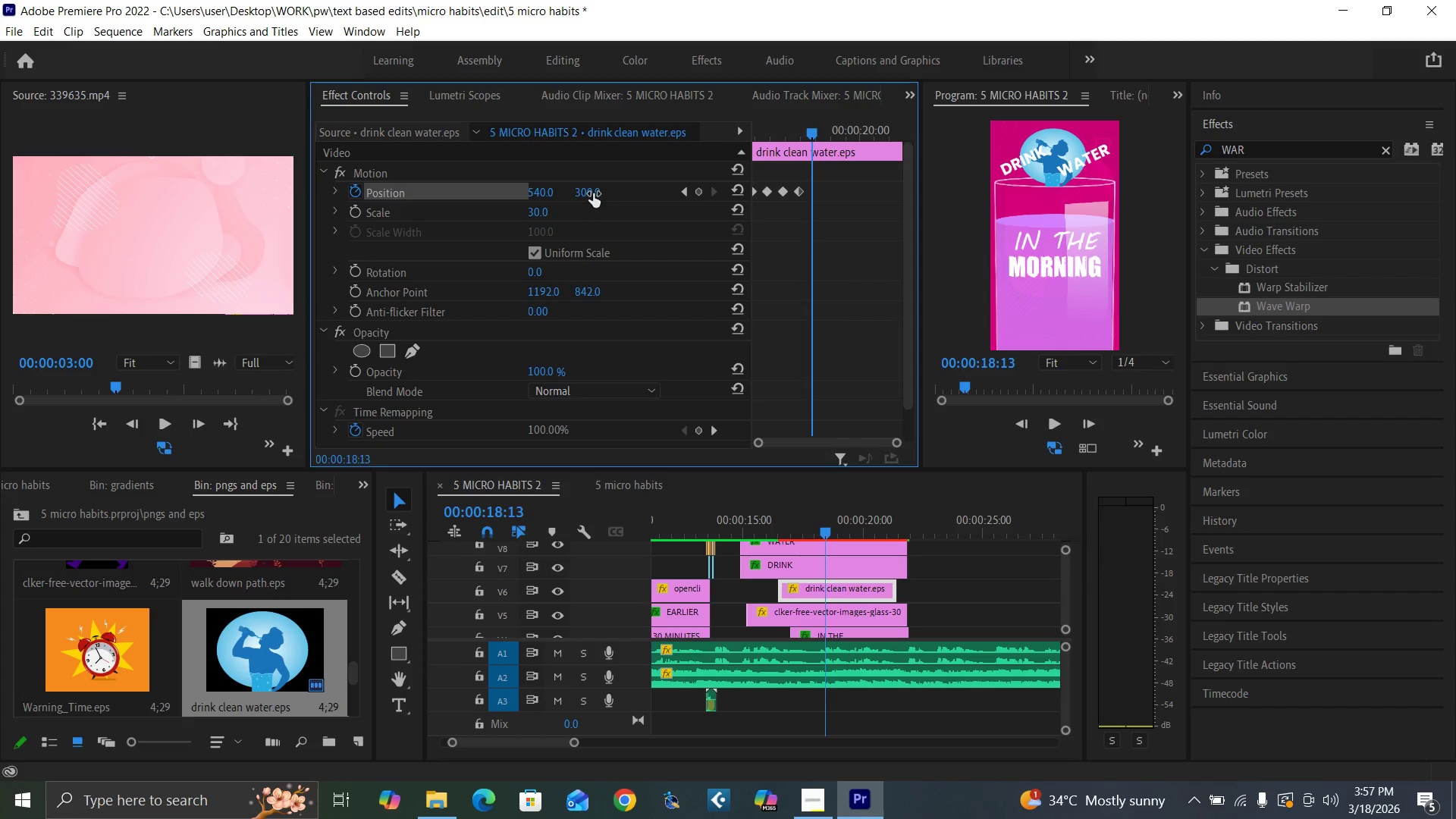 
key(ArrowRight)
 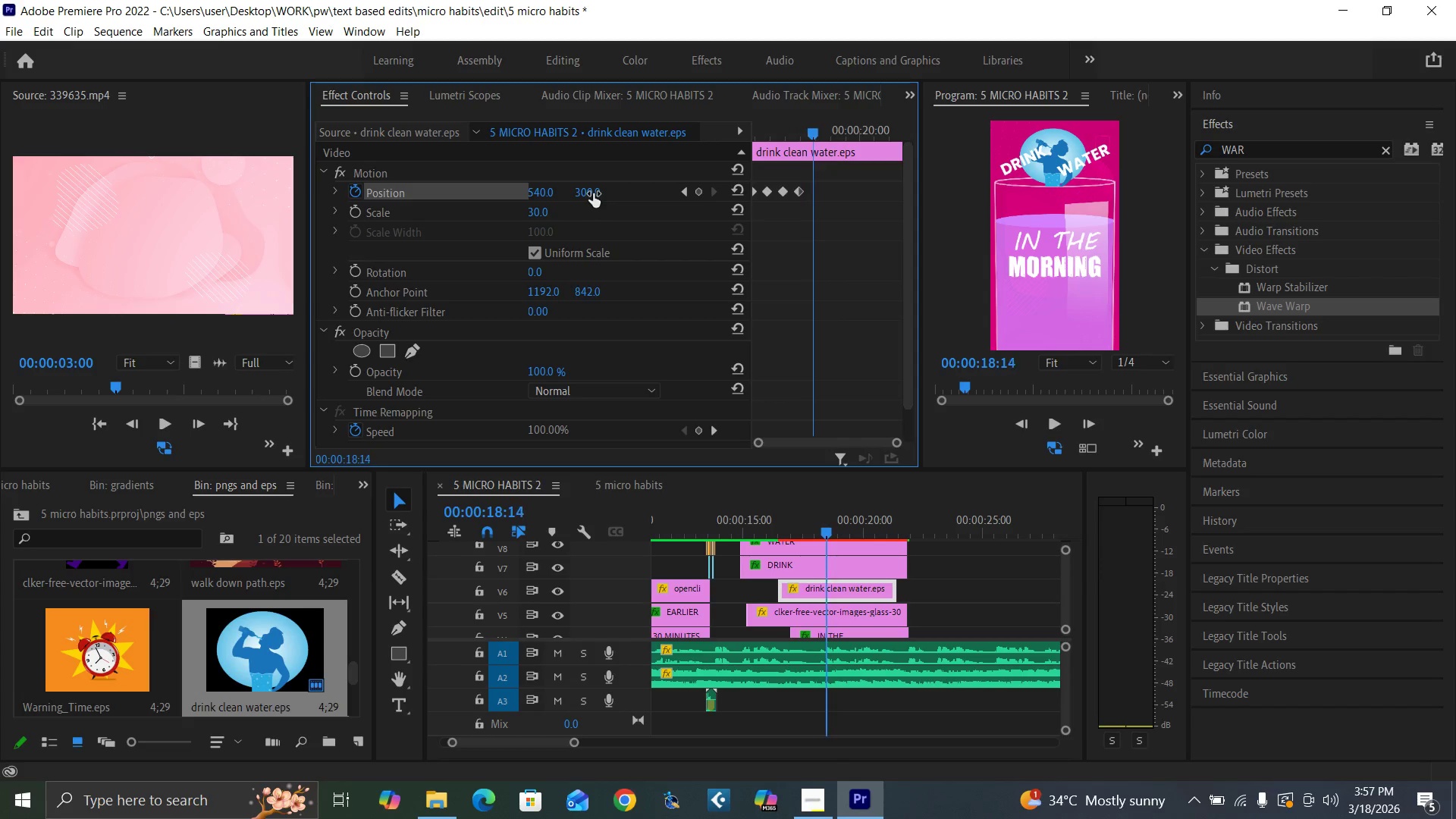 
key(ArrowRight)
 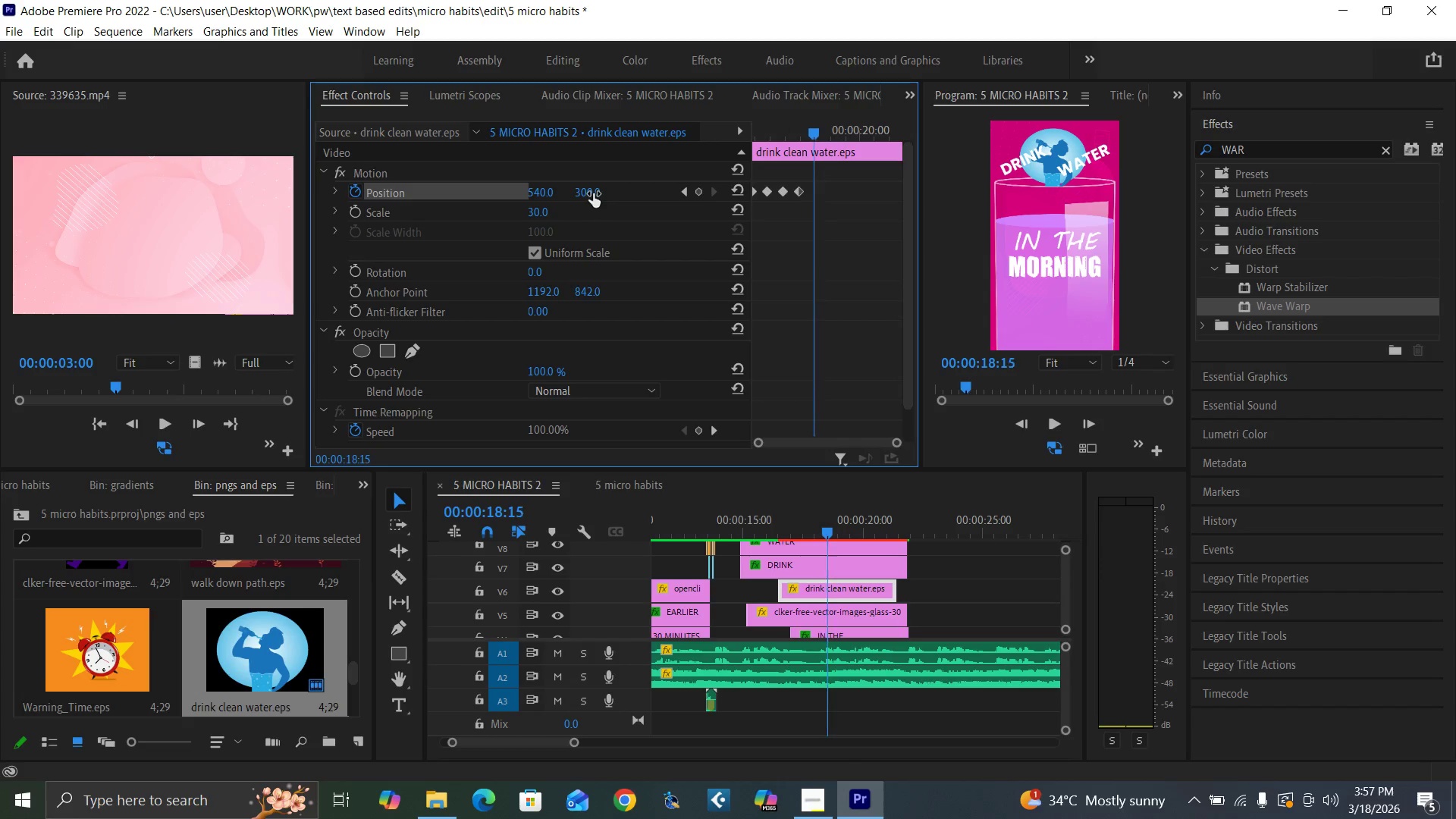 
key(ArrowRight)
 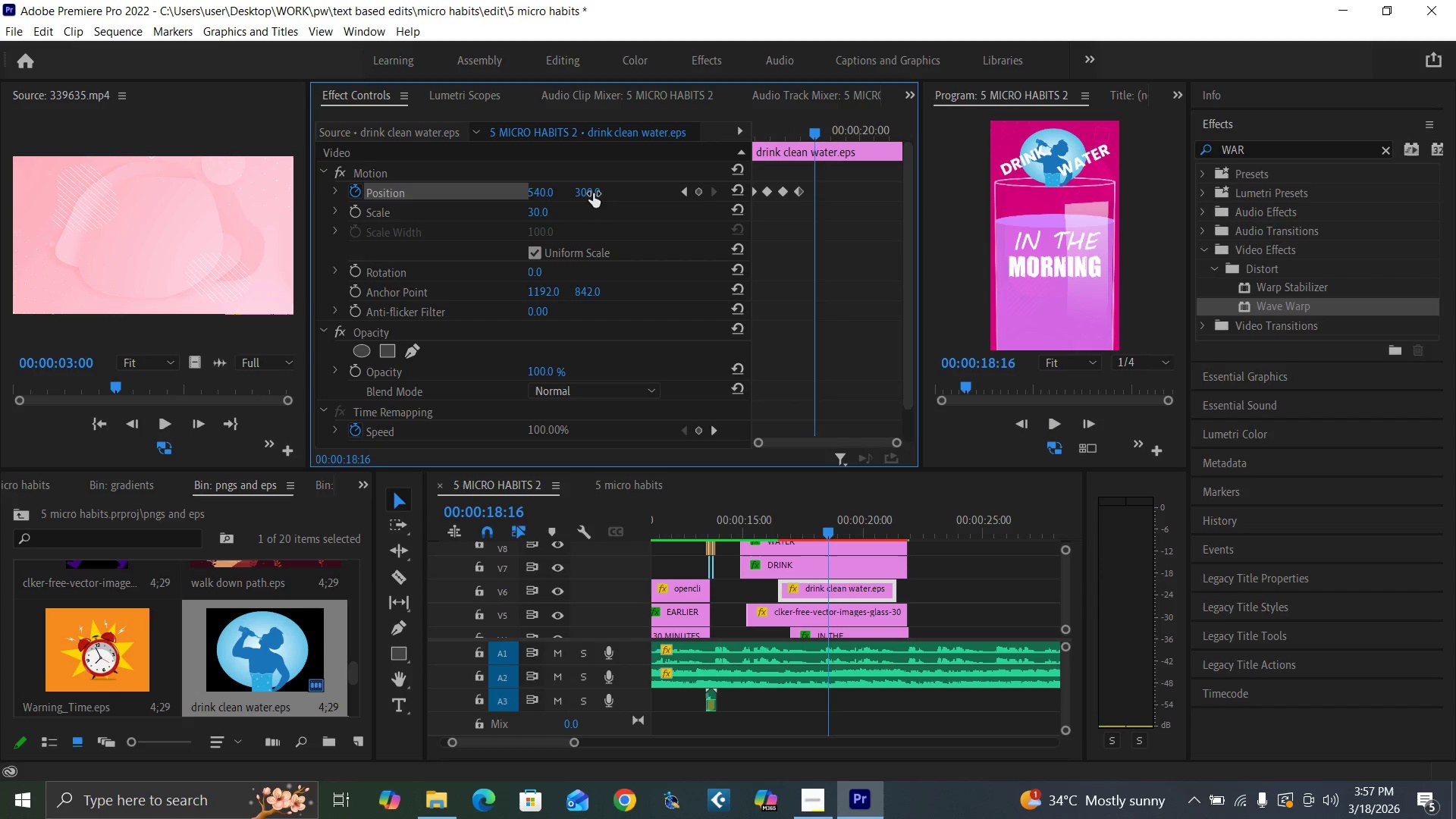 
key(ArrowRight)
 